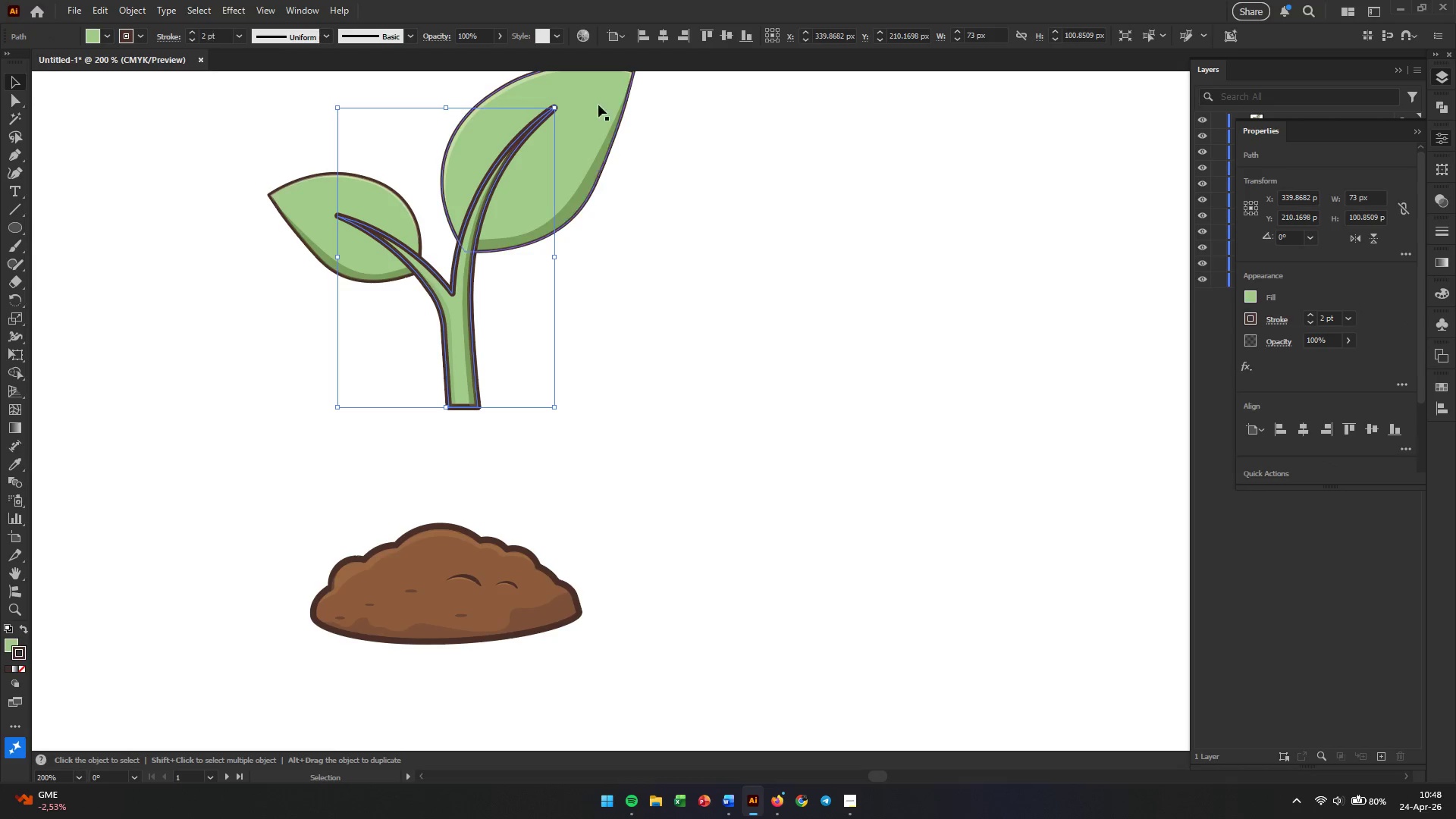 
left_click([660, 297])
 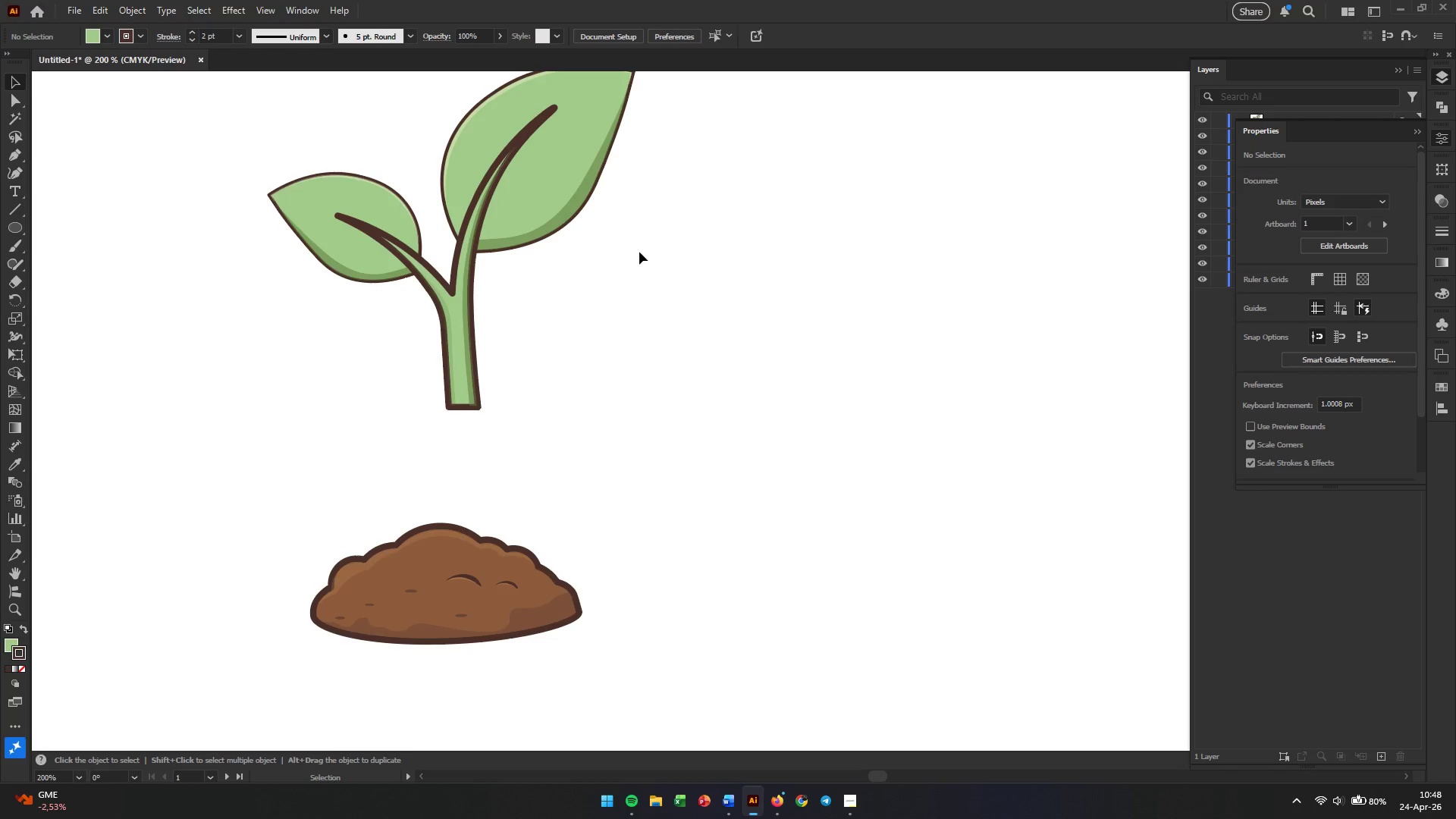 
hold_key(key=AltLeft, duration=0.39)
scroll: coordinate [606, 186], scroll_direction: up, amount: 3.0
 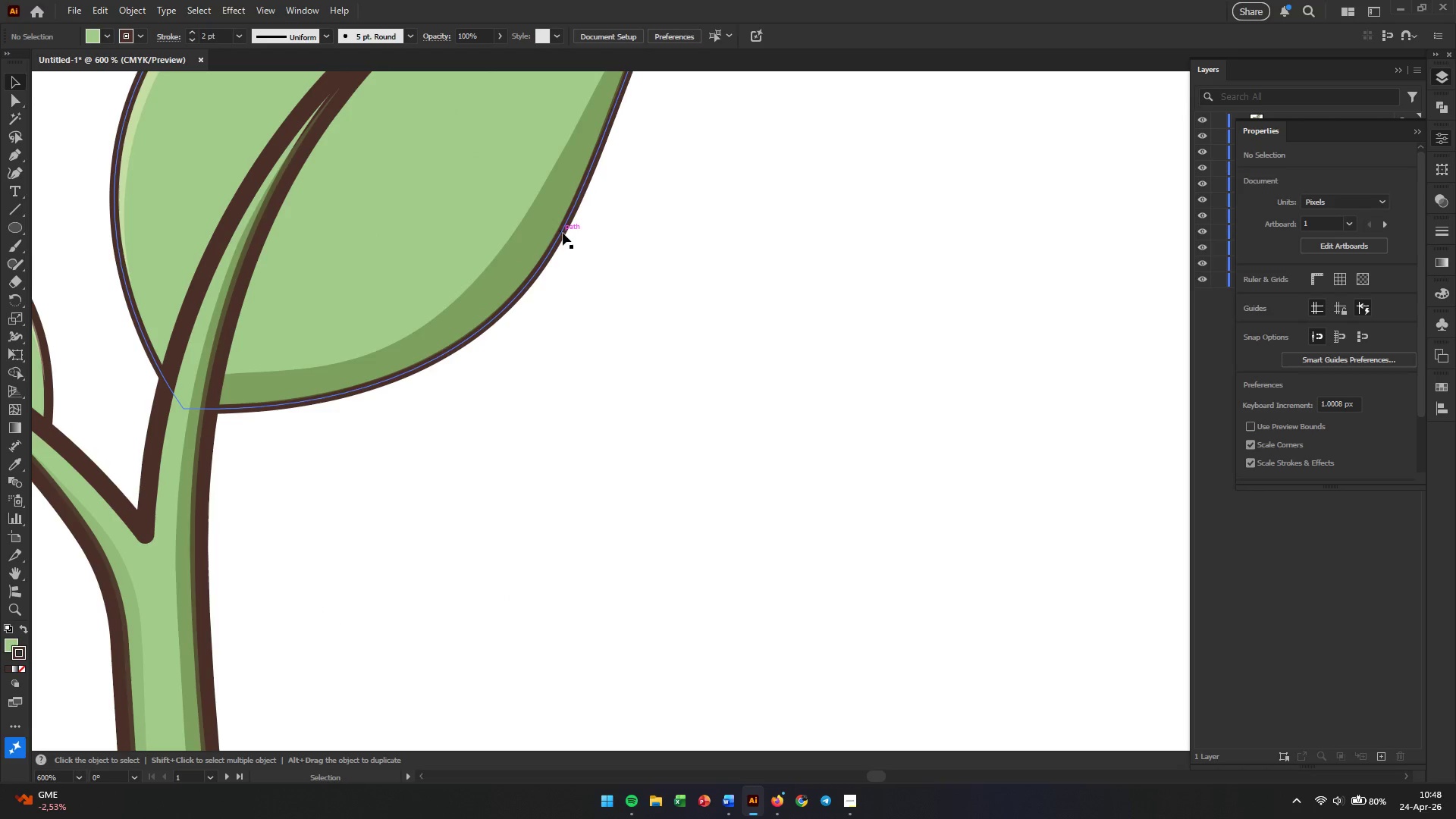 
left_click([563, 233])
 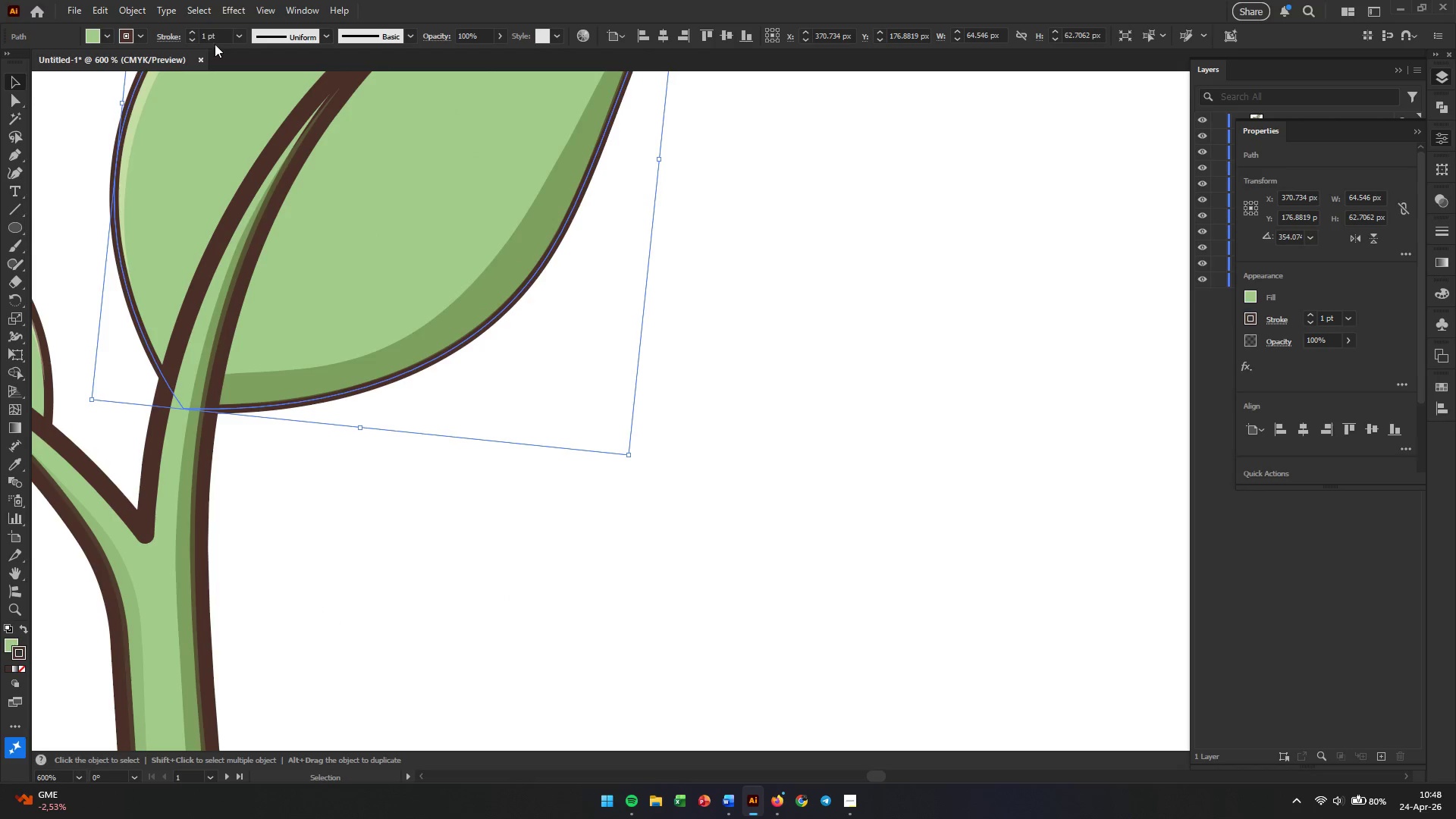 
double_click([212, 36])
 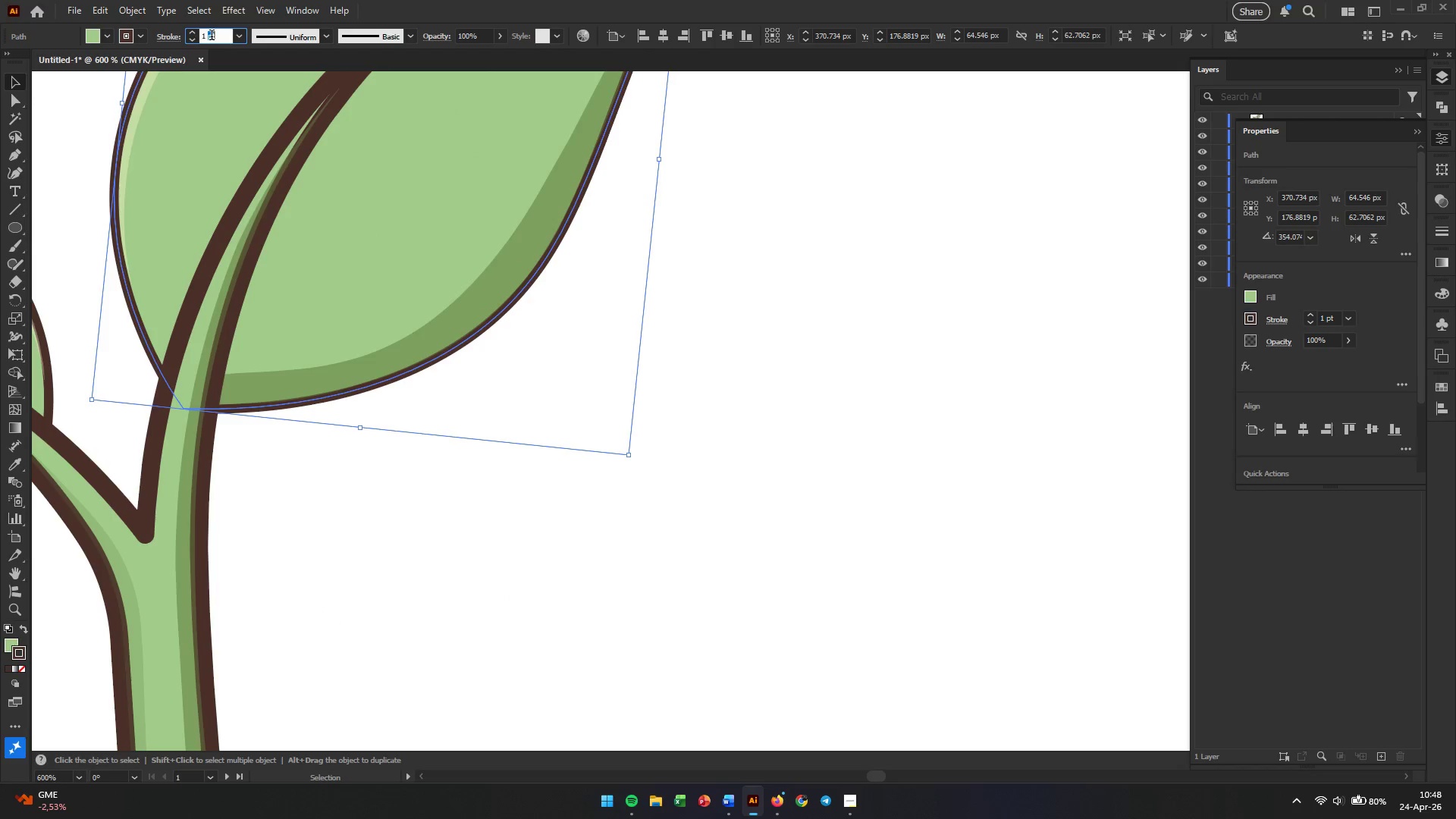 
triple_click([212, 36])
 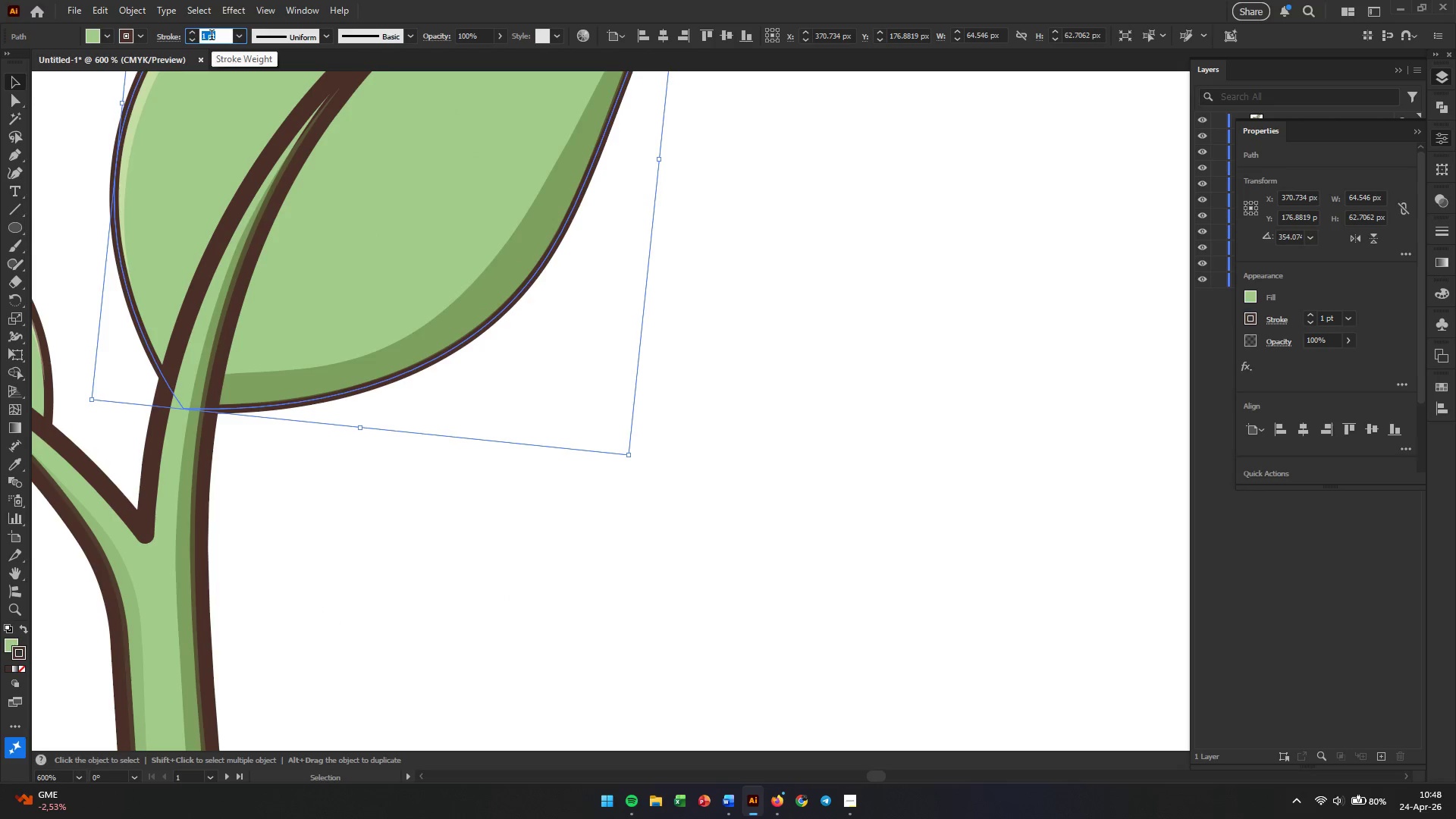 
key(Numpad2)
 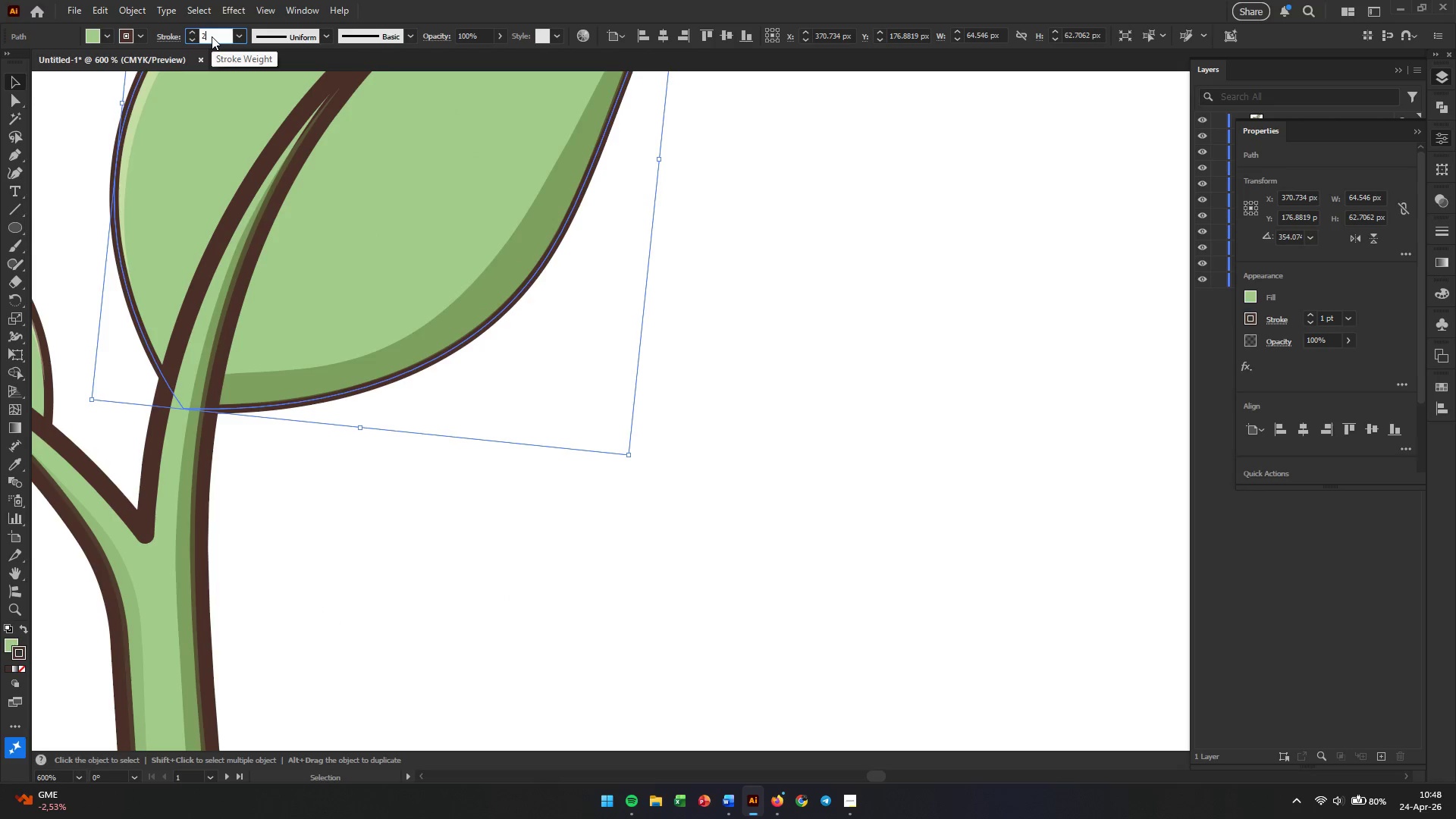 
key(Enter)
 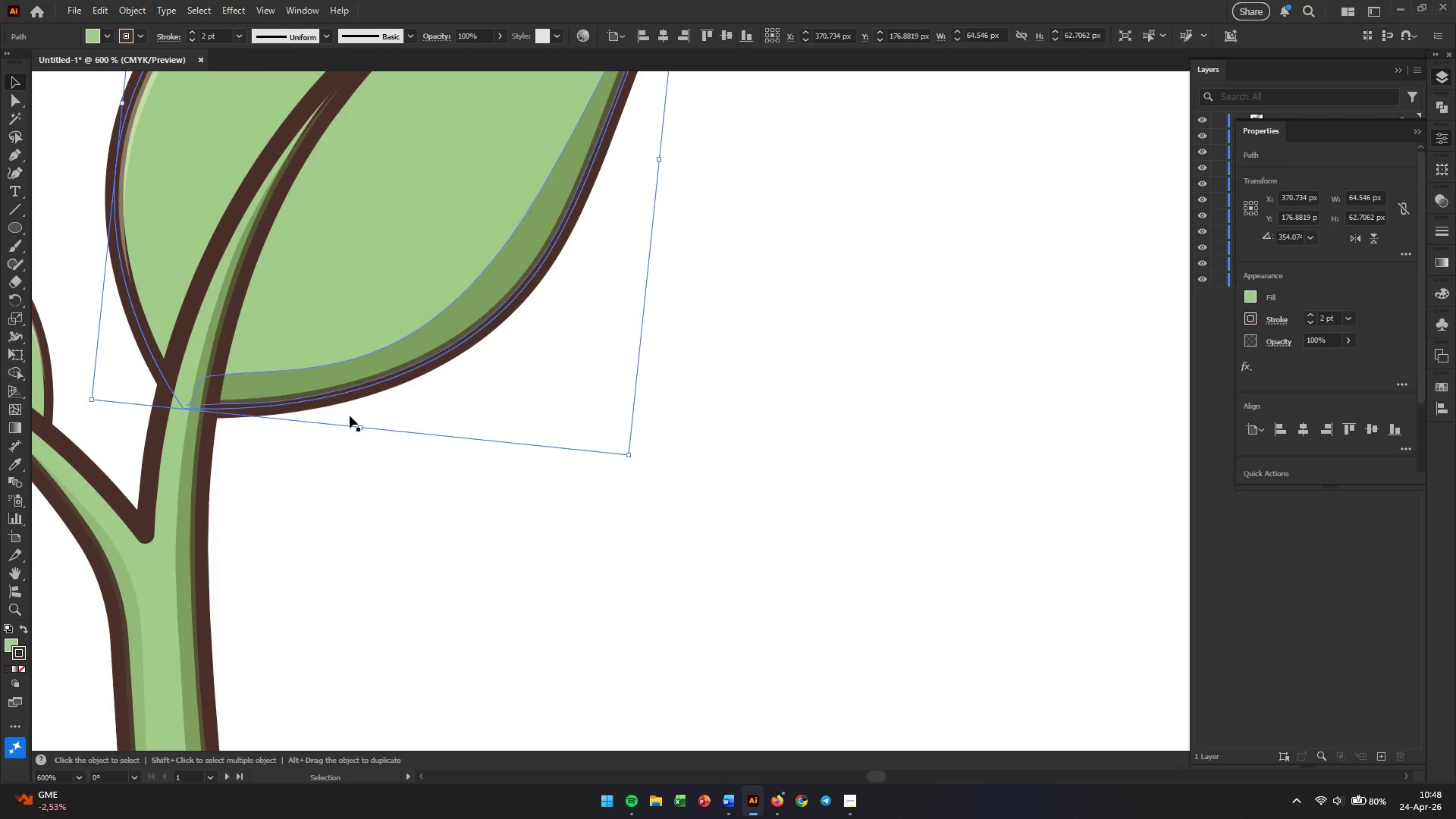 
left_click([381, 519])
 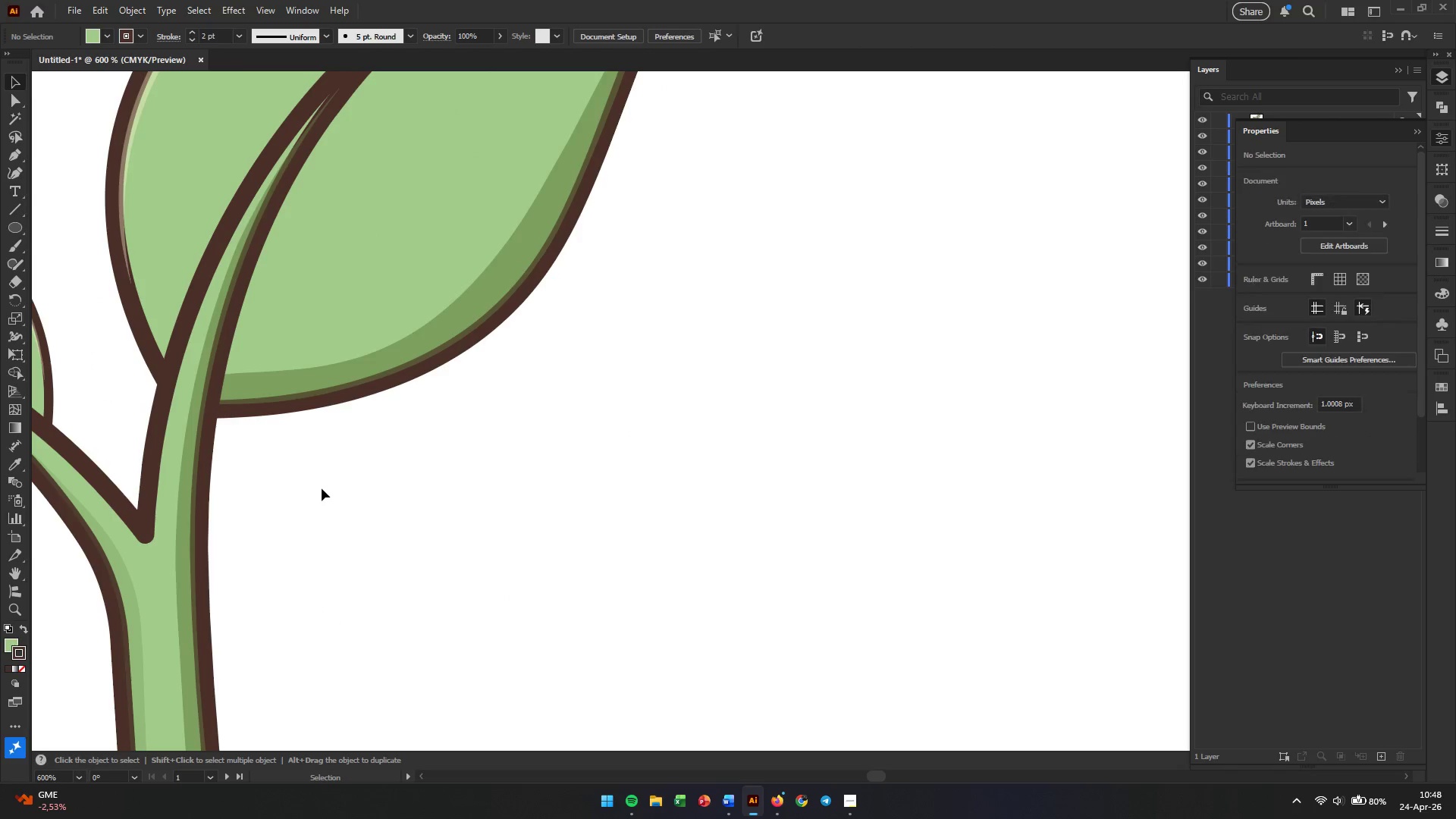 
hold_key(key=AltLeft, duration=1.02)
scroll: coordinate [165, 488], scroll_direction: none, amount: 0.0
 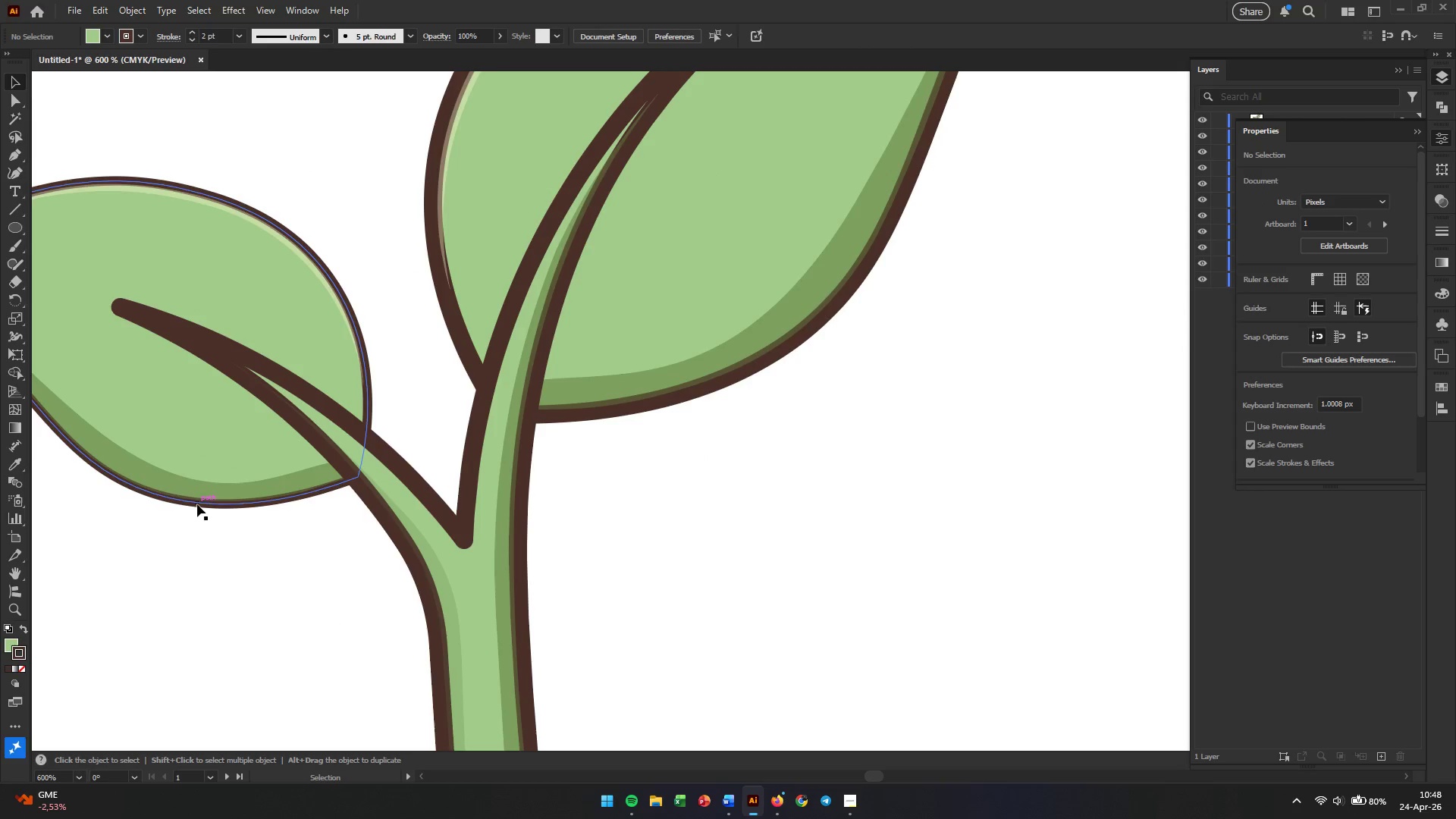 
left_click([197, 504])
 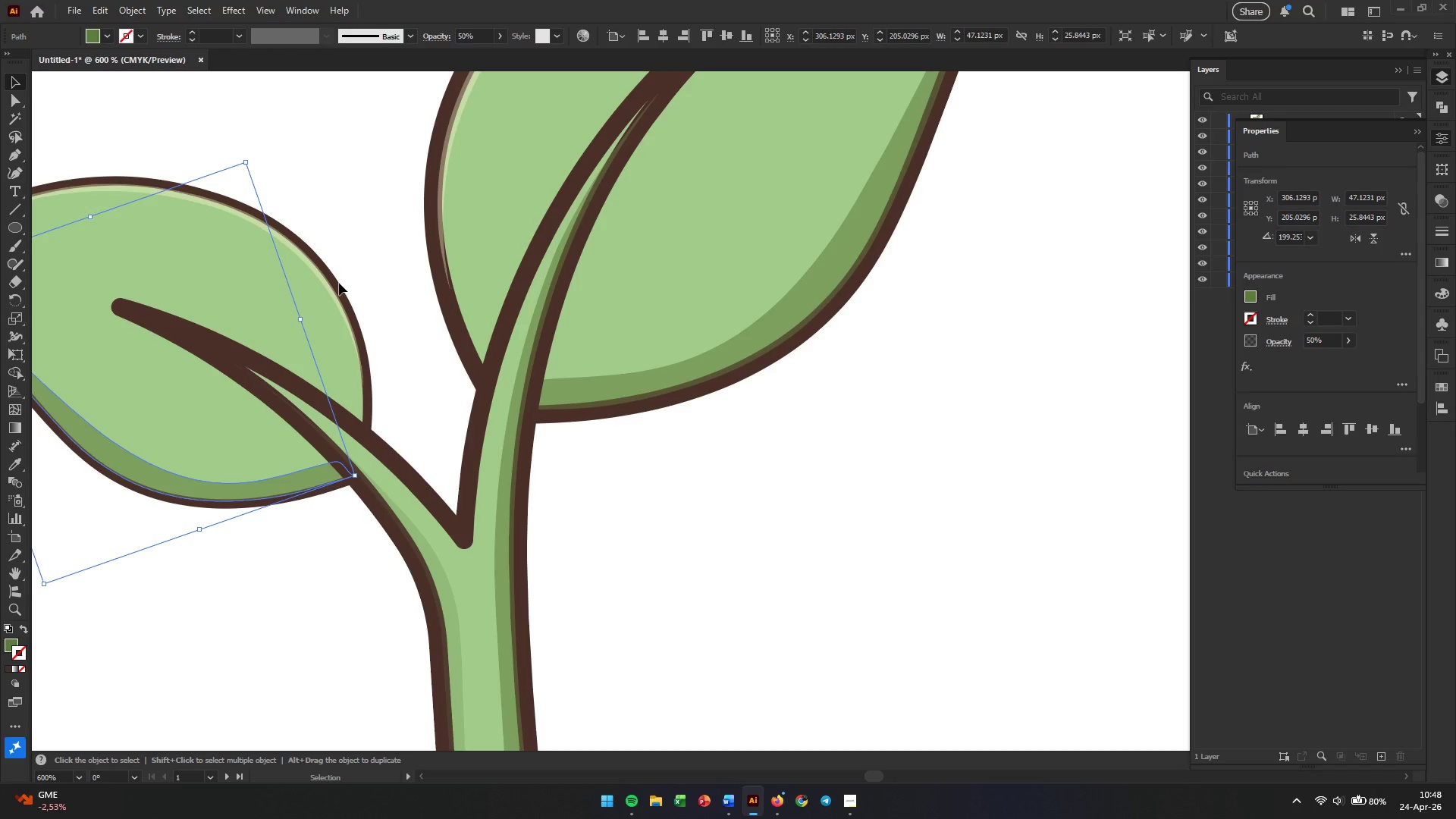 
left_click([337, 289])
 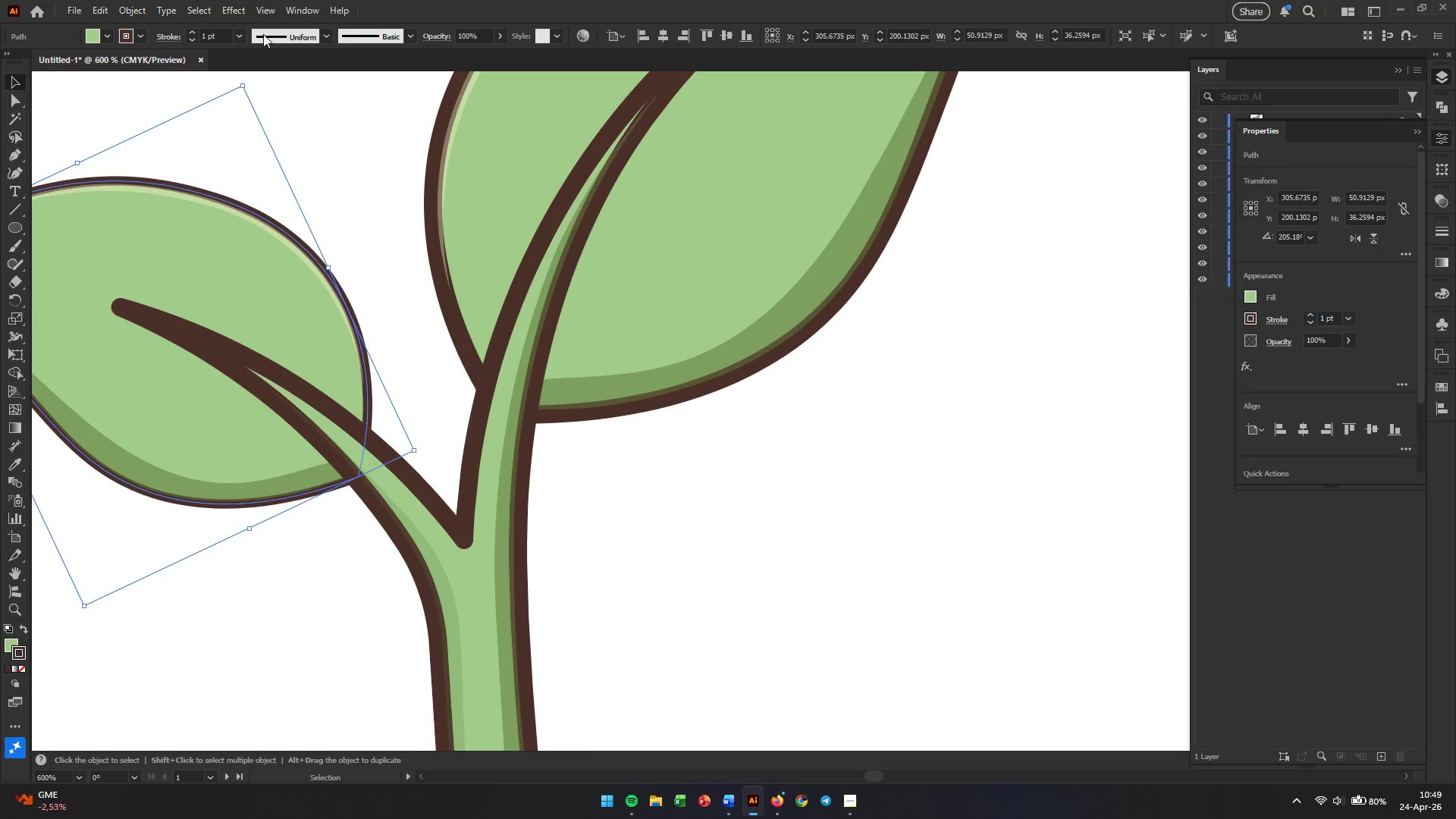 
double_click([212, 37])
 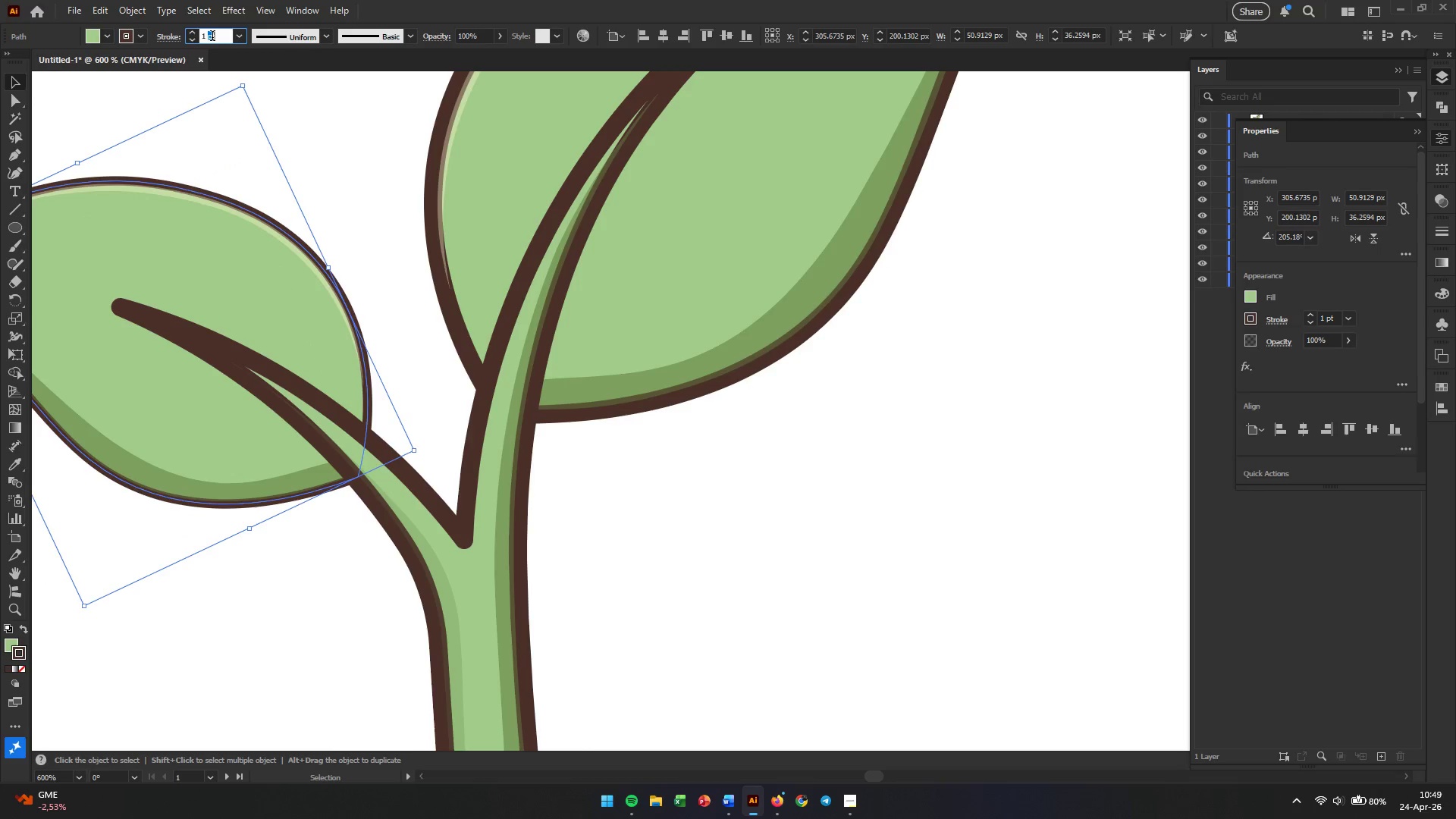 
triple_click([212, 37])
 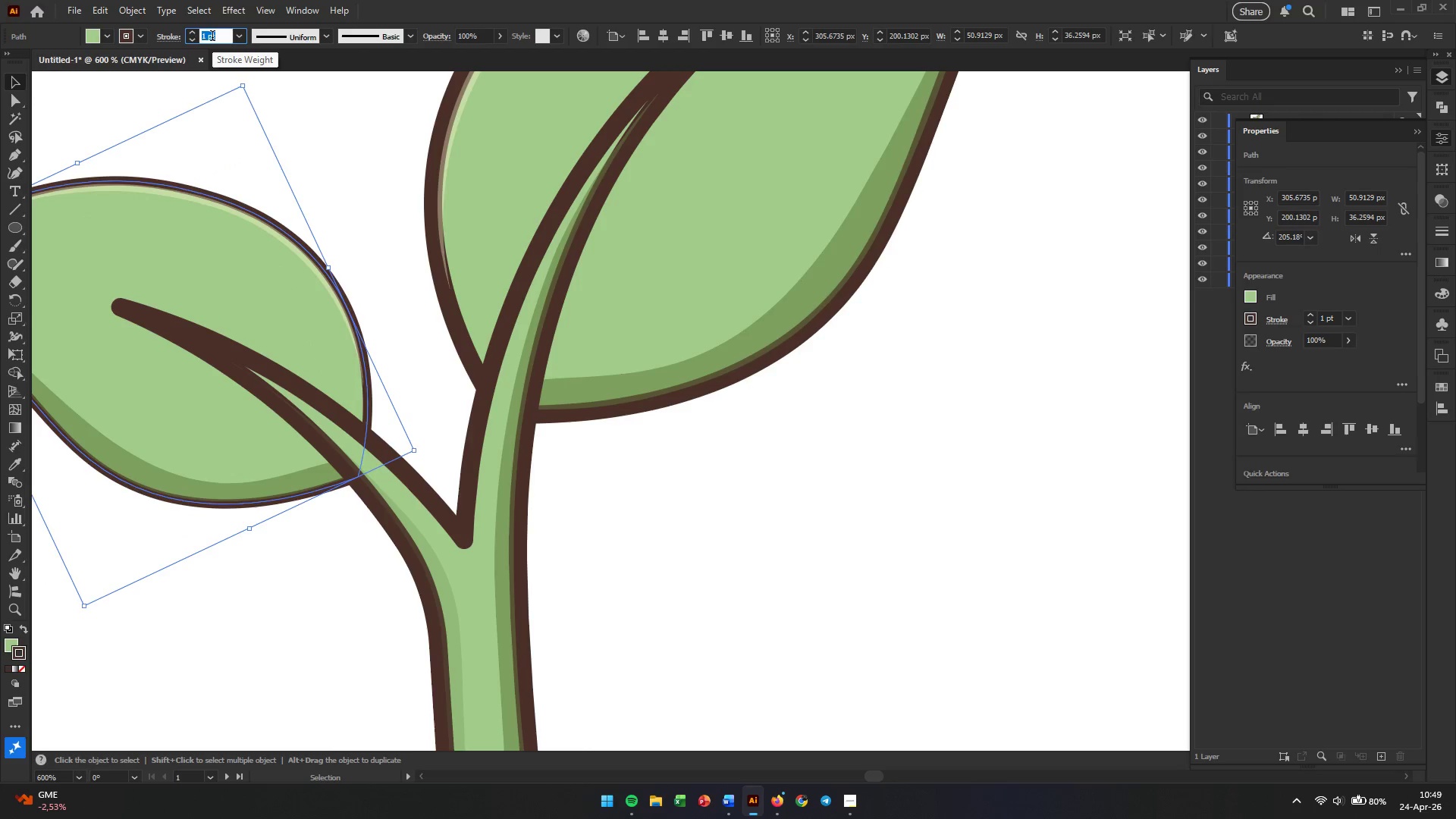 
key(Numpad2)
 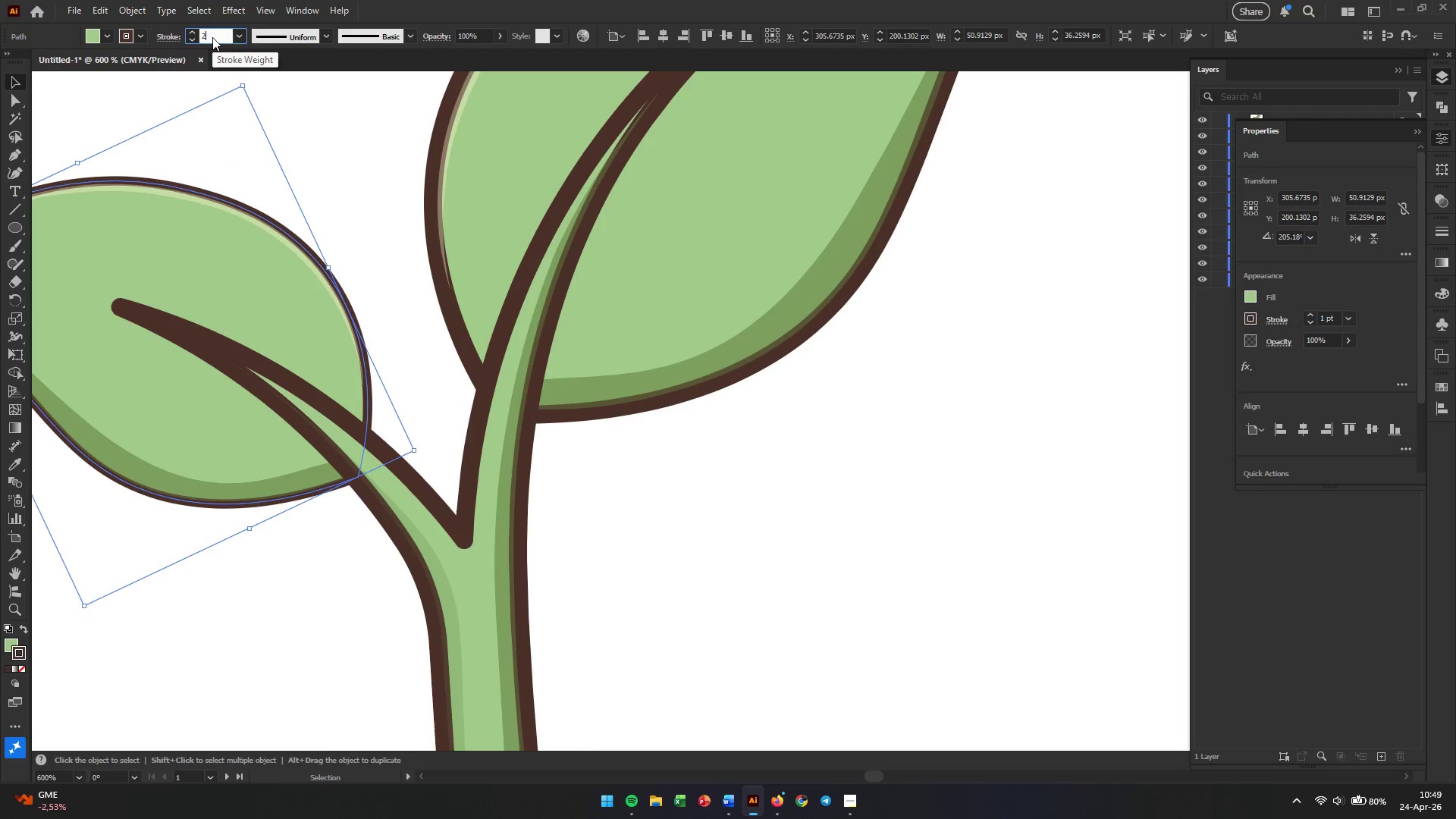 
key(Enter)
 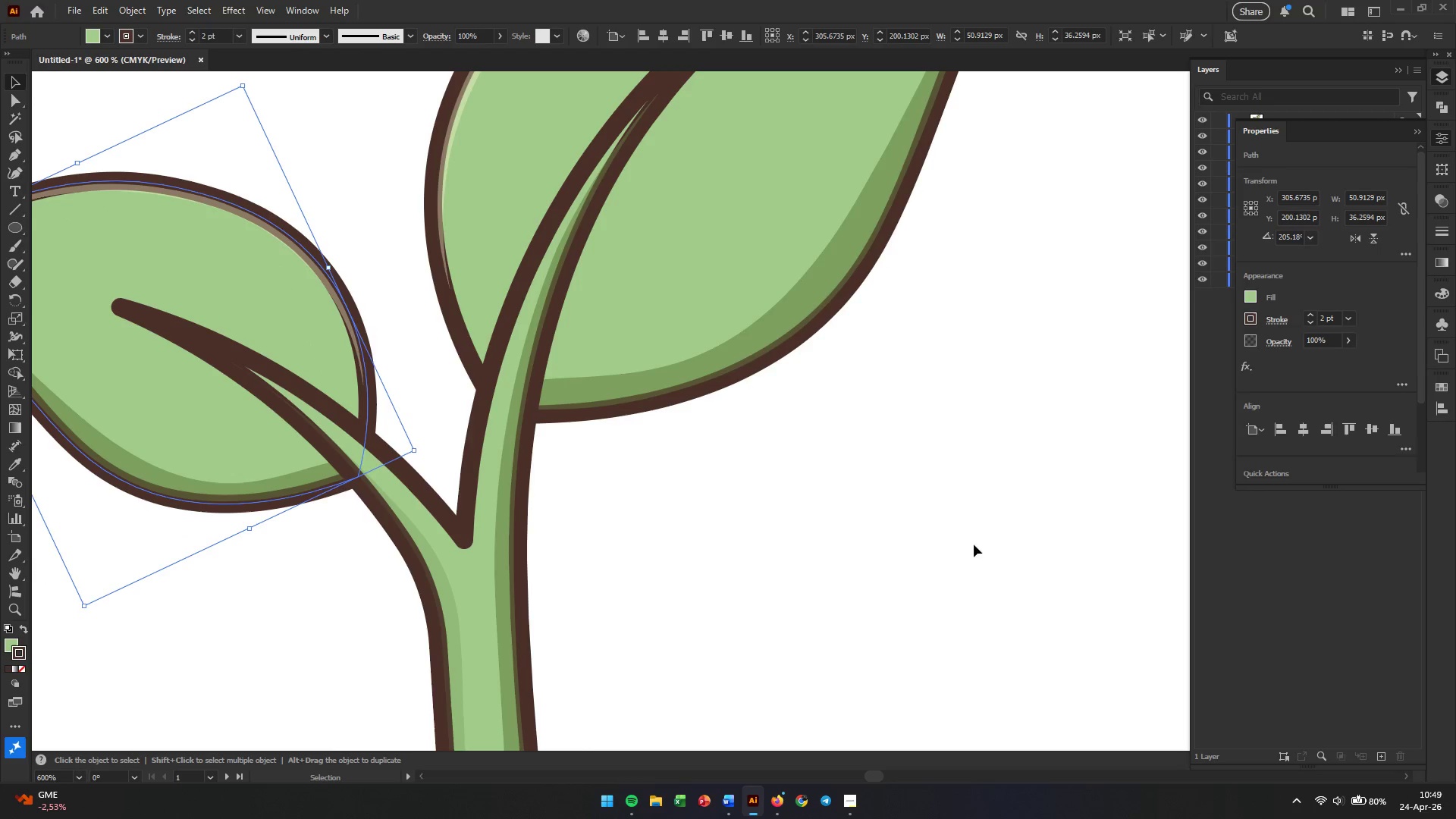 
left_click([896, 578])
 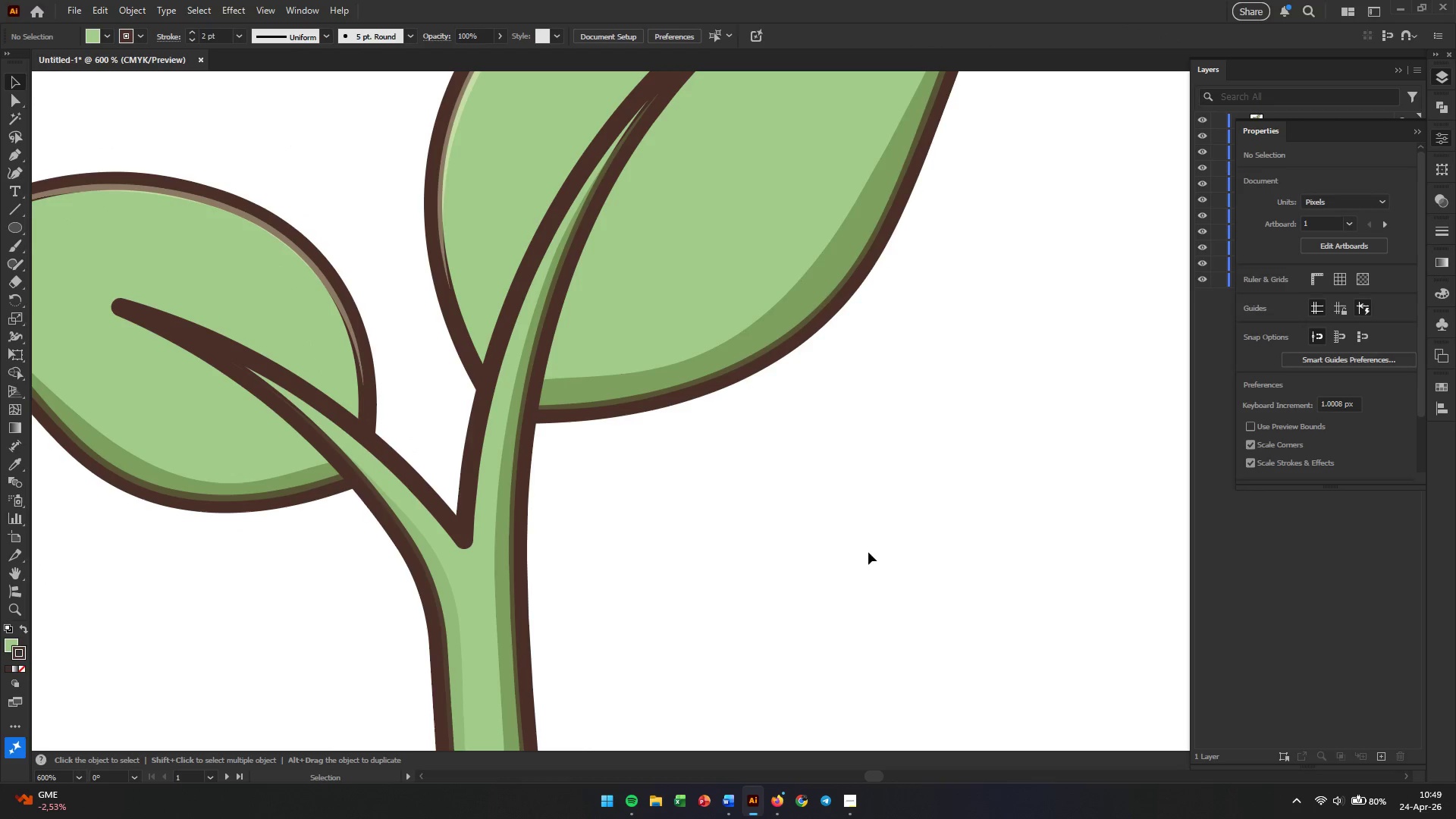 
hold_key(key=AltLeft, duration=0.42)
scroll: coordinate [844, 557], scroll_direction: down, amount: 2.0
 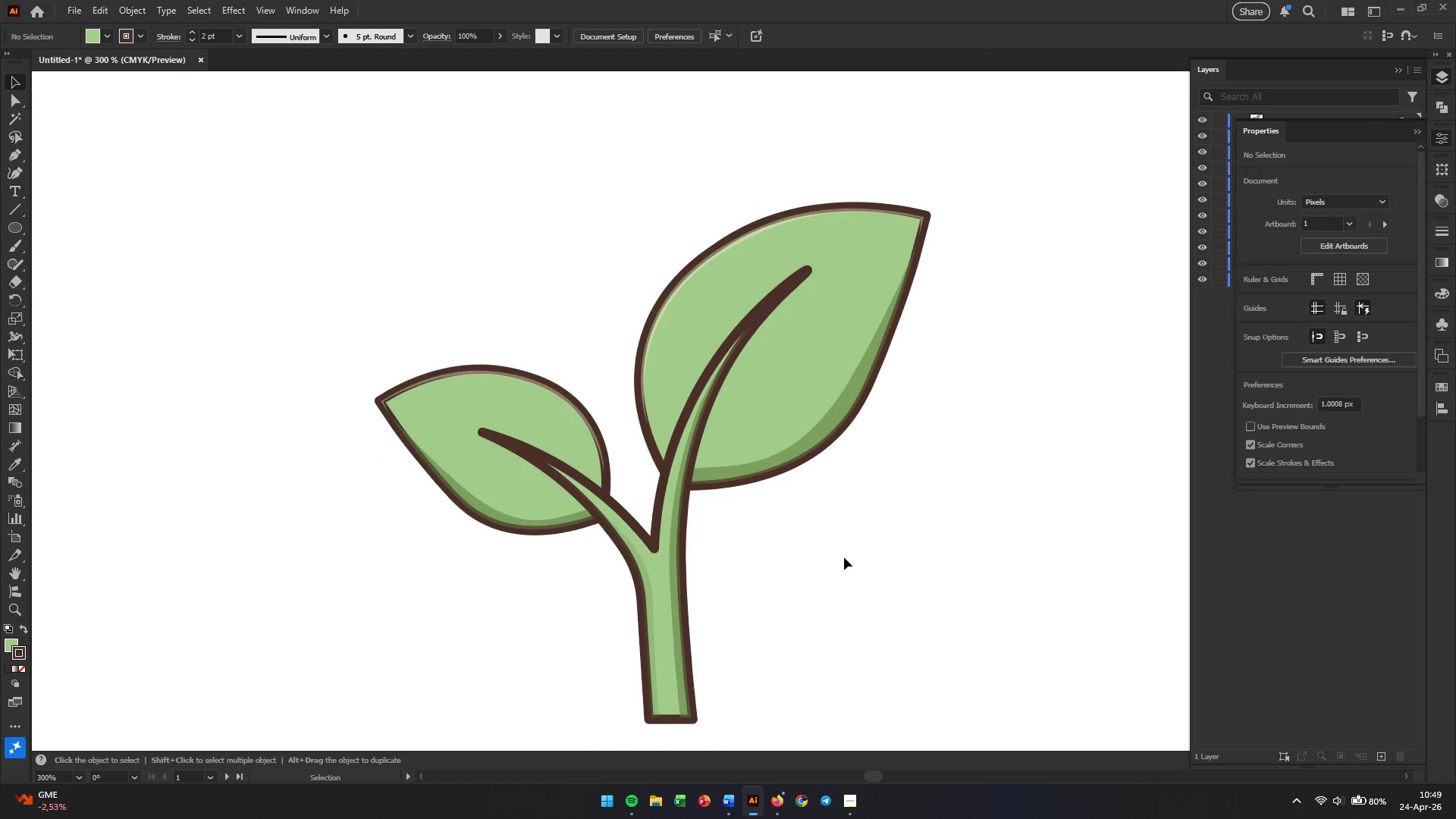 
hold_key(key=AltLeft, duration=1.06)
scroll: coordinate [599, 454], scroll_direction: up, amount: 4.0
 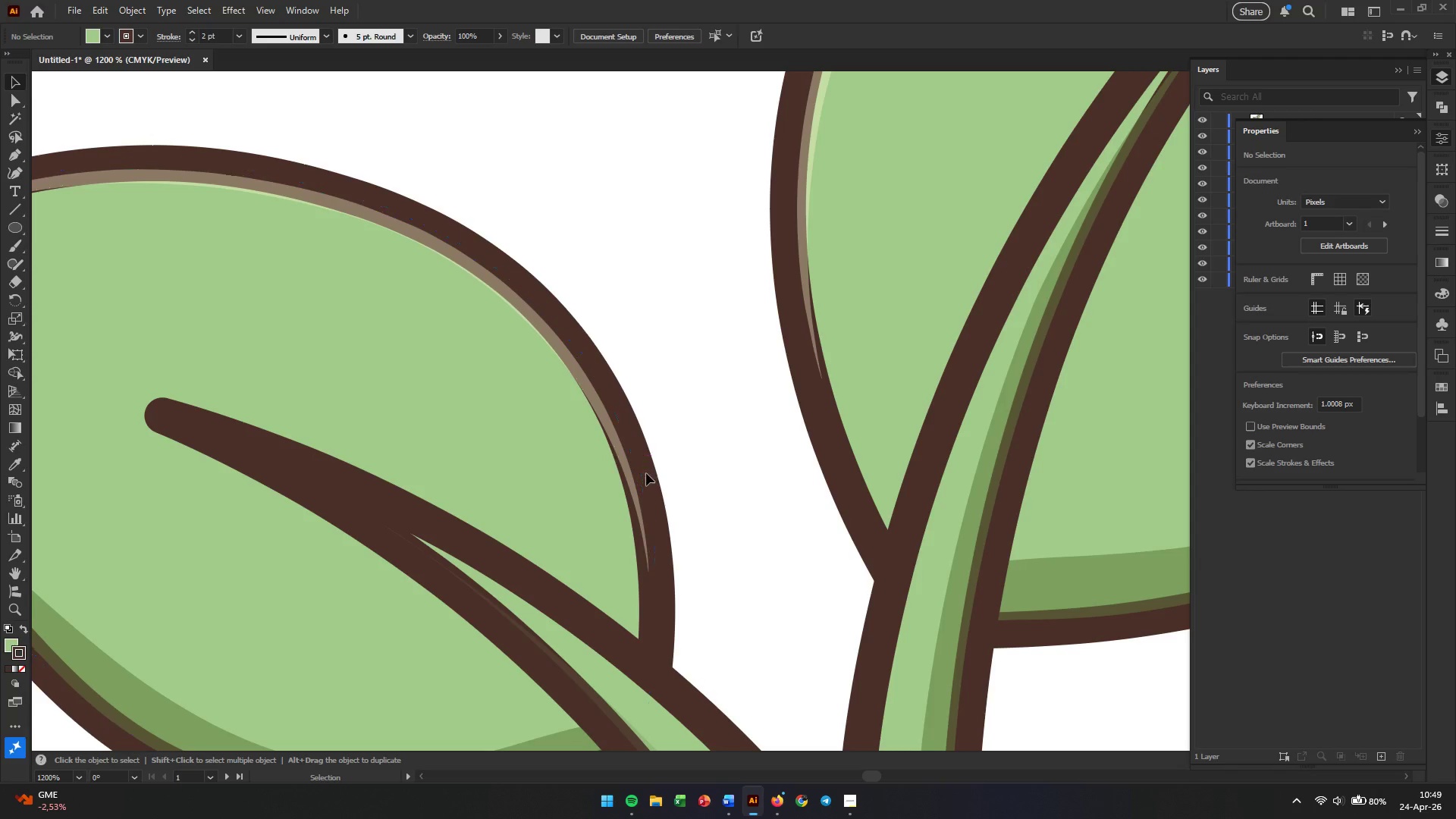 
left_click([650, 479])
 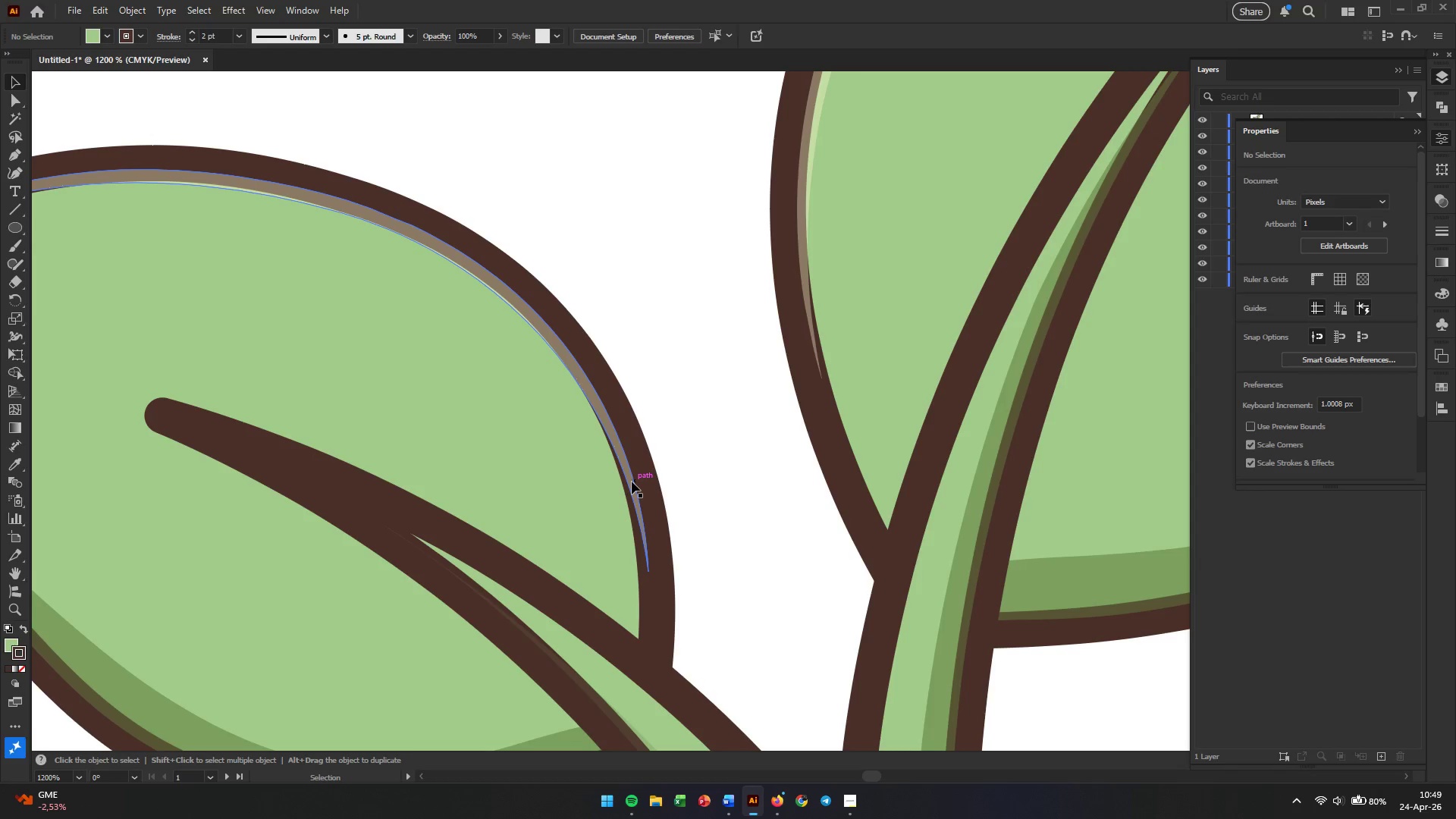 
left_click([632, 482])
 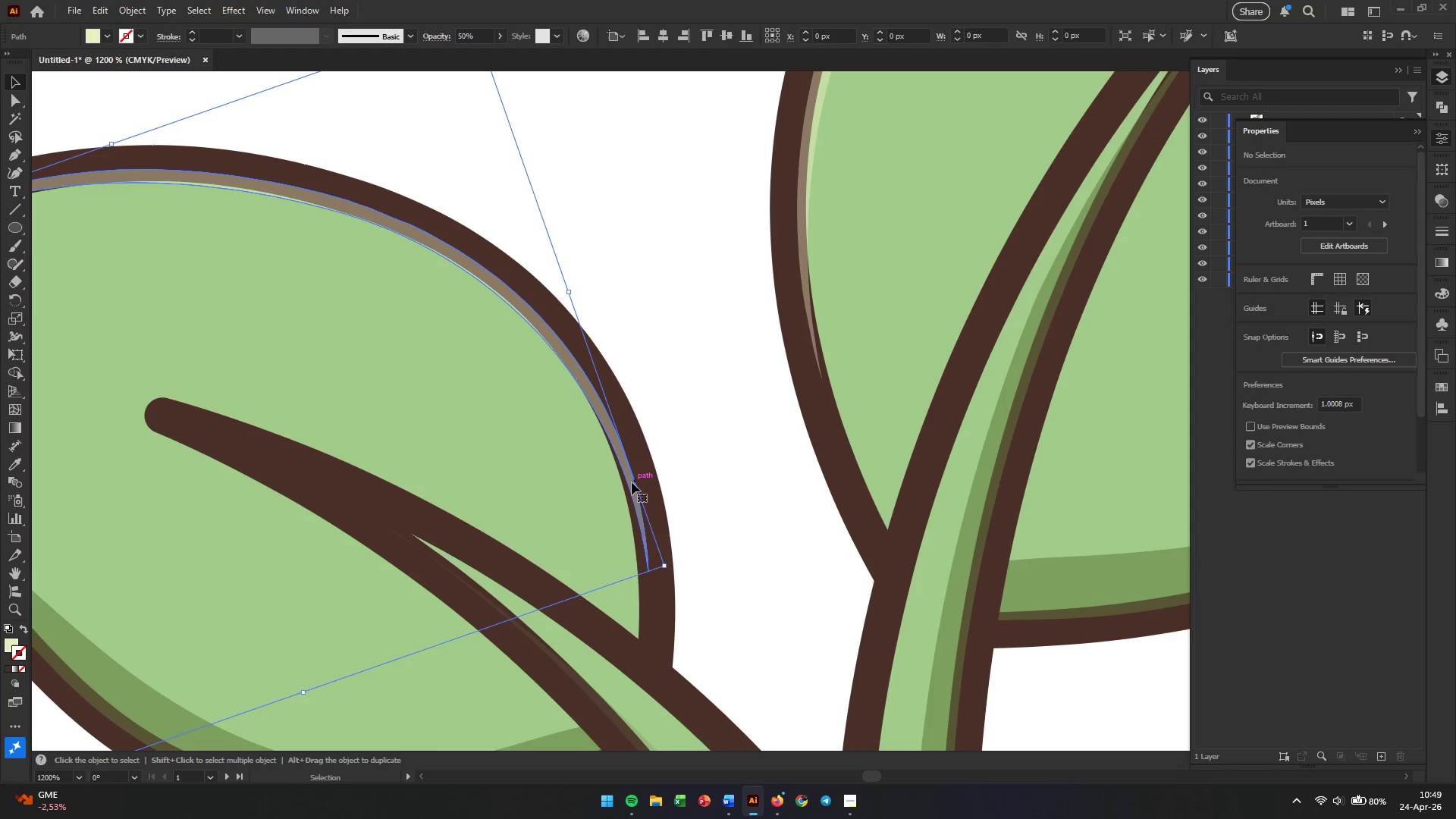 
hold_key(key=AltLeft, duration=0.44)
scroll: coordinate [636, 572], scroll_direction: up, amount: 3.0
 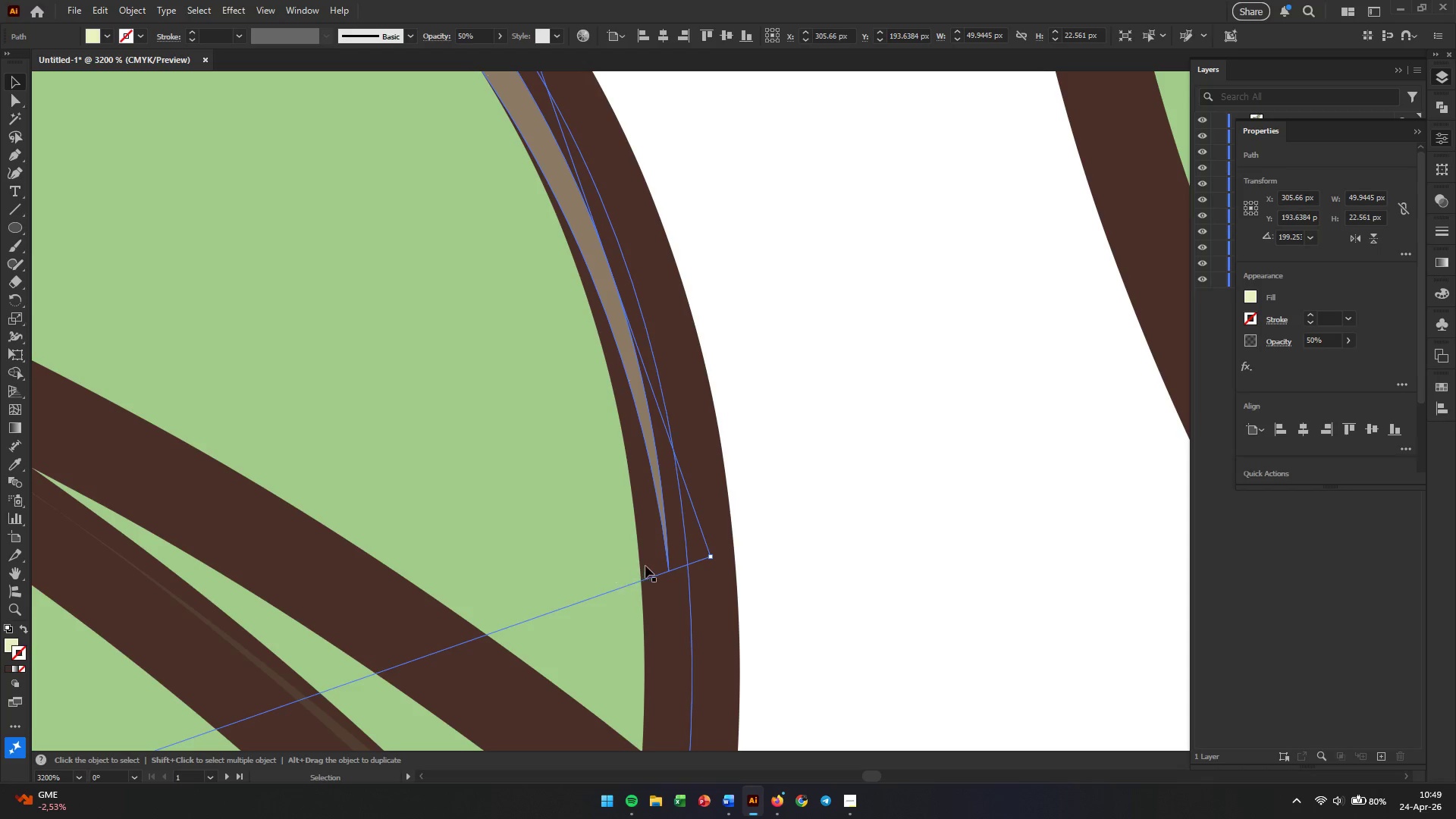 
type(VA)
 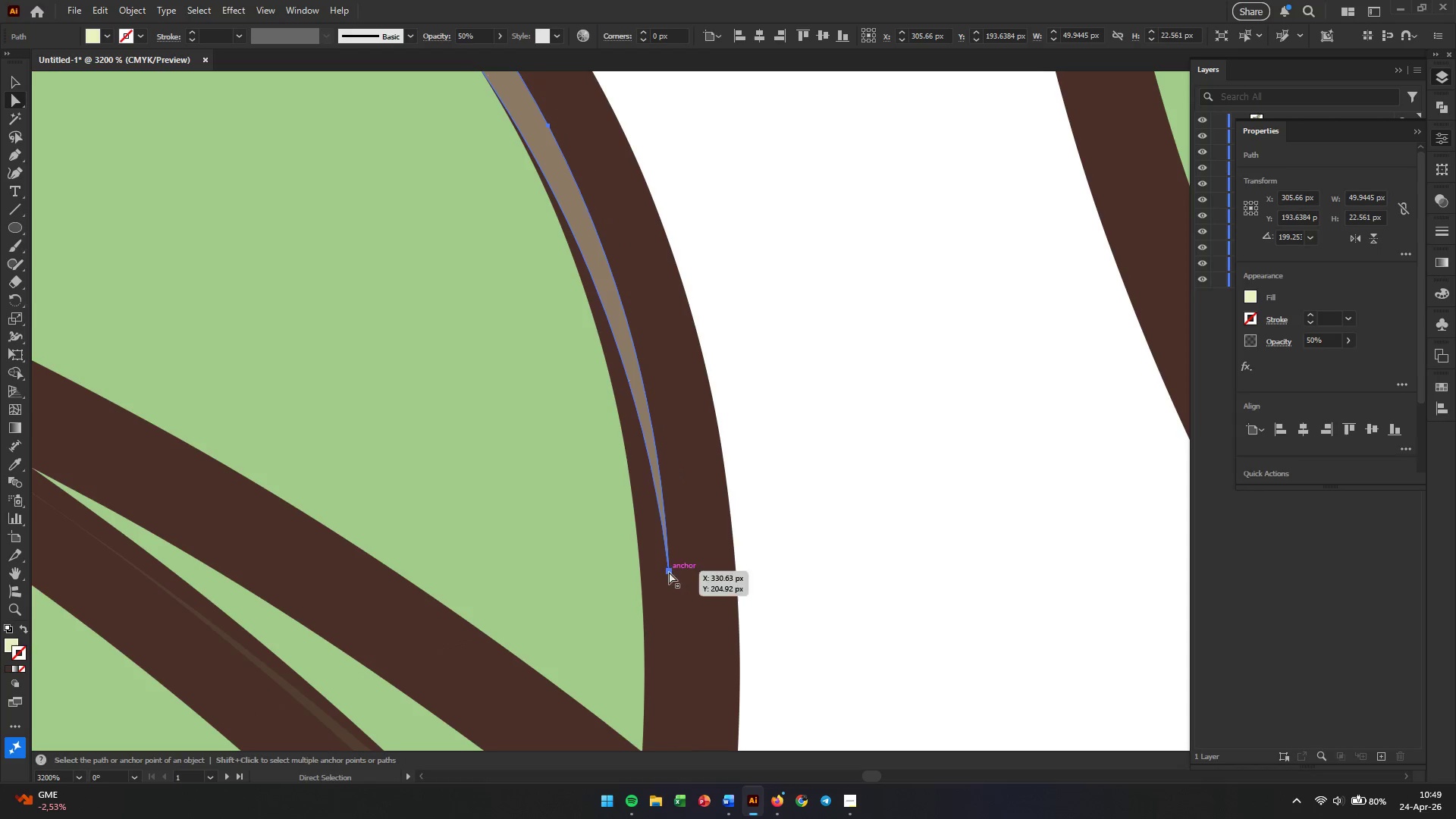 
left_click([670, 571])
 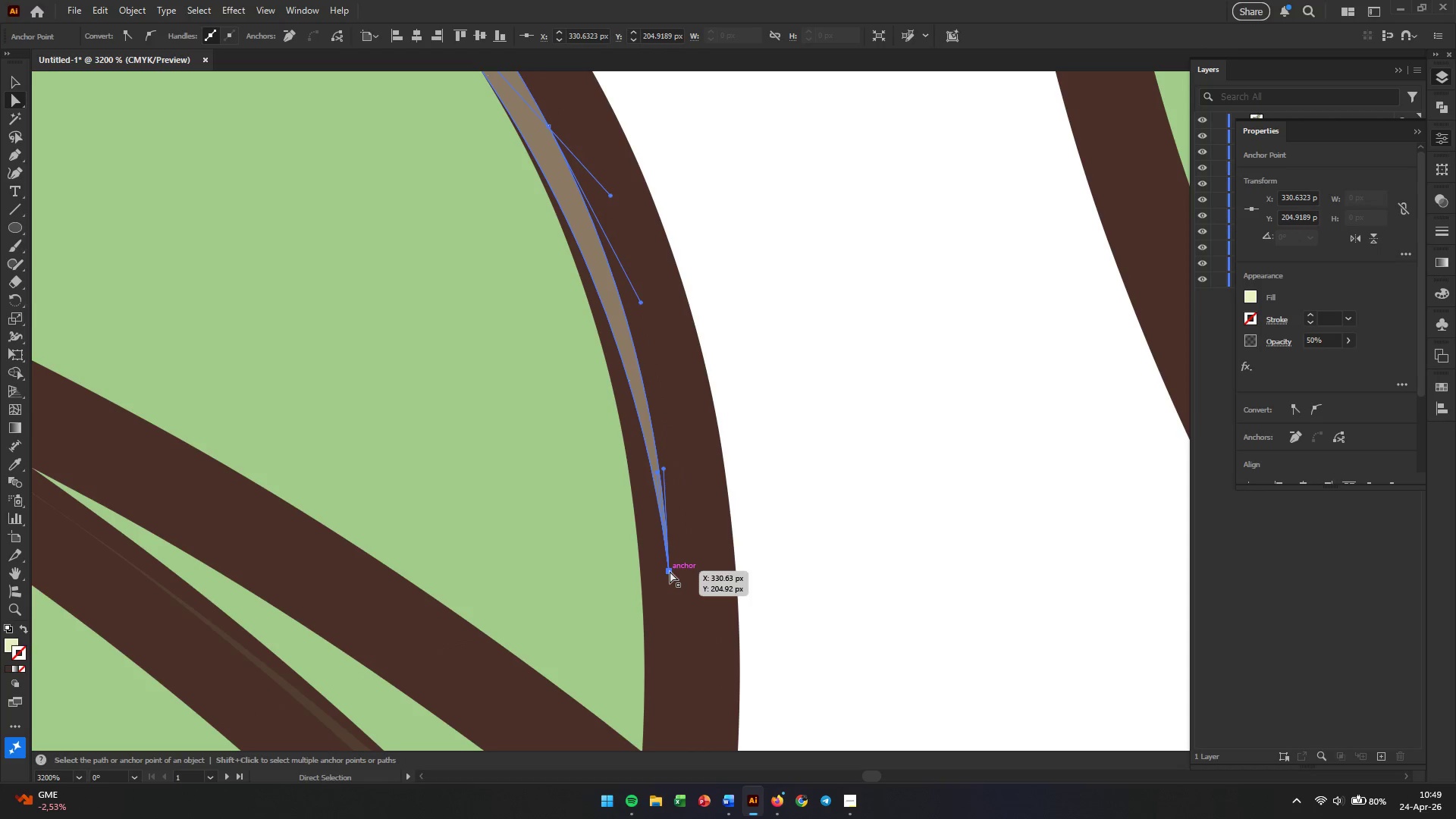 
left_click_drag(start_coordinate=[670, 571], to_coordinate=[642, 573])
 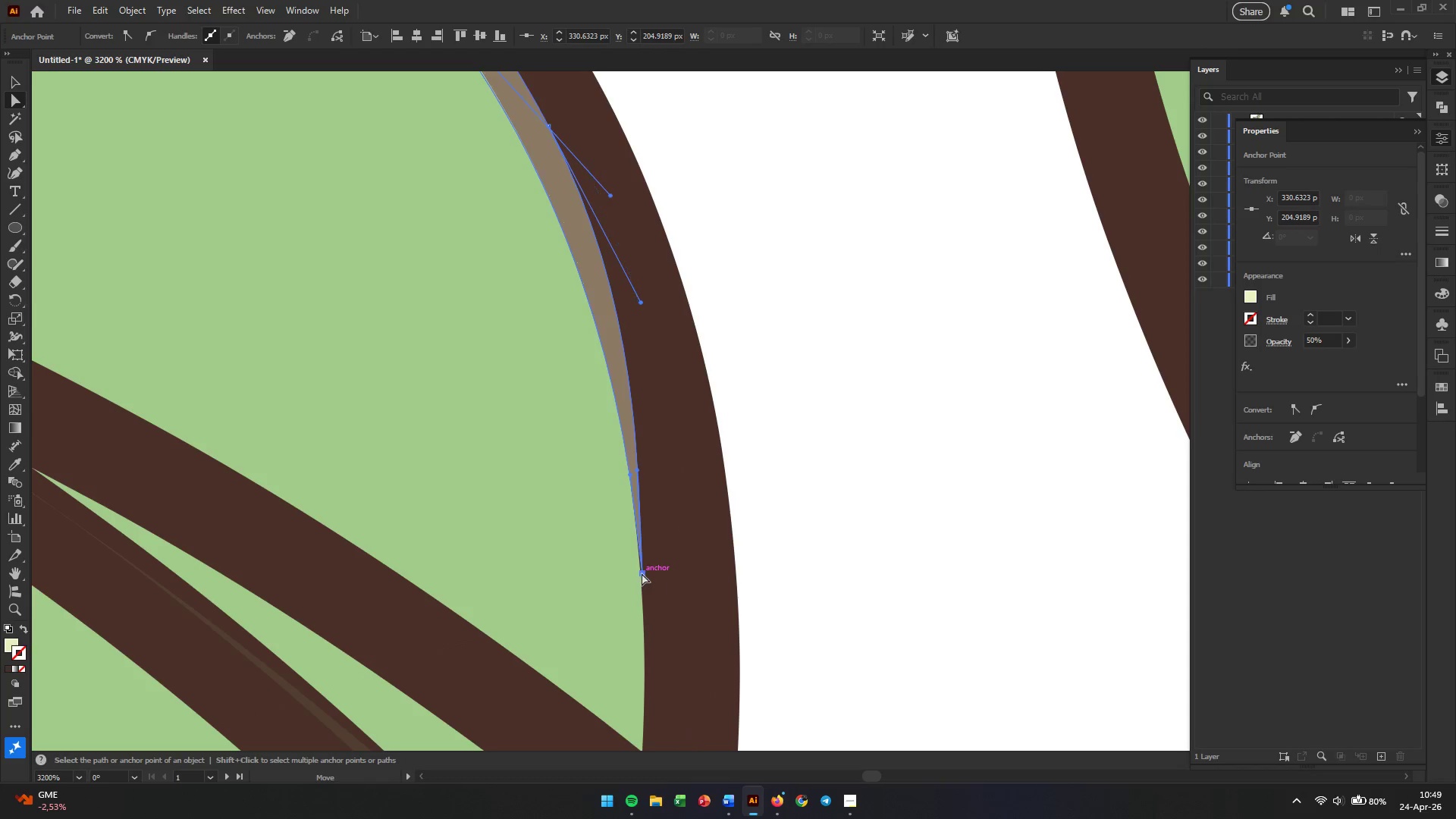 
hold_key(key=AltLeft, duration=2.59)
scroll: coordinate [642, 576], scroll_direction: down, amount: 4.0
 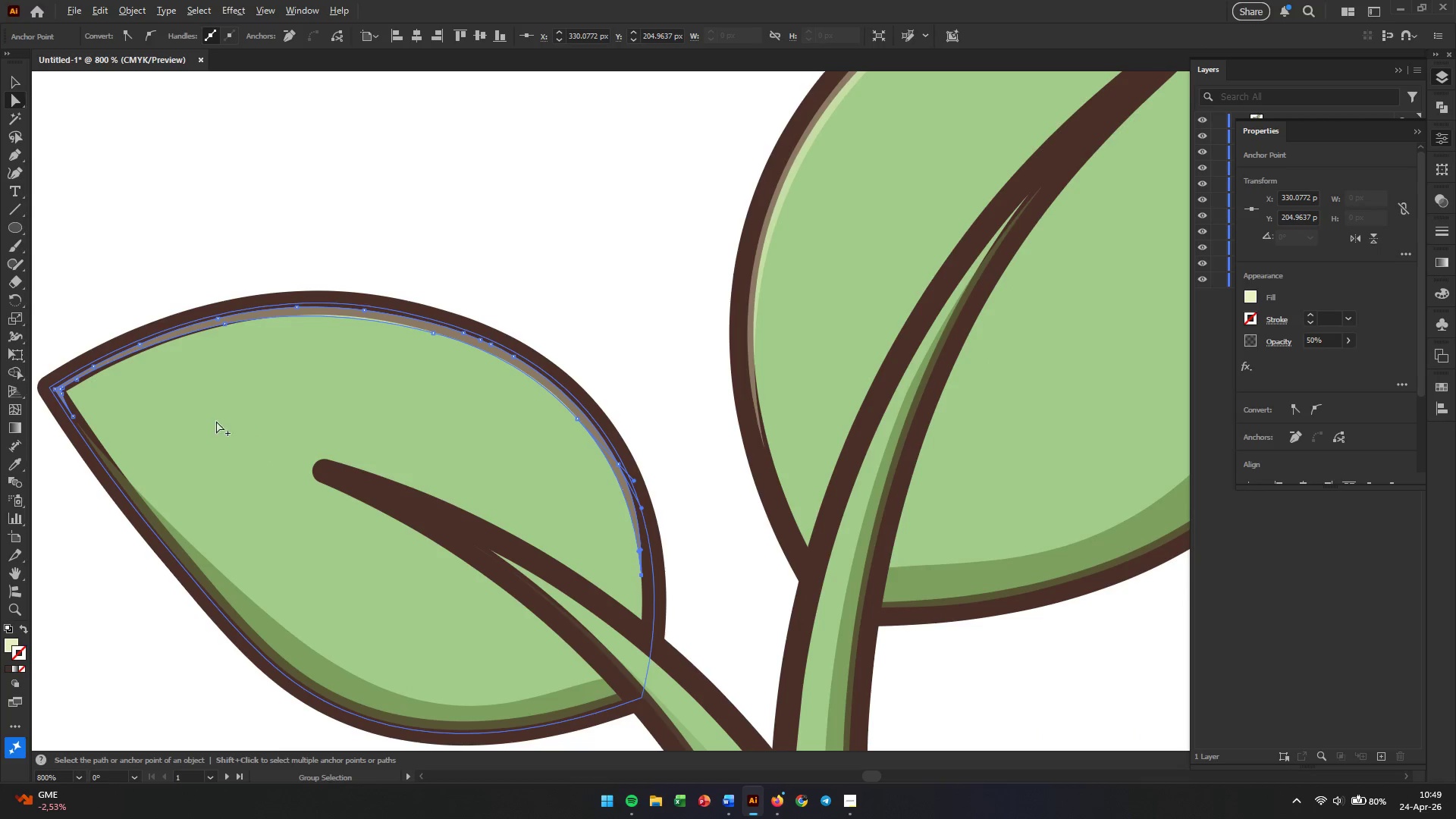 
hold_key(key=Space, duration=0.36)
 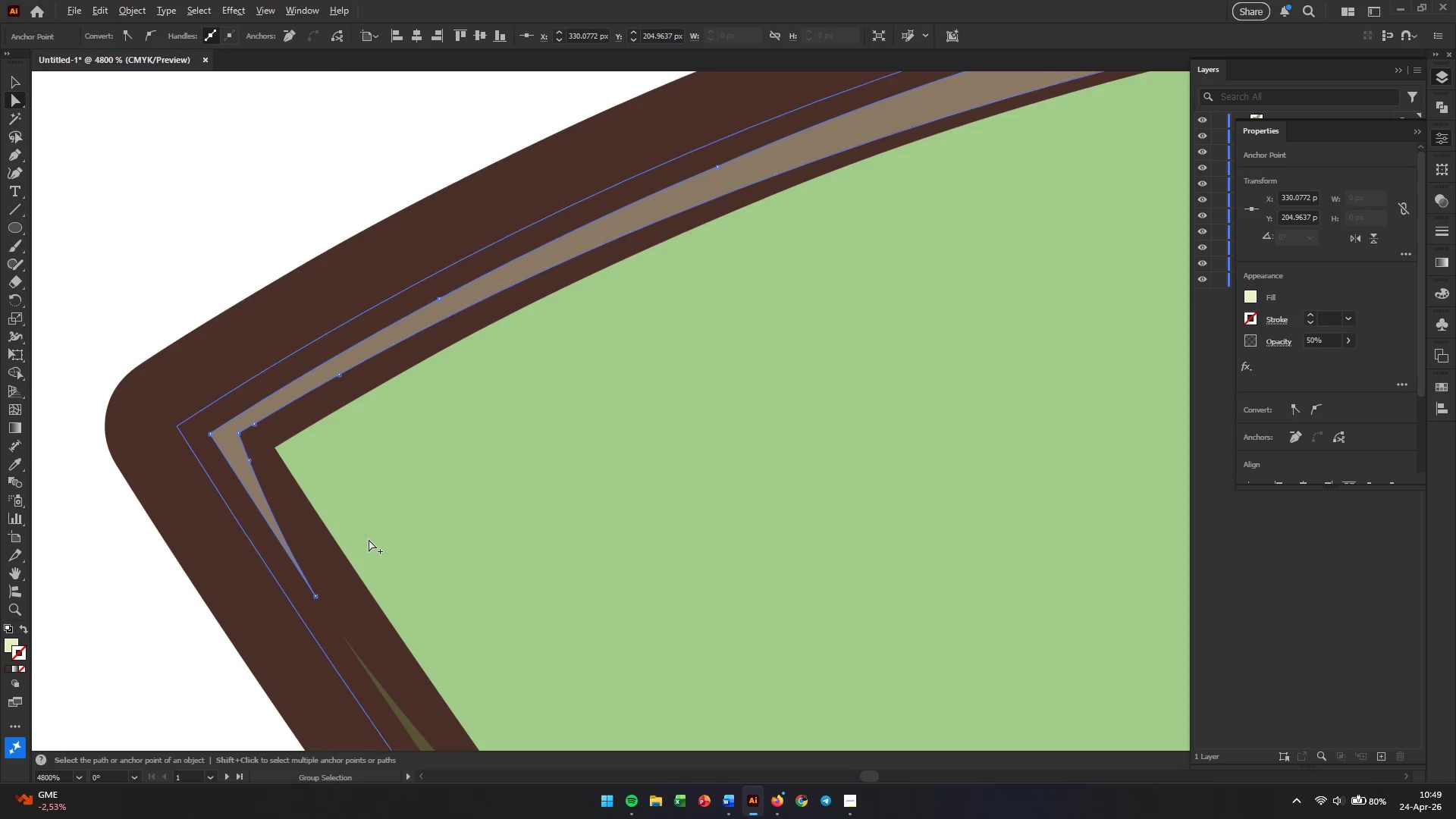 
left_click_drag(start_coordinate=[195, 433], to_coordinate=[450, 549])
 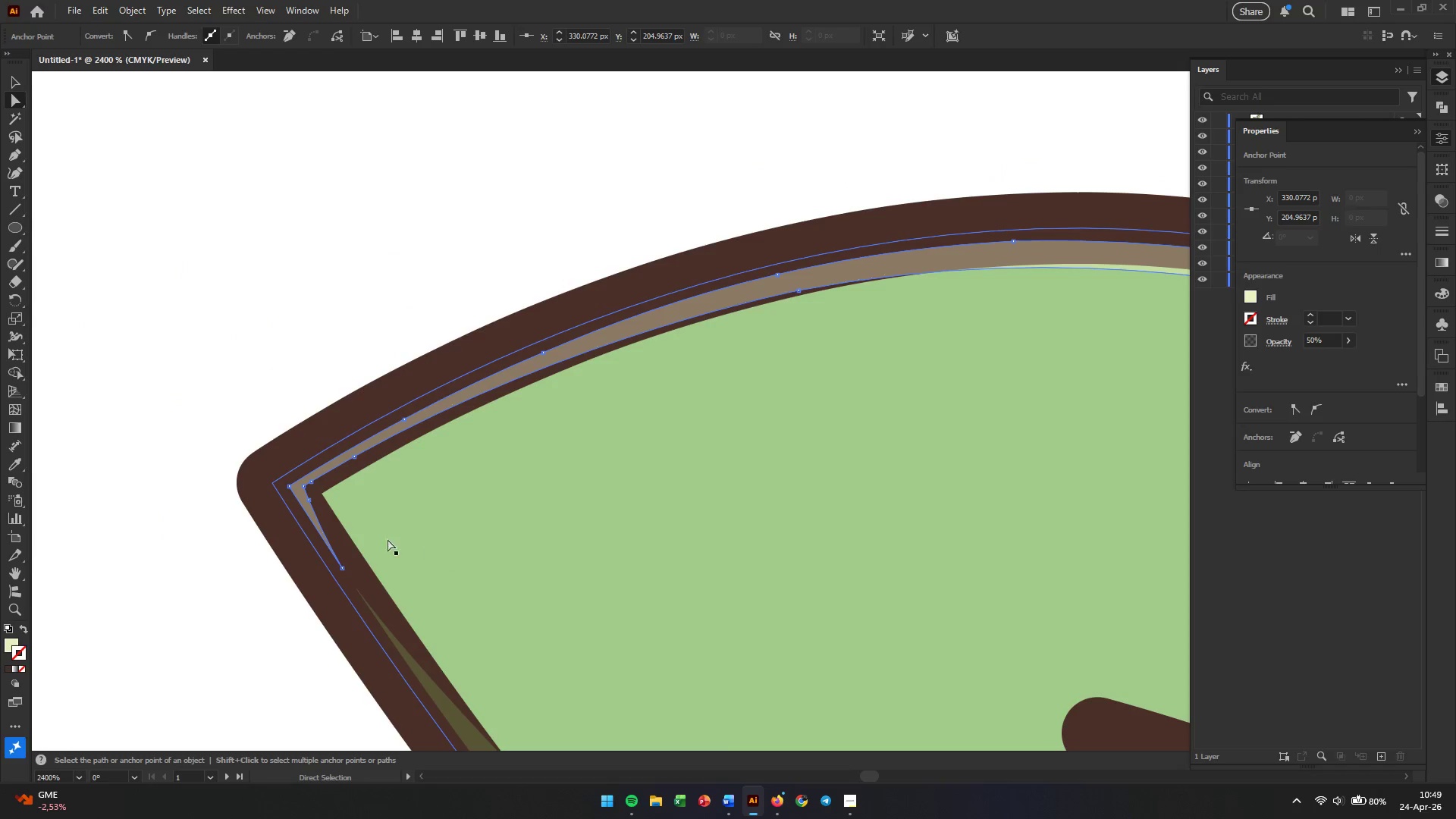 
scroll: coordinate [64, 387], scroll_direction: up, amount: 5.0
 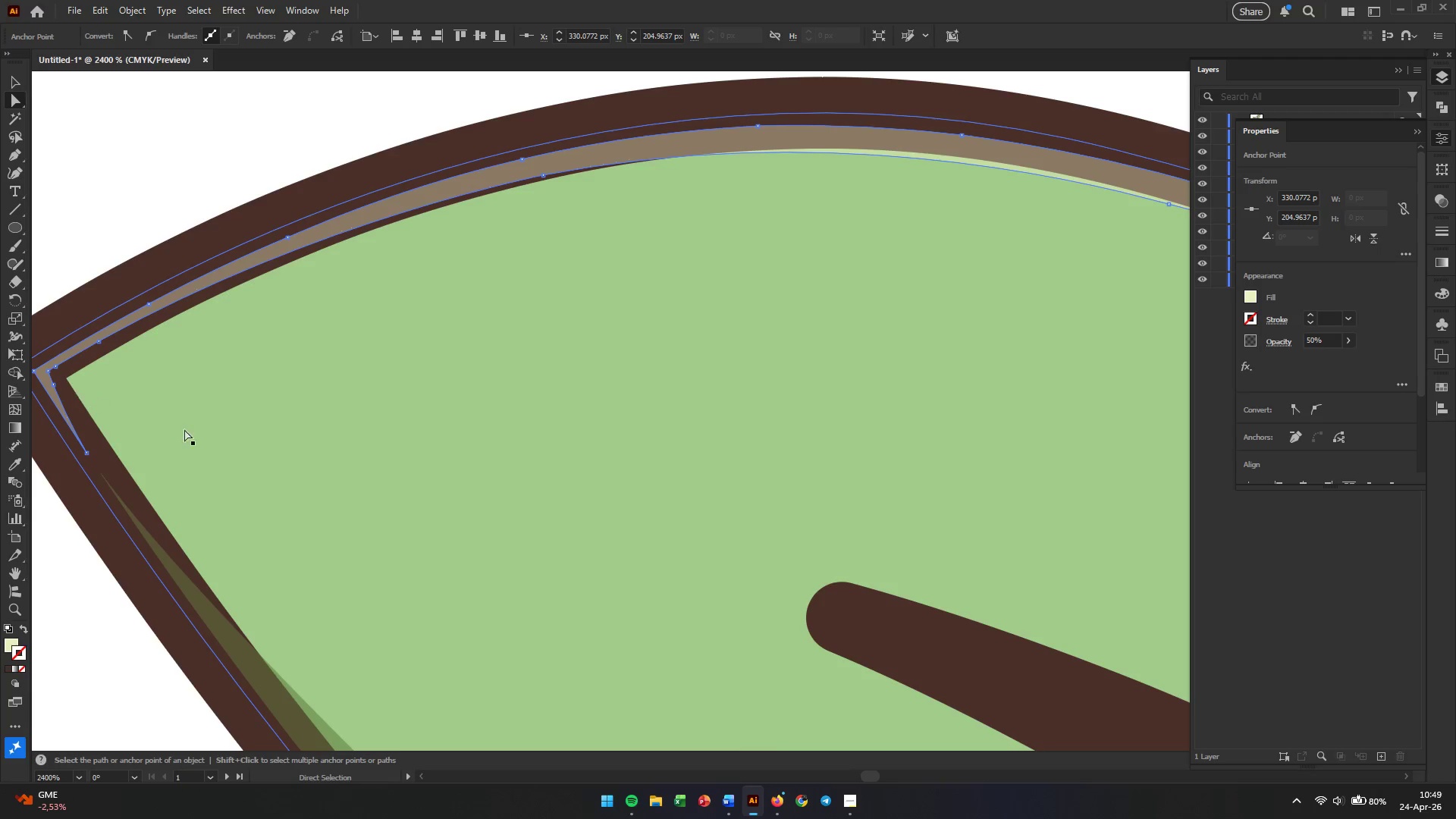 
hold_key(key=AltLeft, duration=0.42)
scroll: coordinate [369, 539], scroll_direction: up, amount: 2.0
 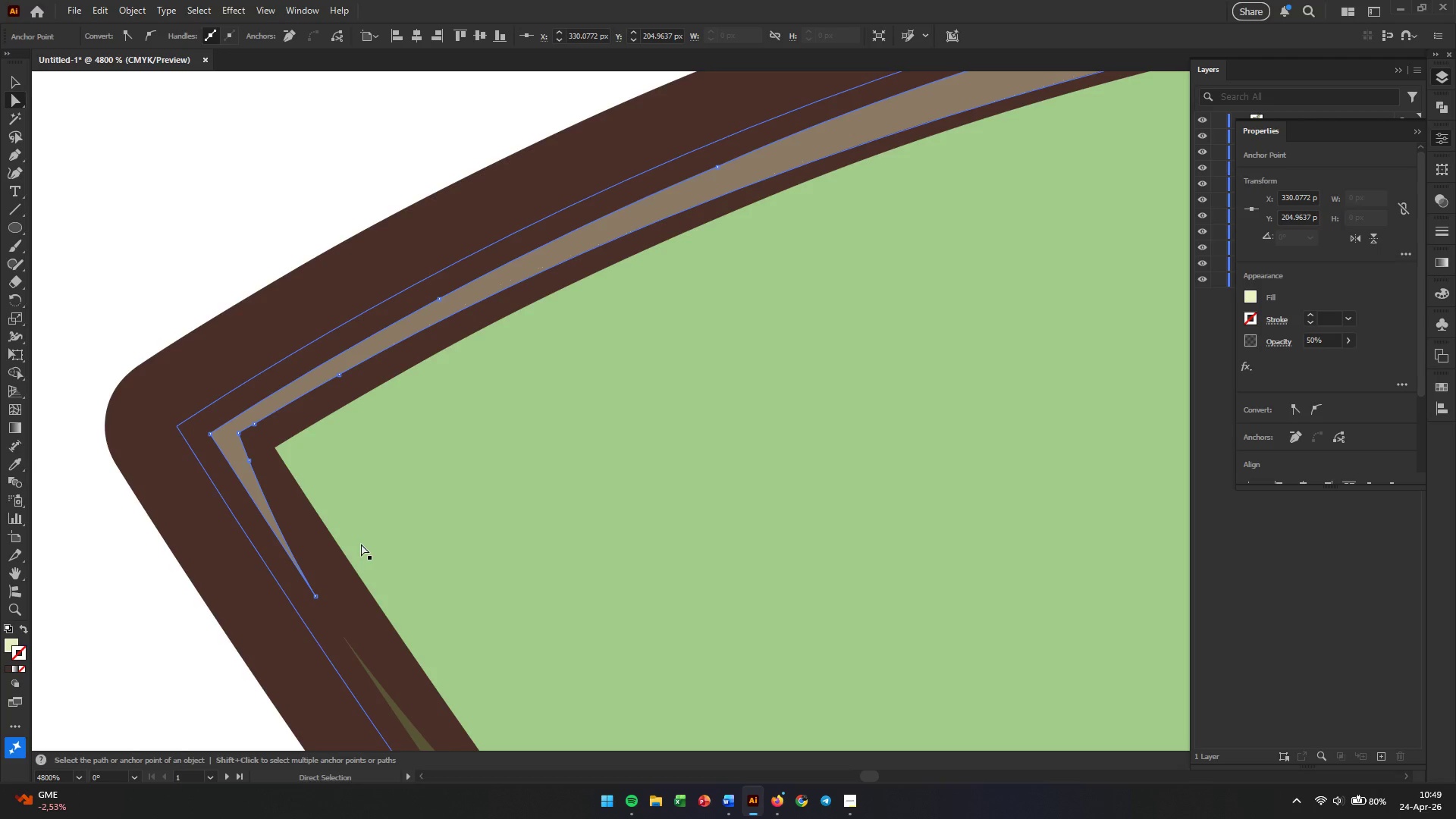 
key(Control+ControlLeft)
 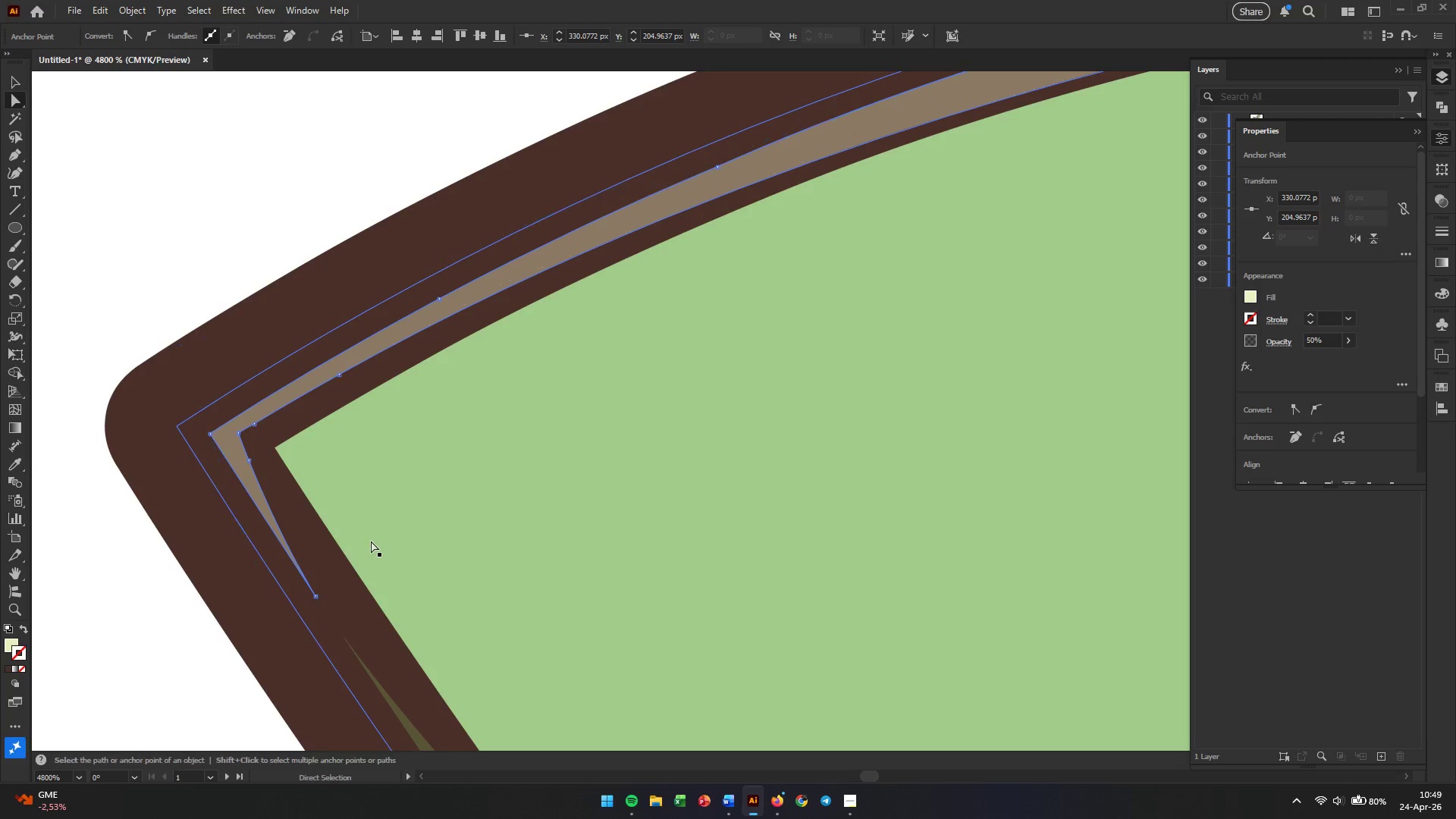 
key(Control+ControlLeft)
 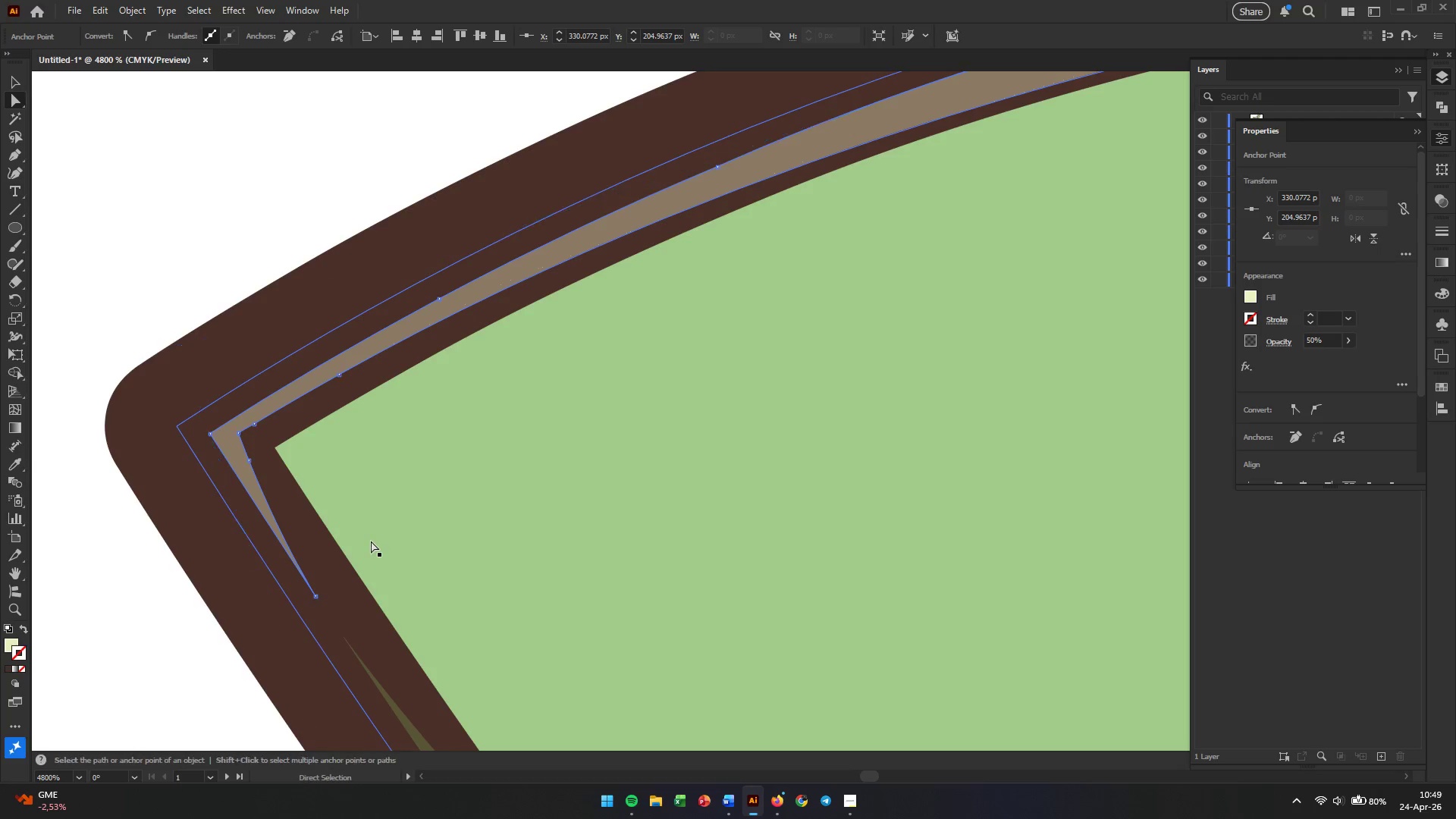 
hold_key(key=AltLeft, duration=0.55)
 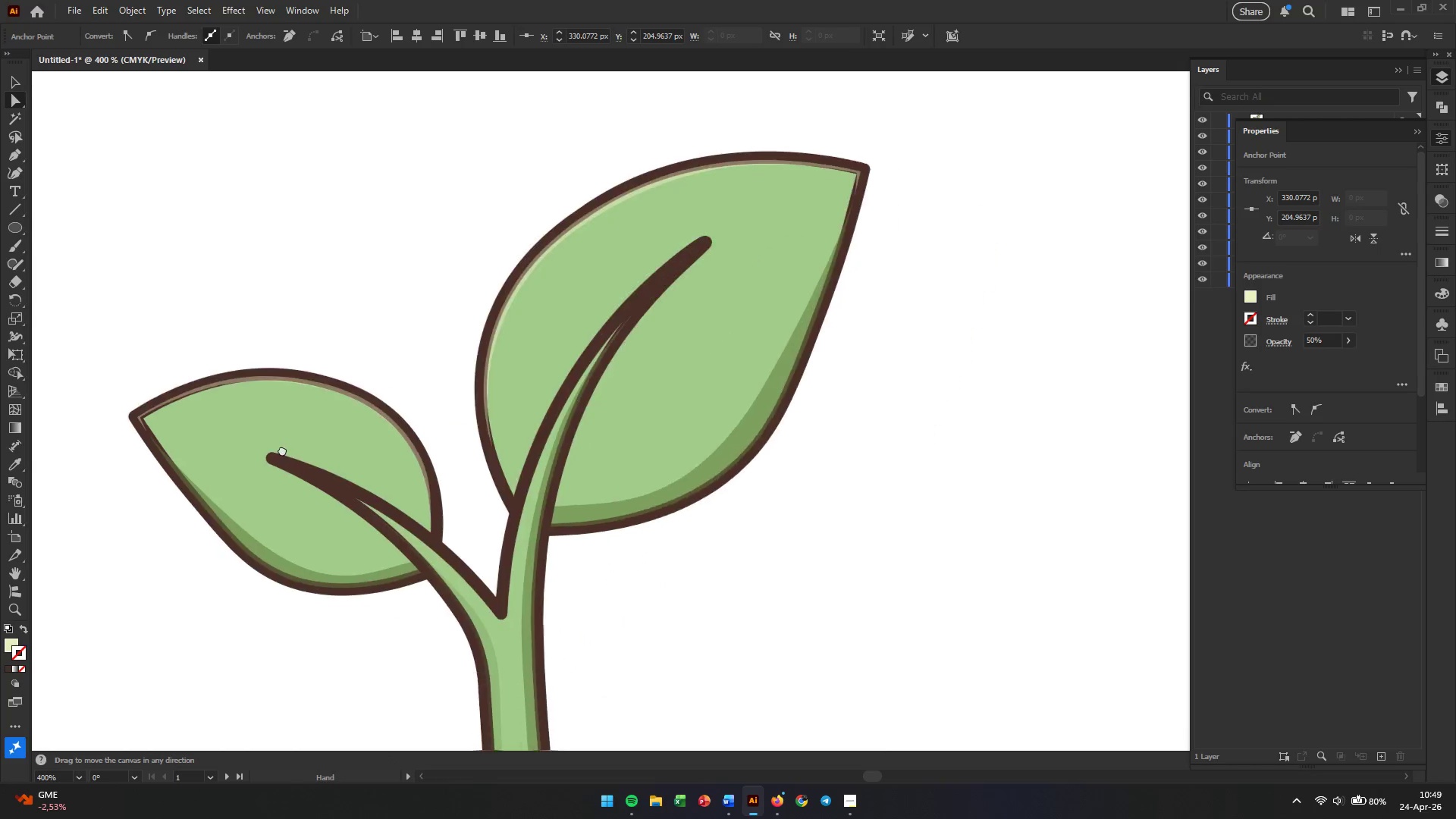 
hold_key(key=Space, duration=0.5)
 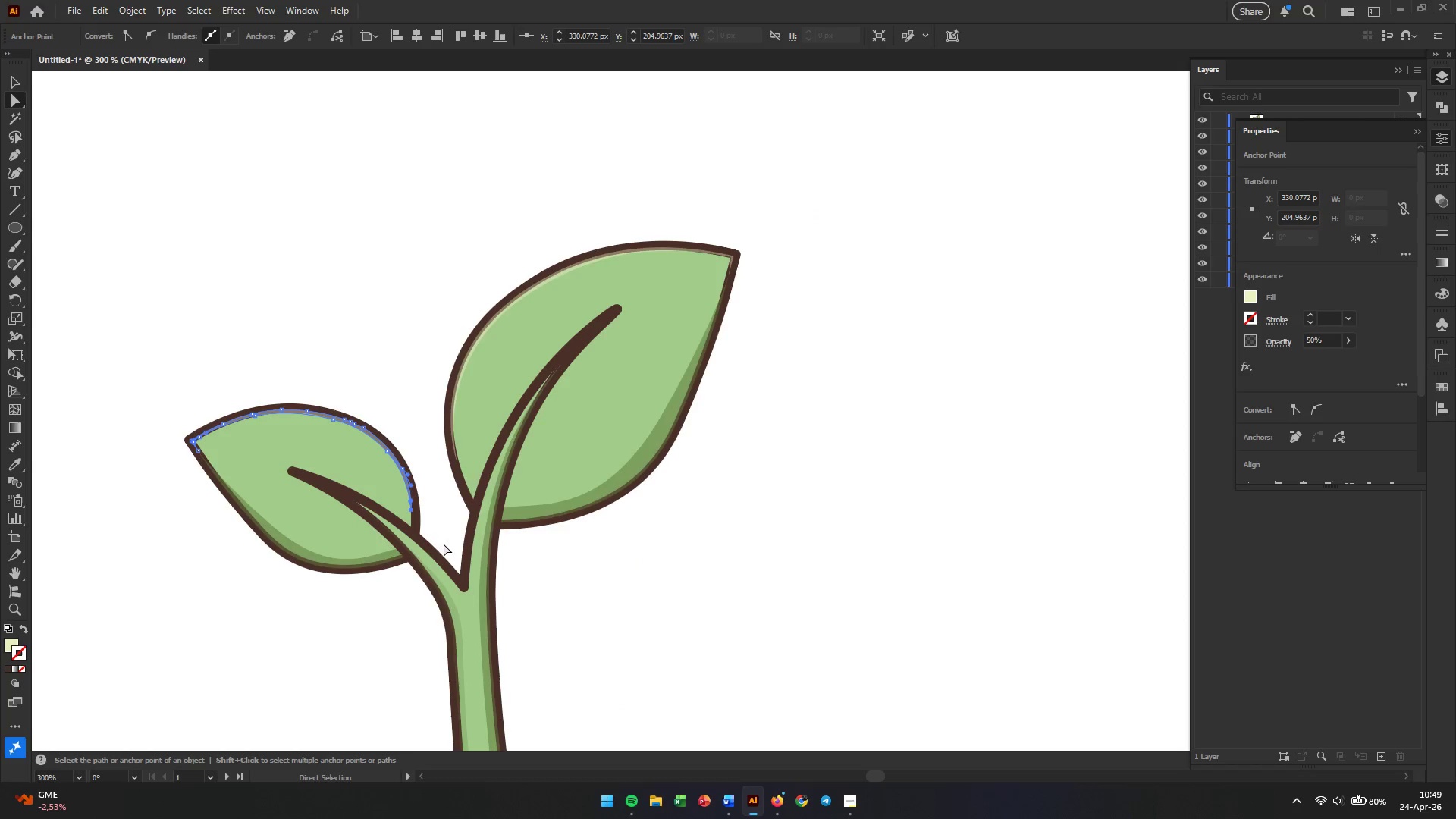 
left_click_drag(start_coordinate=[502, 564], to_coordinate=[282, 450])
 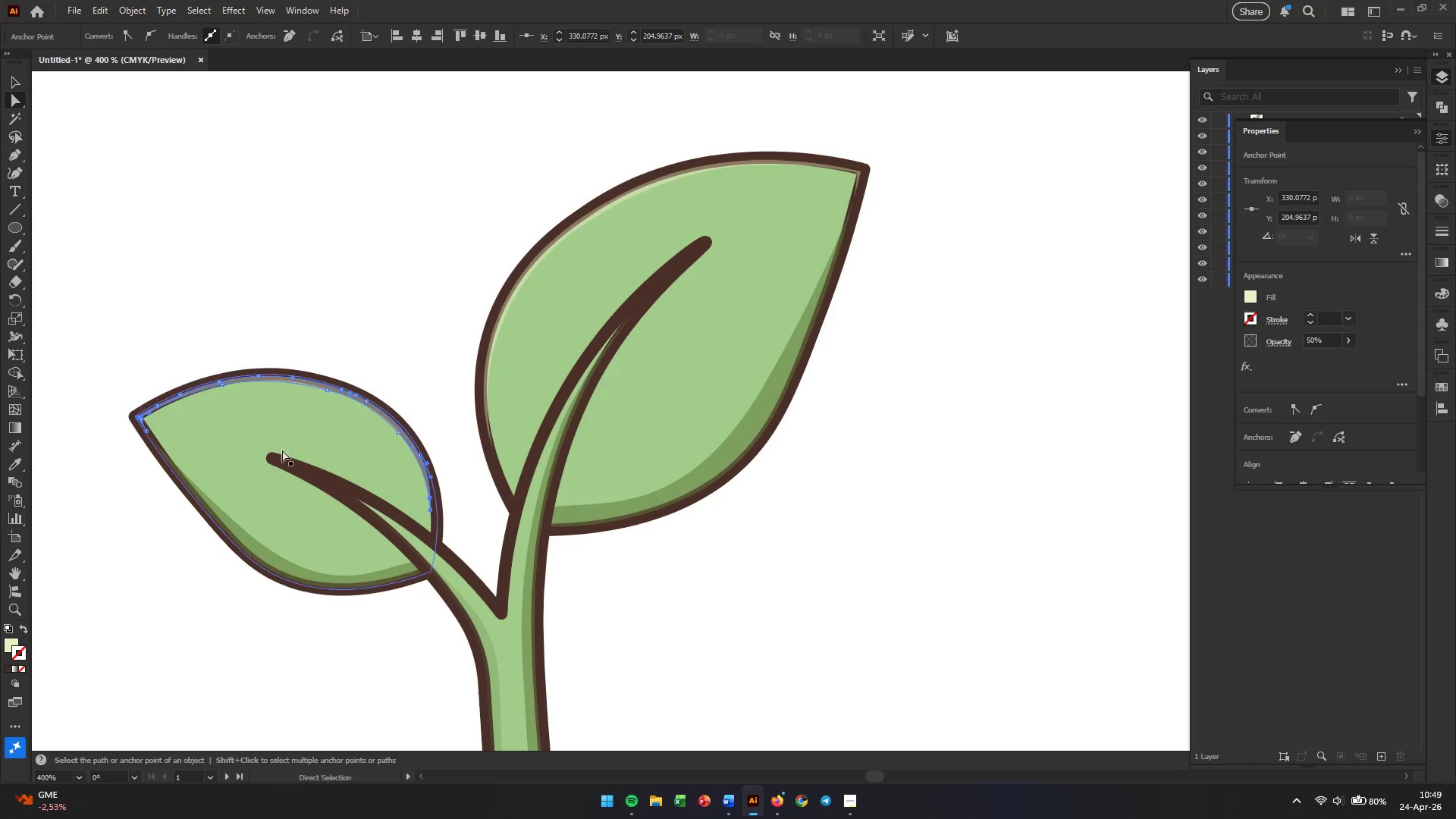 
scroll: coordinate [371, 541], scroll_direction: down, amount: 8.0
 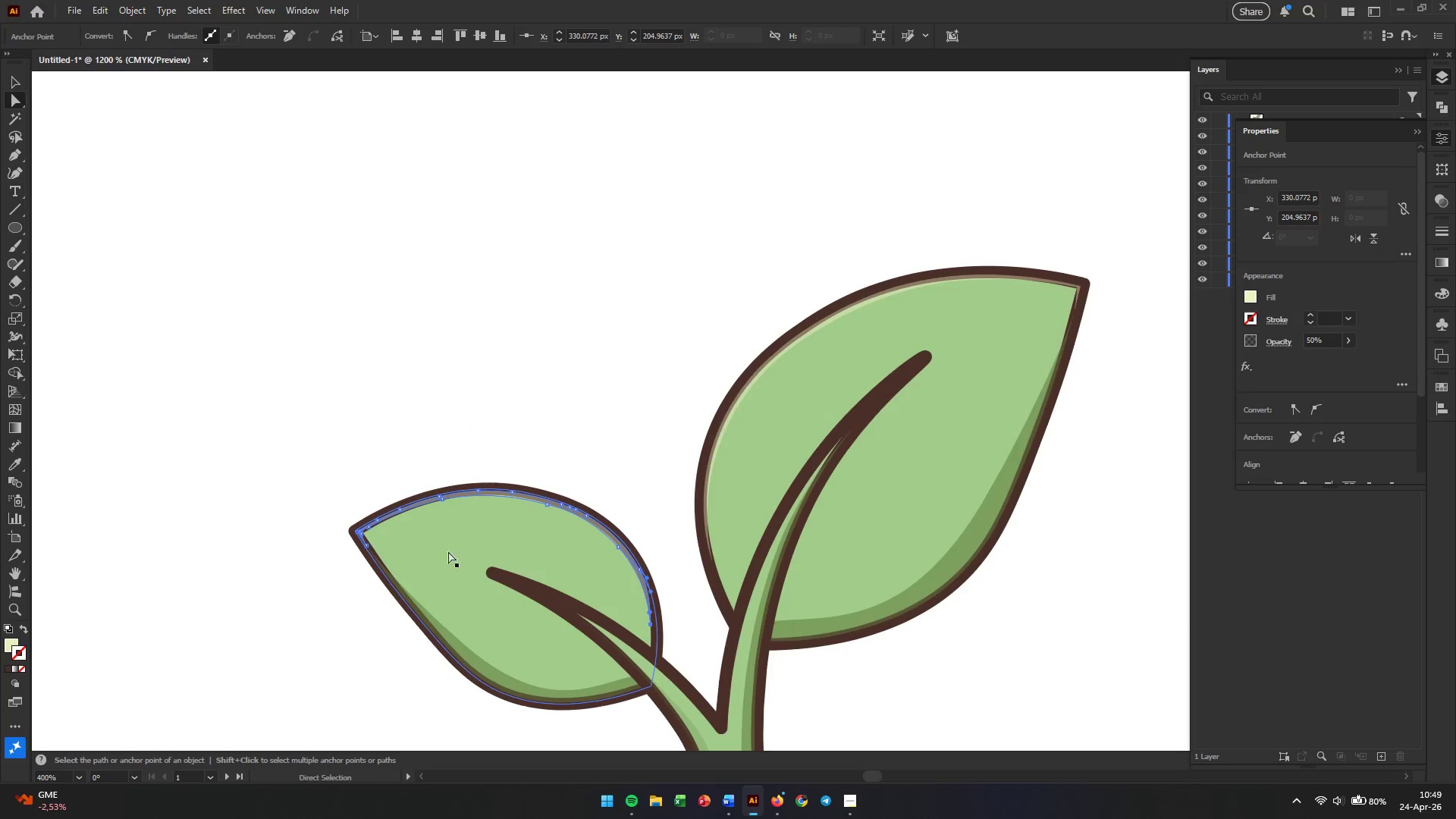 
key(Alt+AltLeft)
 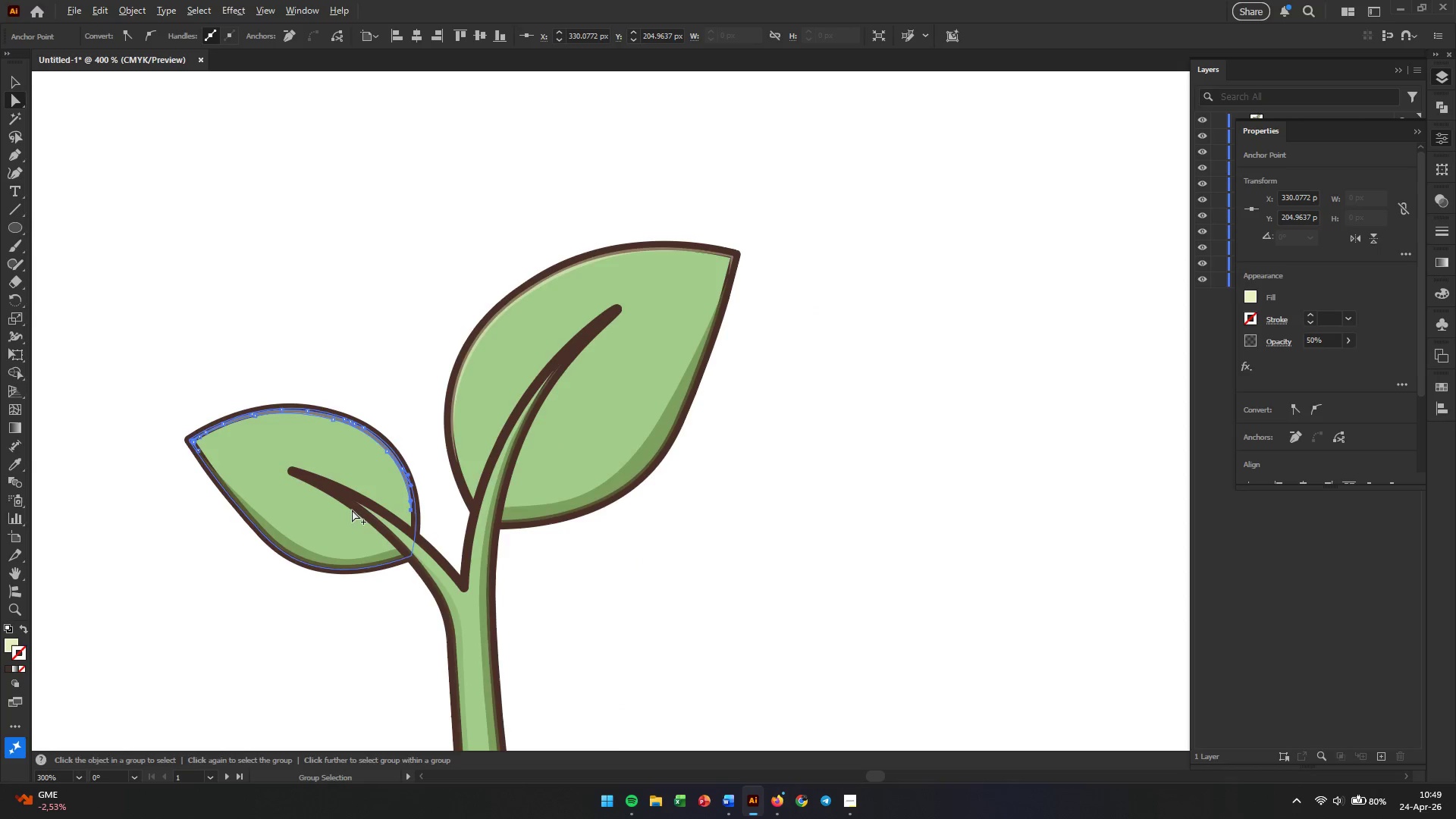 
scroll: coordinate [352, 510], scroll_direction: down, amount: 1.0
 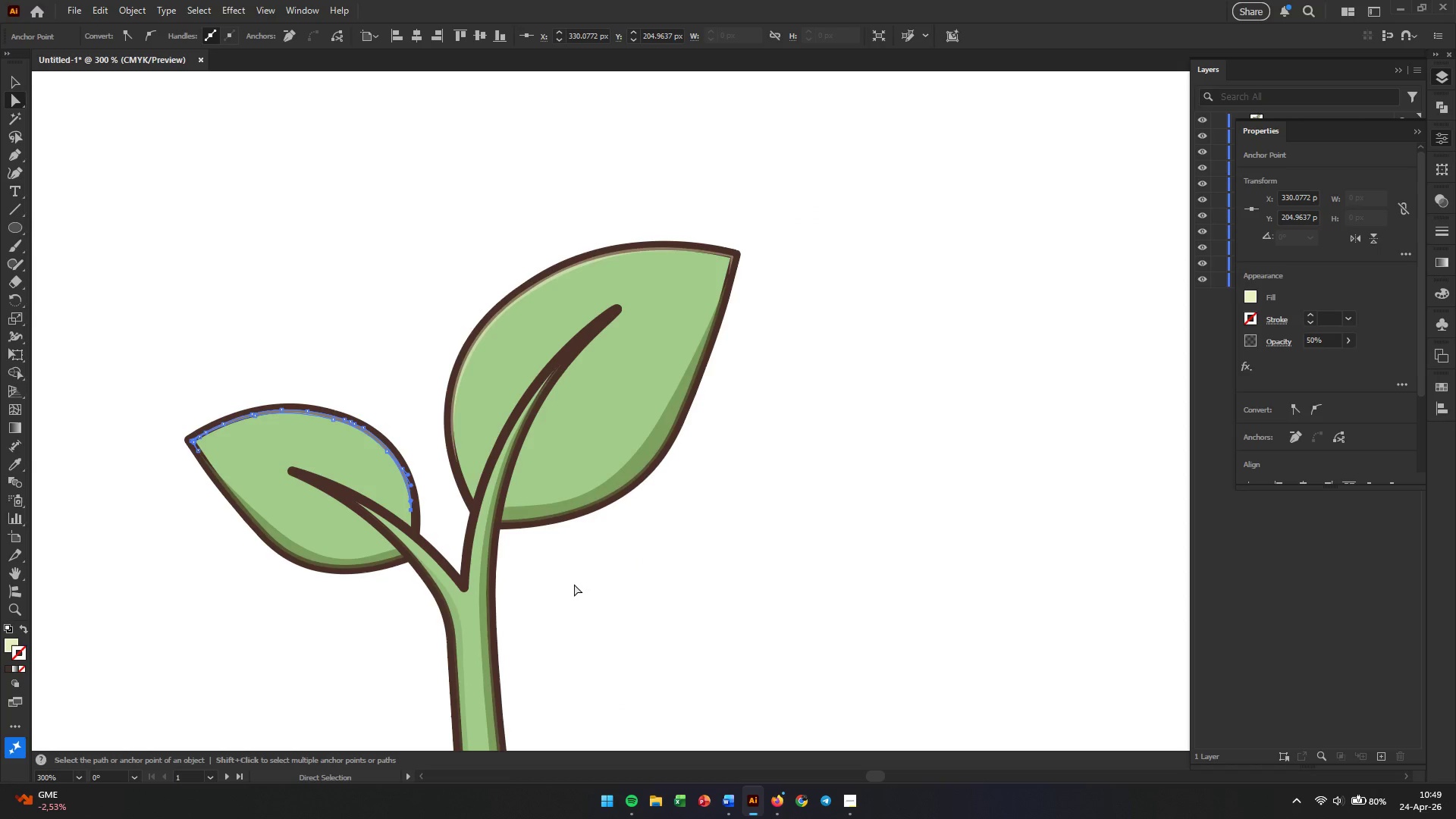 
left_click([594, 589])
 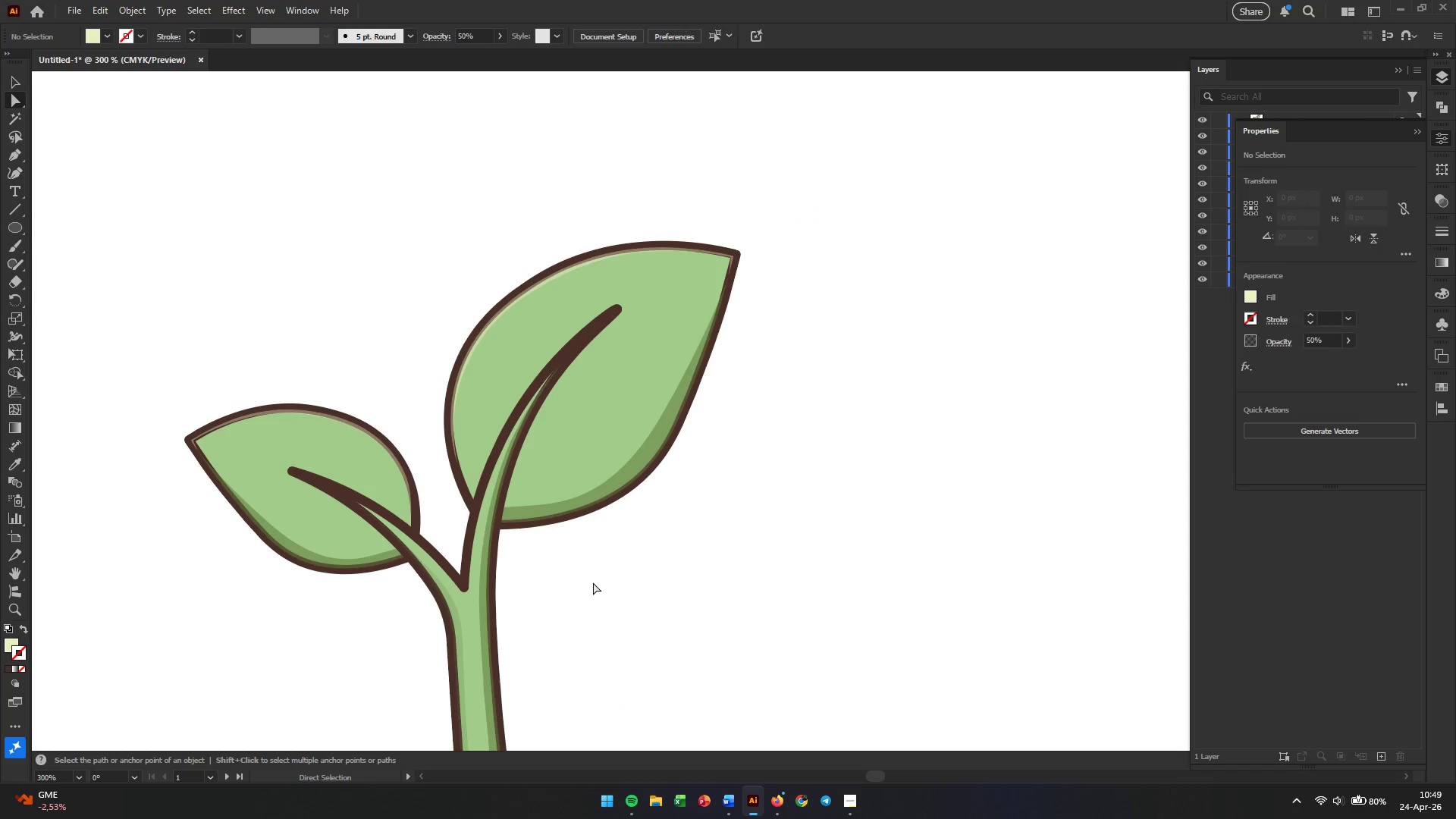 
key(Alt+AltLeft)
 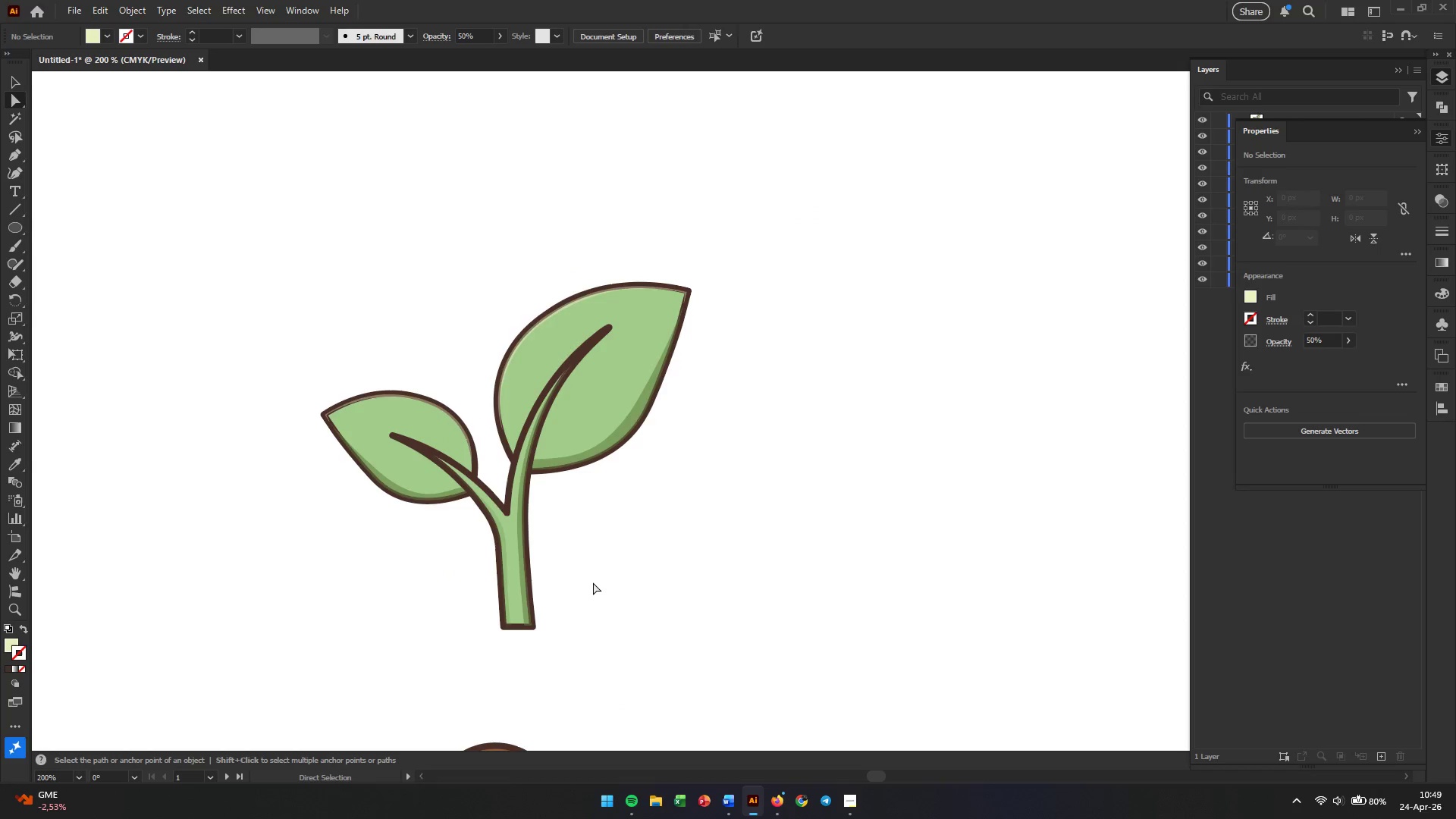 
scroll: coordinate [593, 582], scroll_direction: down, amount: 11.0
 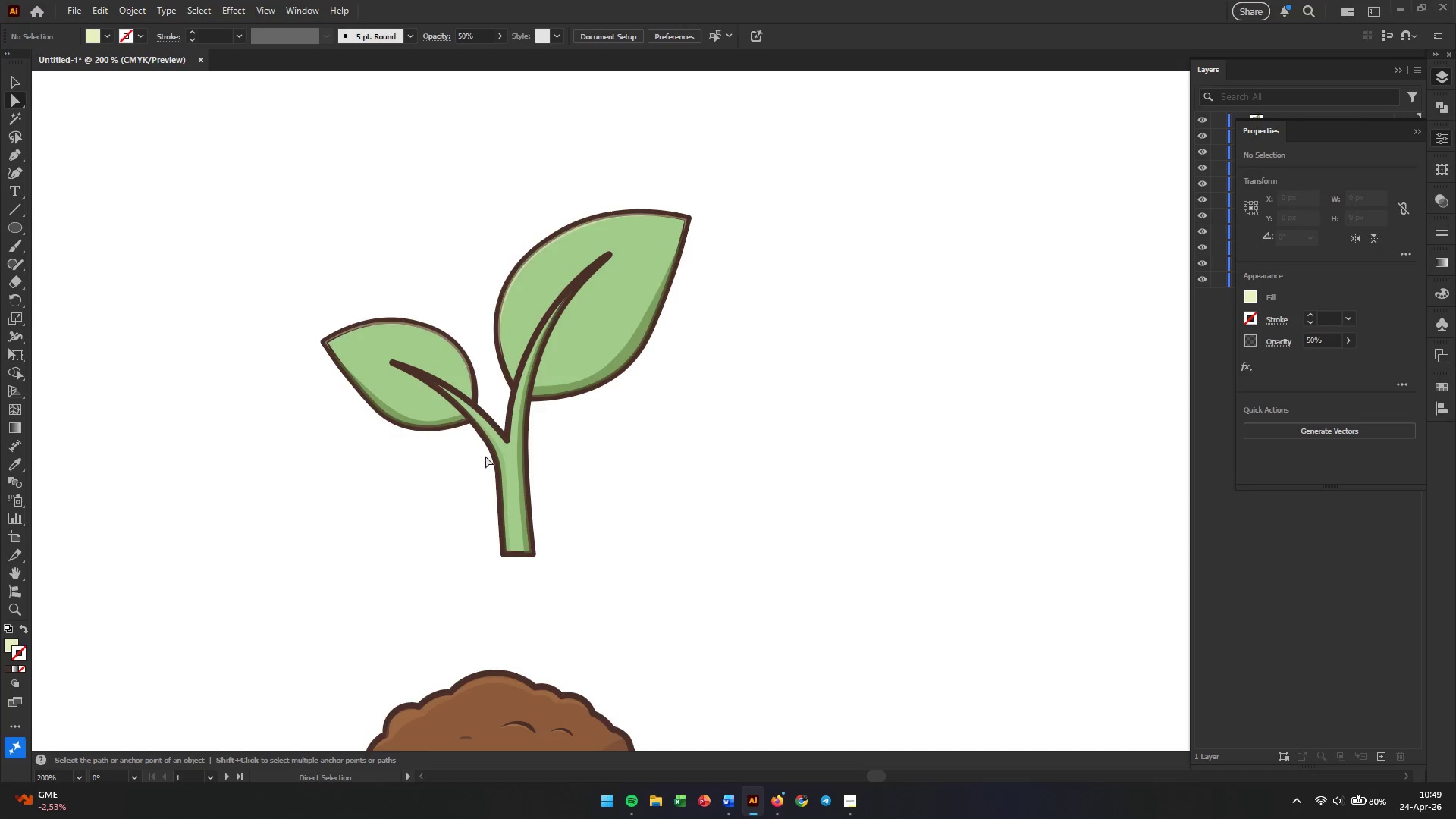 
hold_key(key=AltLeft, duration=0.31)
scroll: coordinate [485, 450], scroll_direction: up, amount: 2.0
 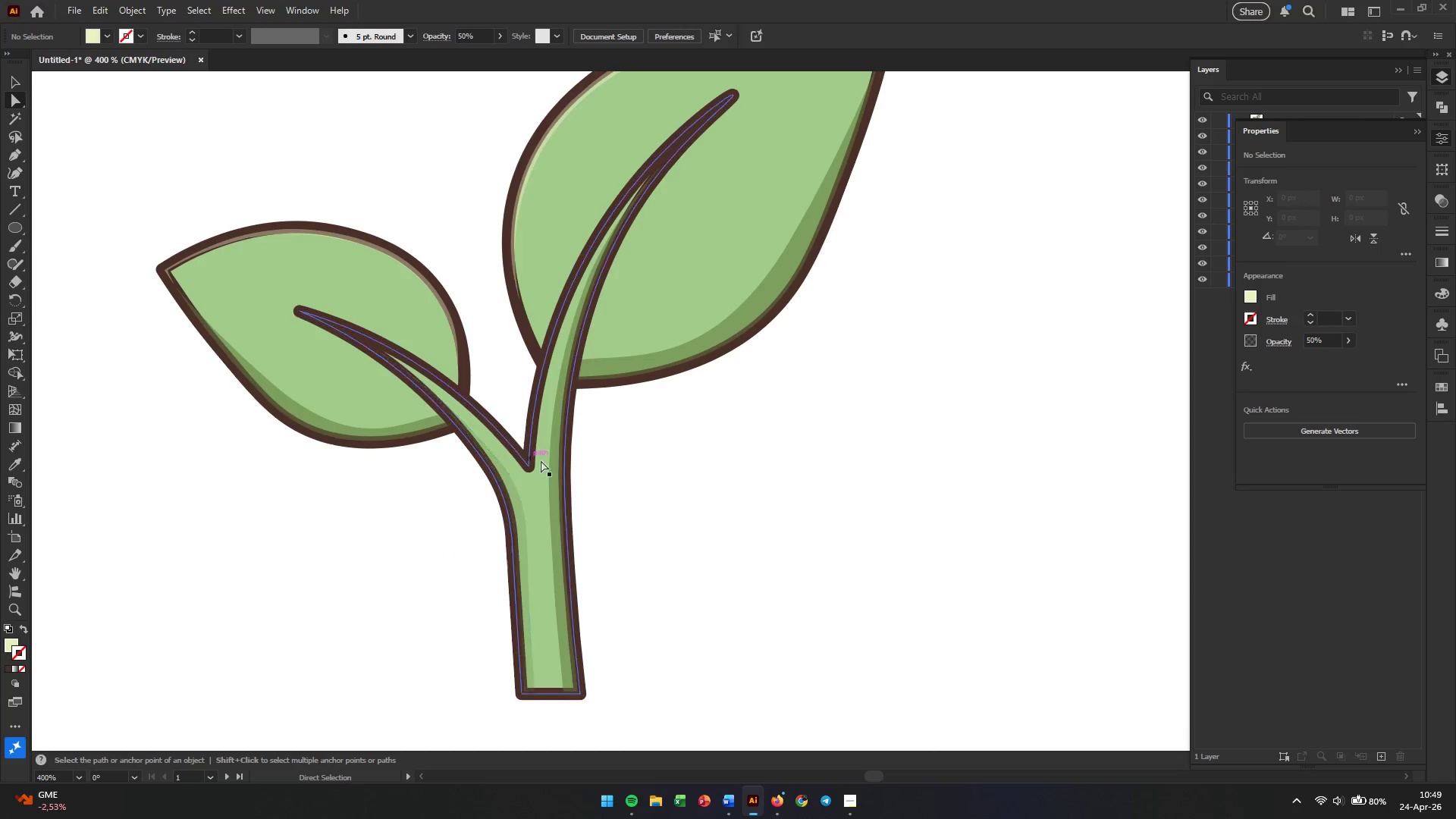 
left_click([643, 485])
 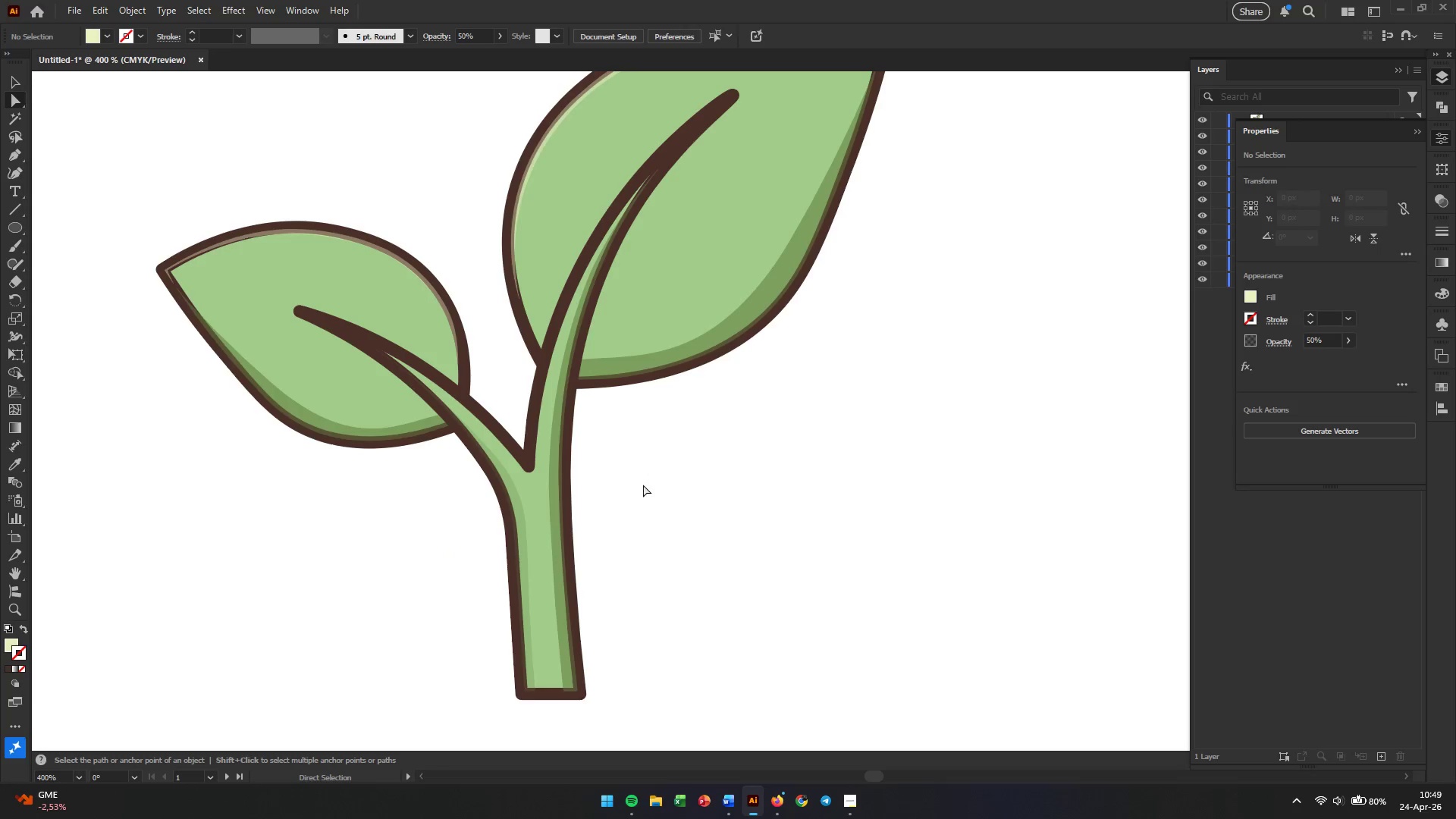 
key(Control+Z)
 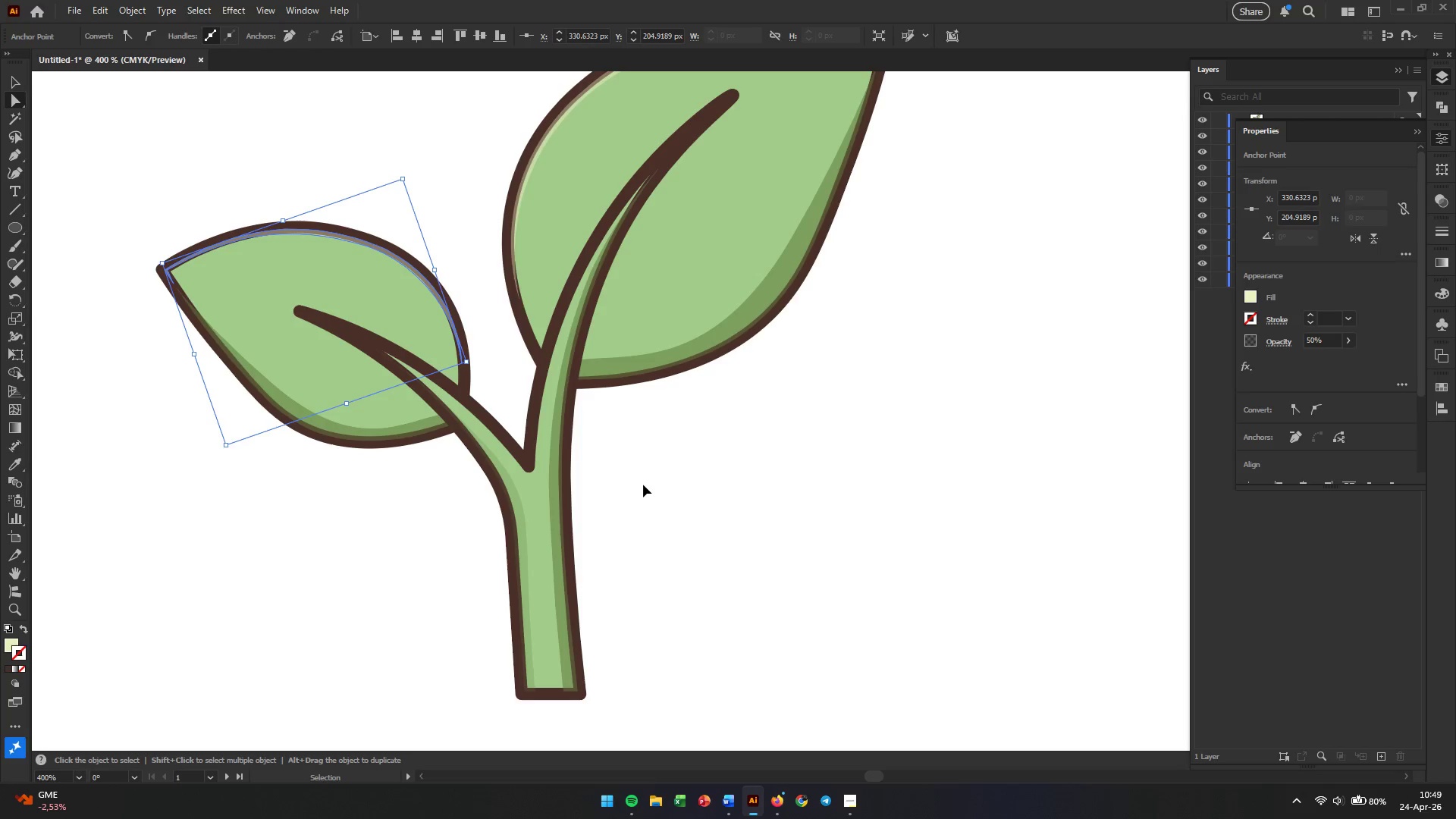 
key(Control+Z)
 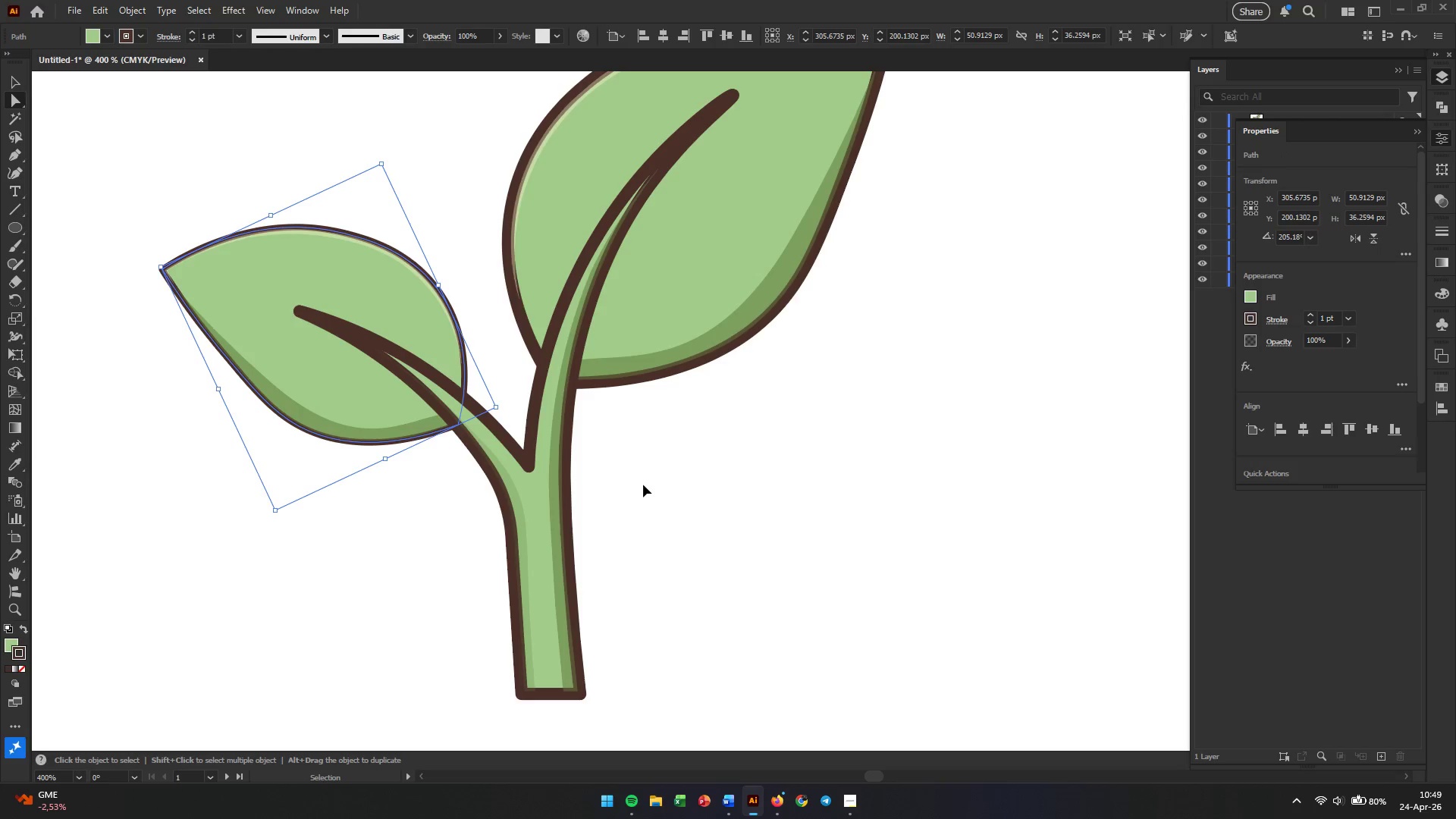 
key(Control+Z)
 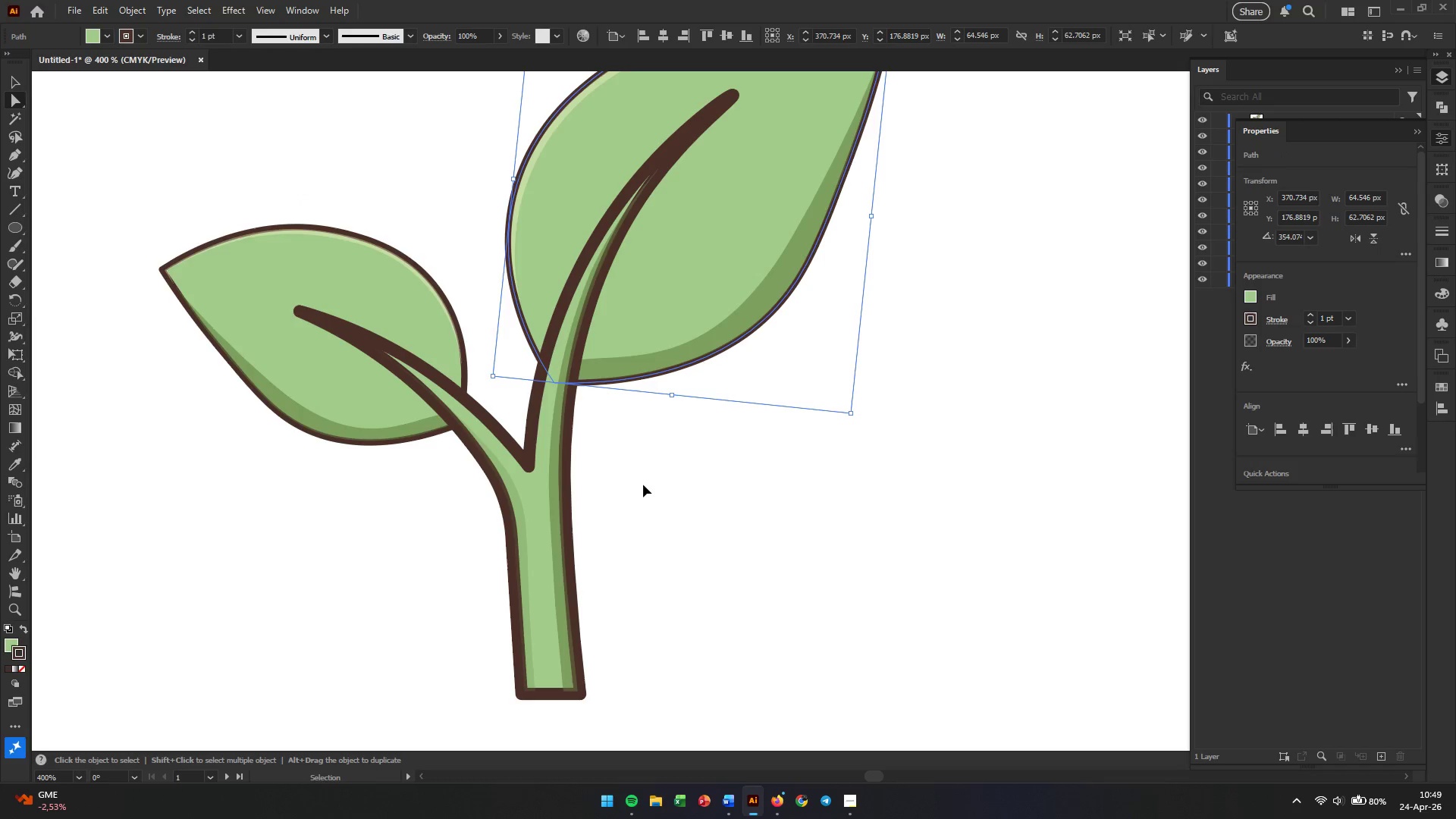 
key(Control+Z)
 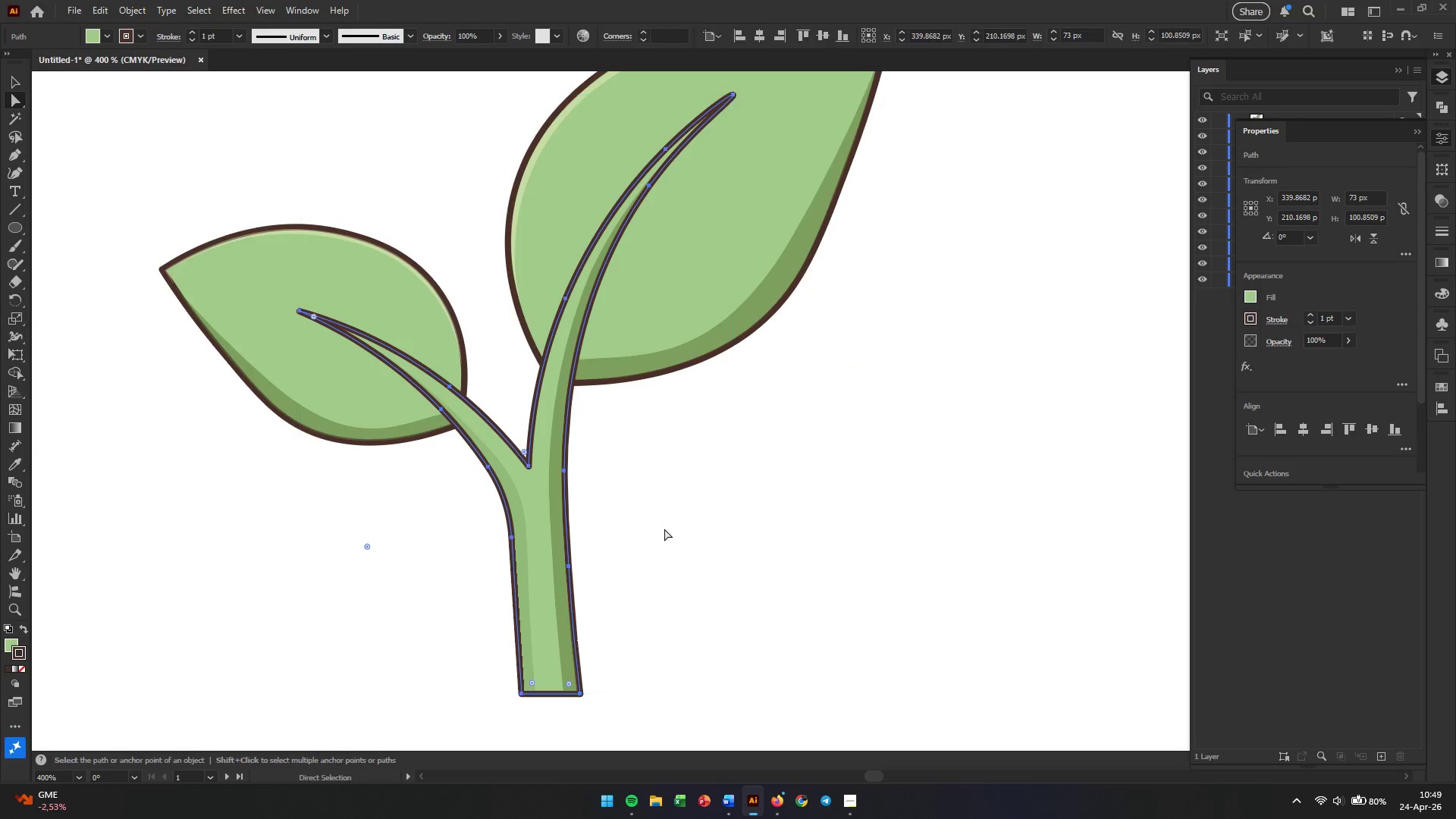 
left_click([736, 542])
 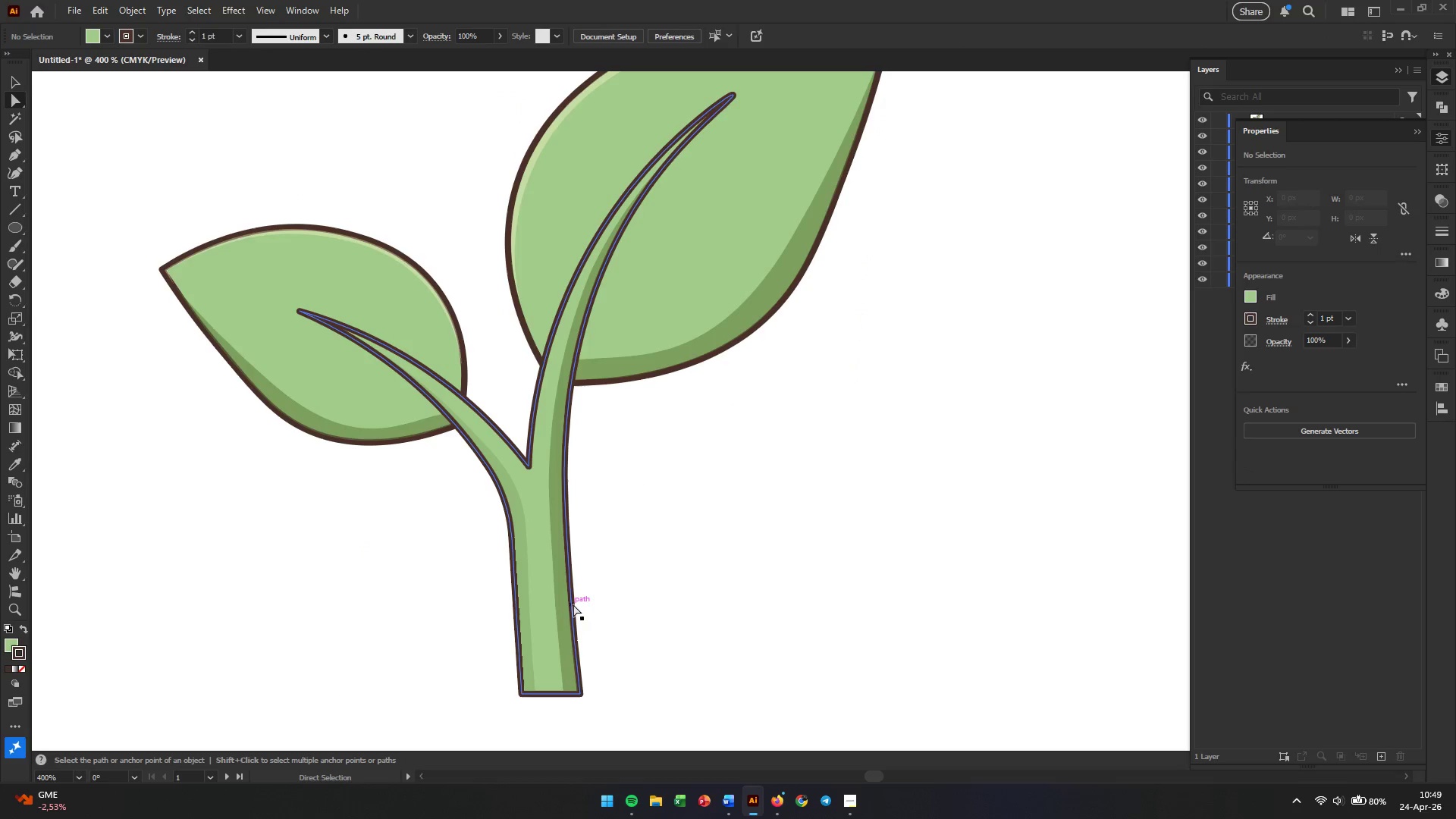 
left_click([573, 604])
 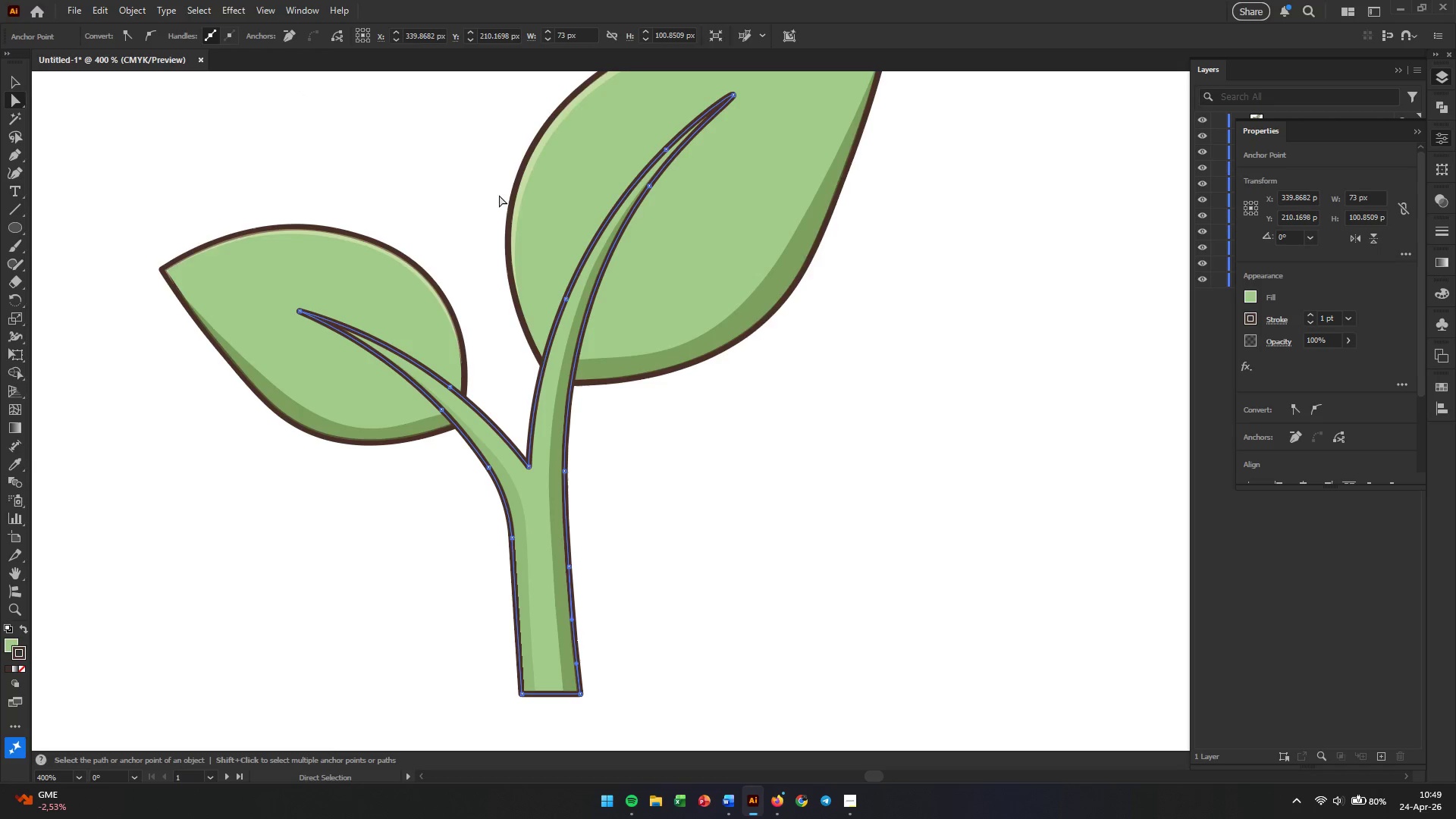 
double_click([1323, 317])
 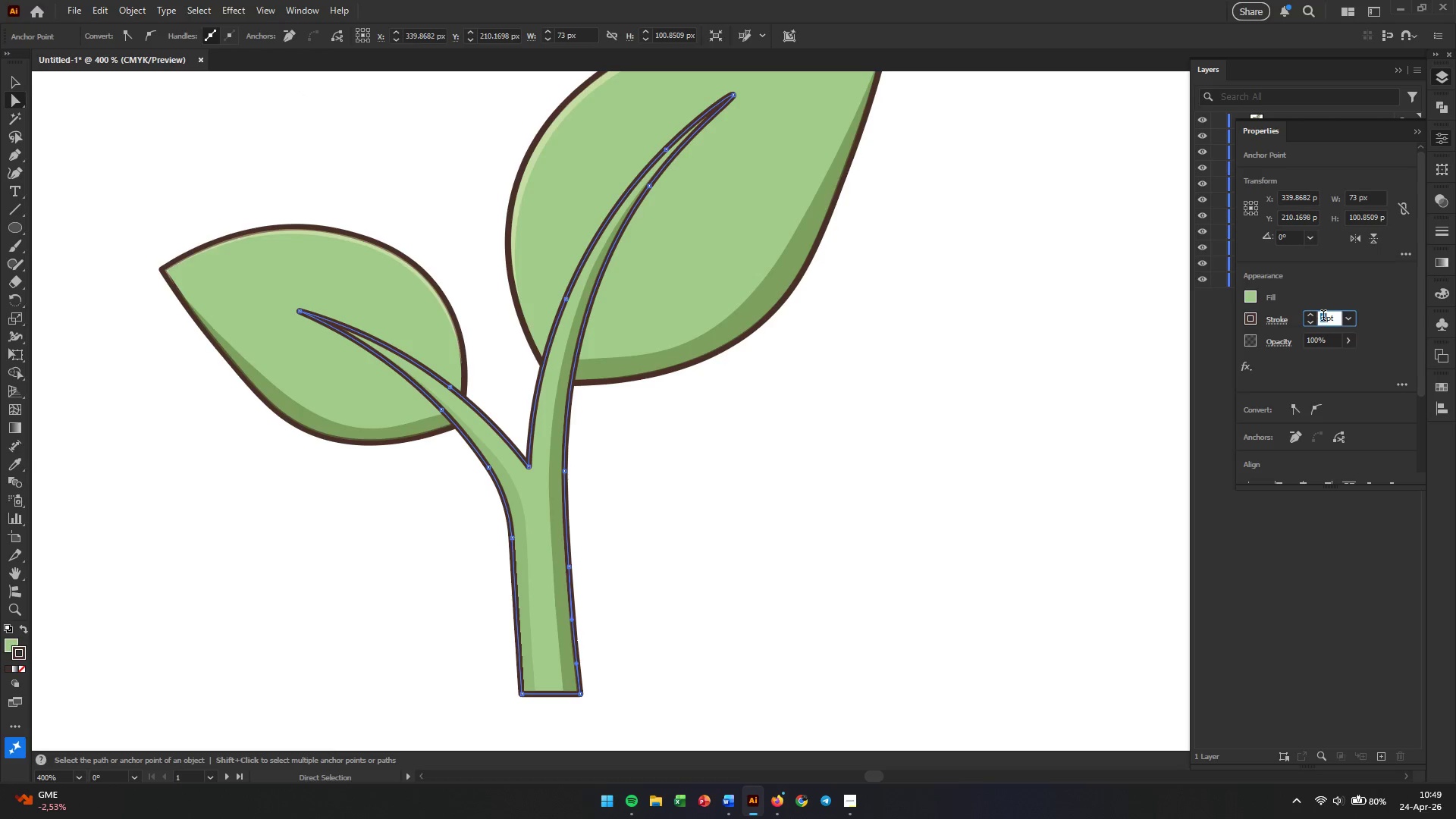 
triple_click([1323, 317])
 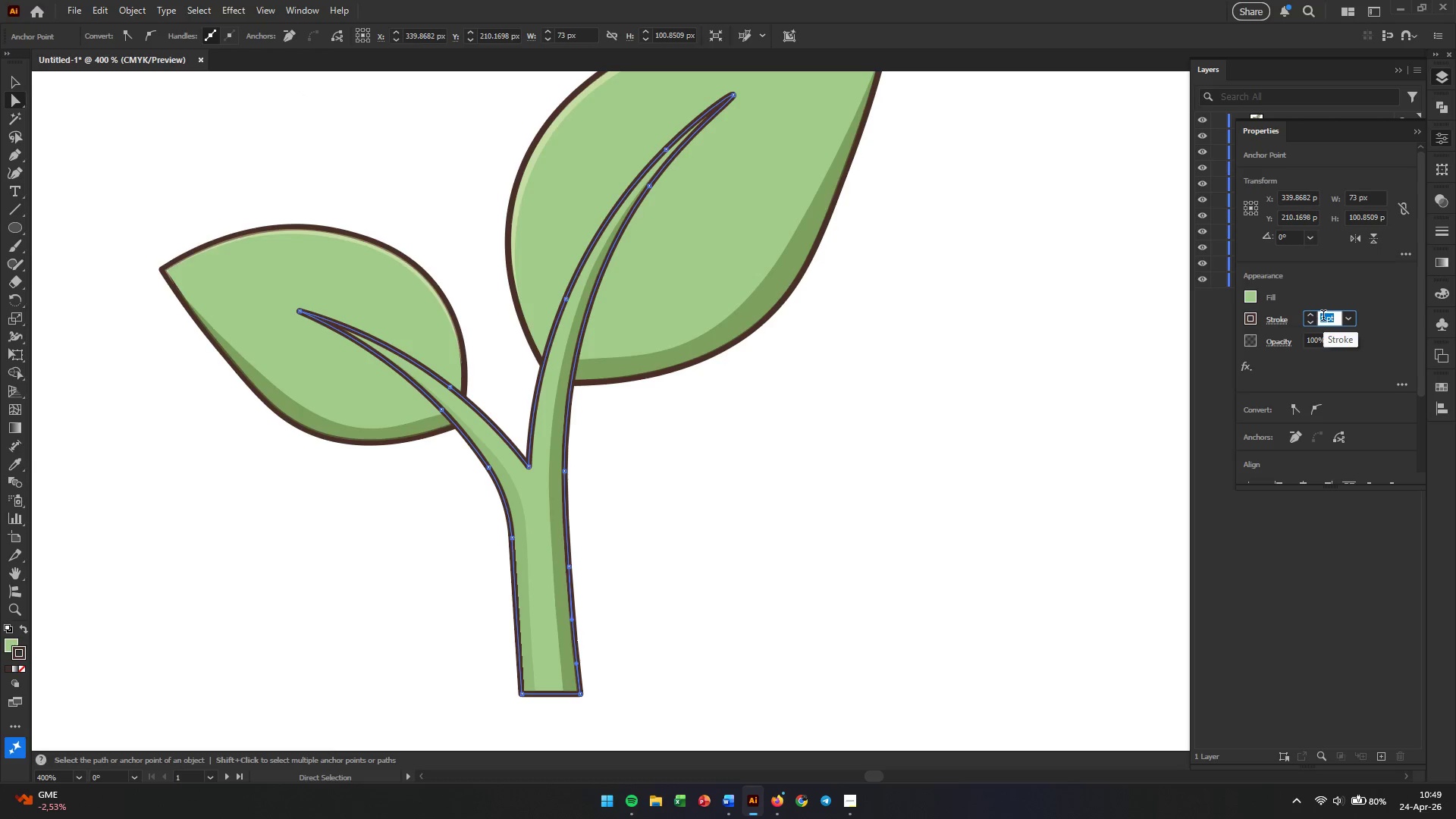 
key(Numpad1)
 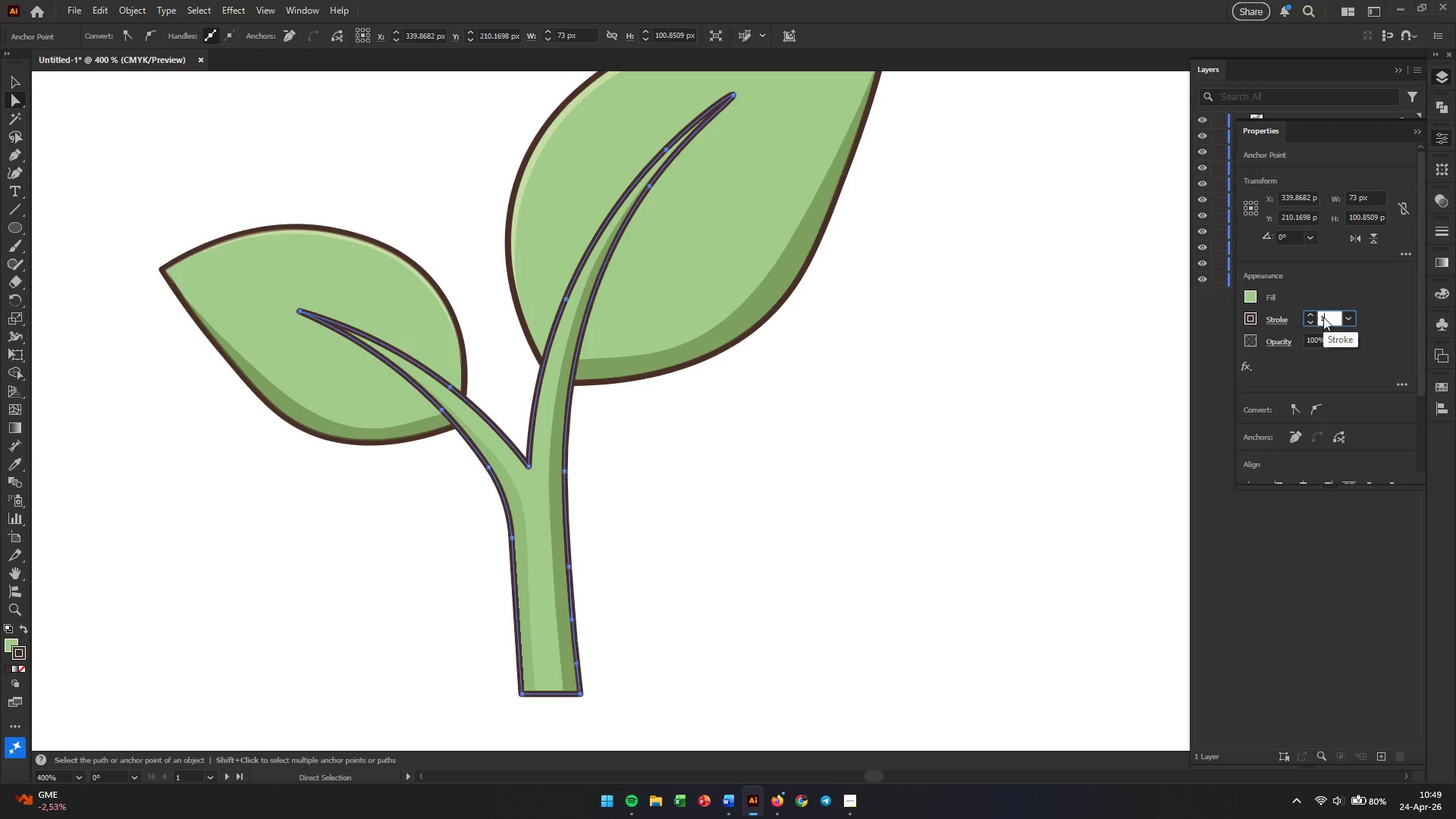 
key(NumpadDecimal)
 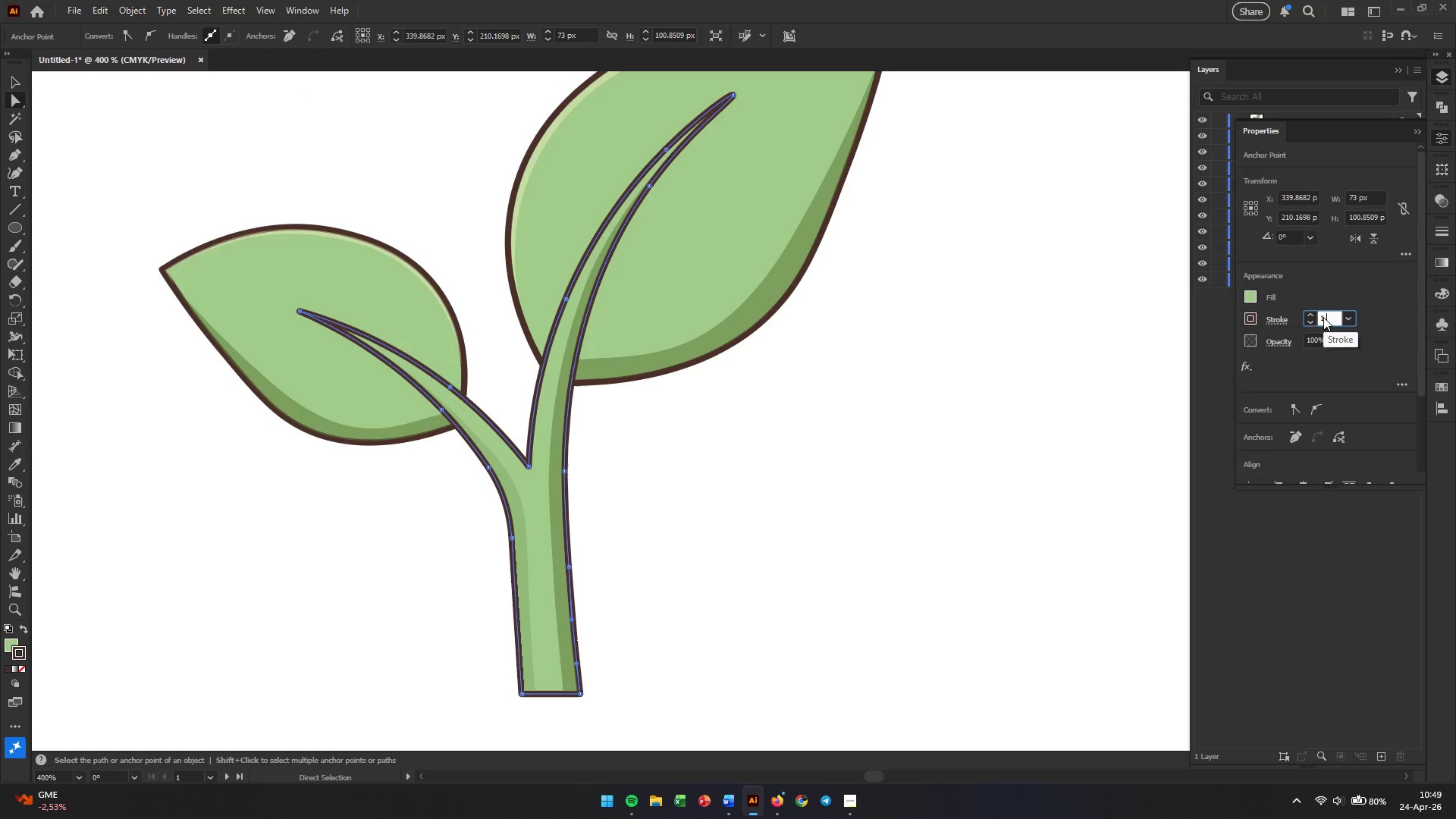 
key(Numpad5)
 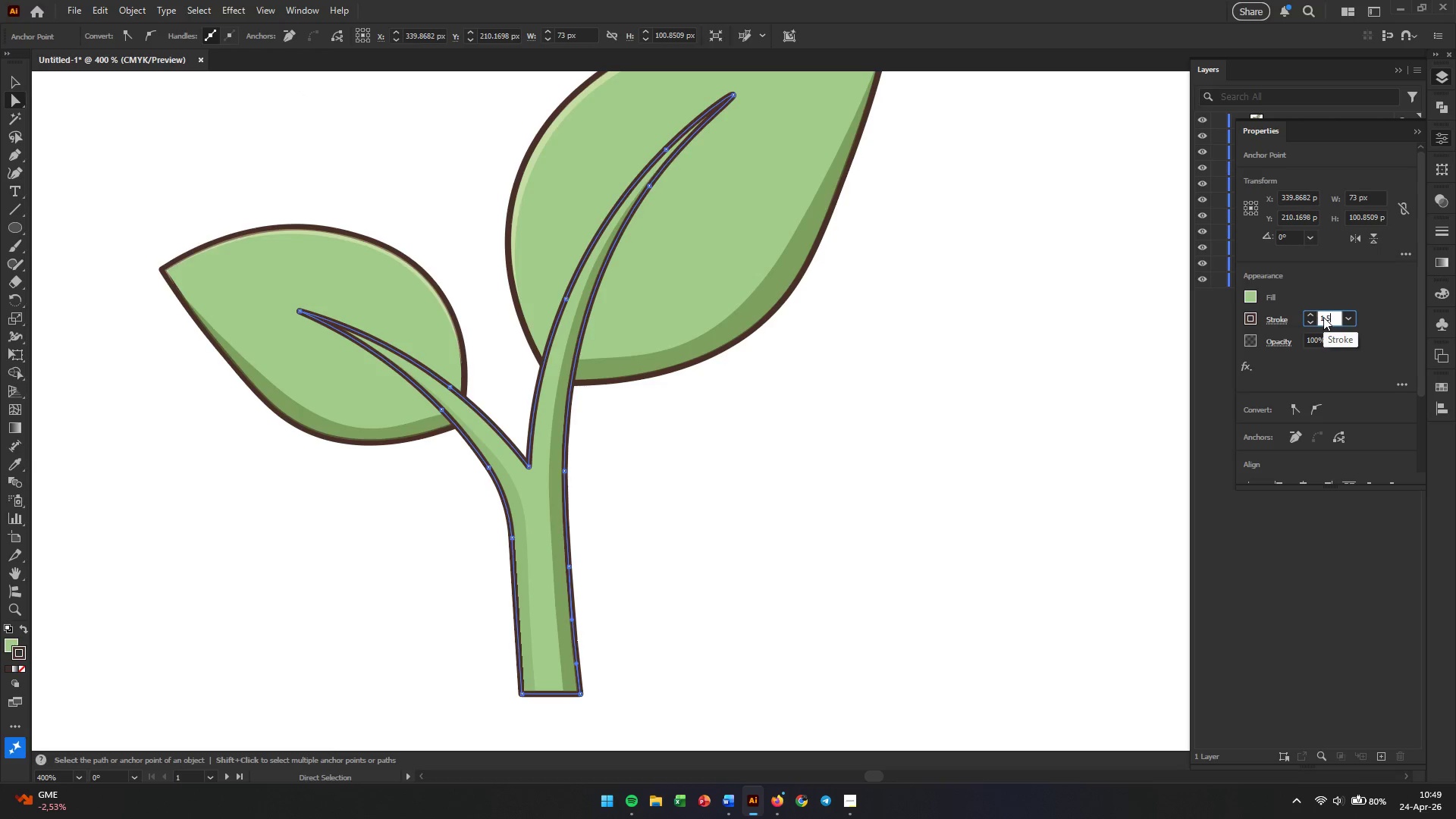 
key(Enter)
 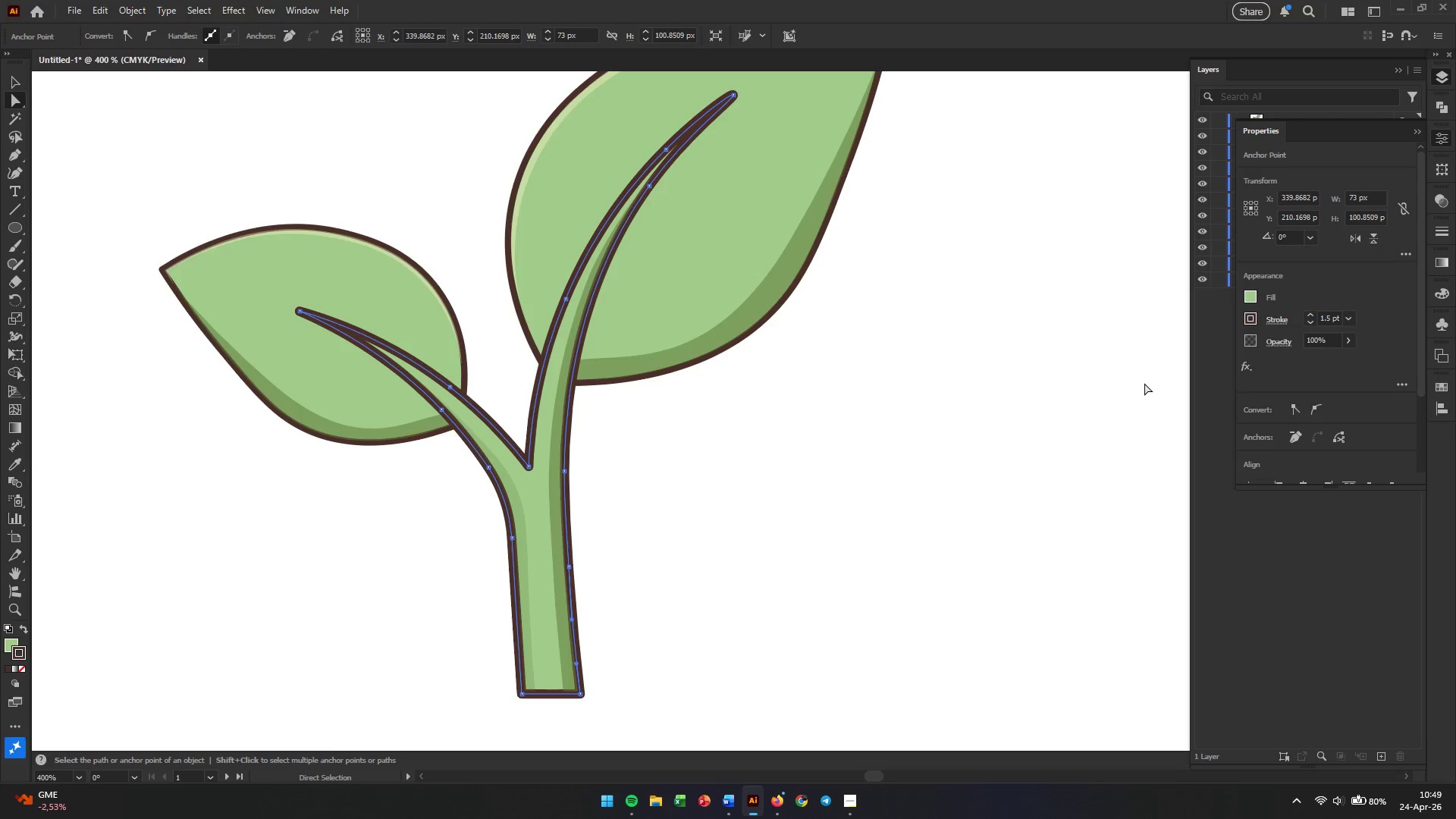 
key(V)
 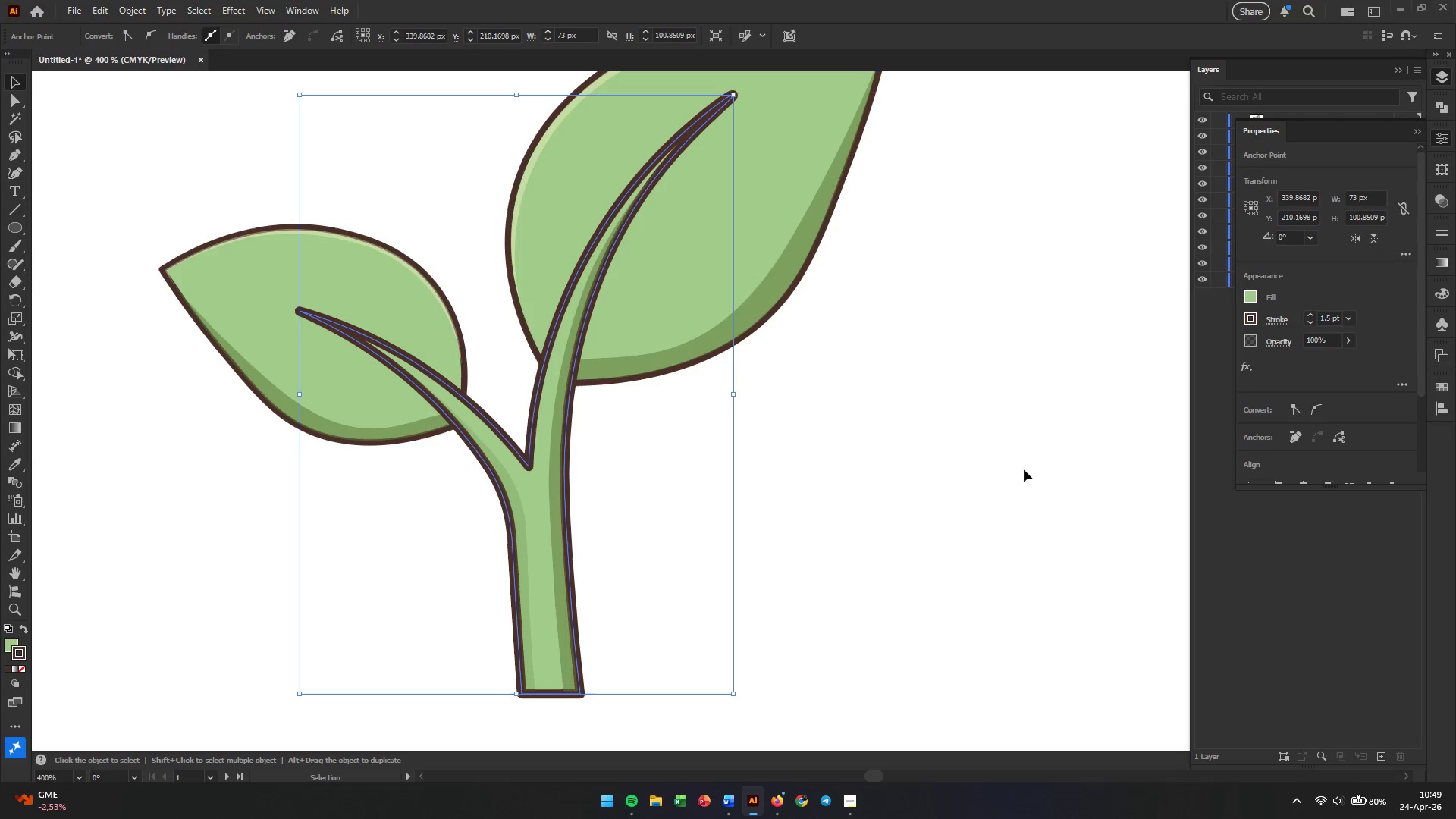 
left_click([858, 496])
 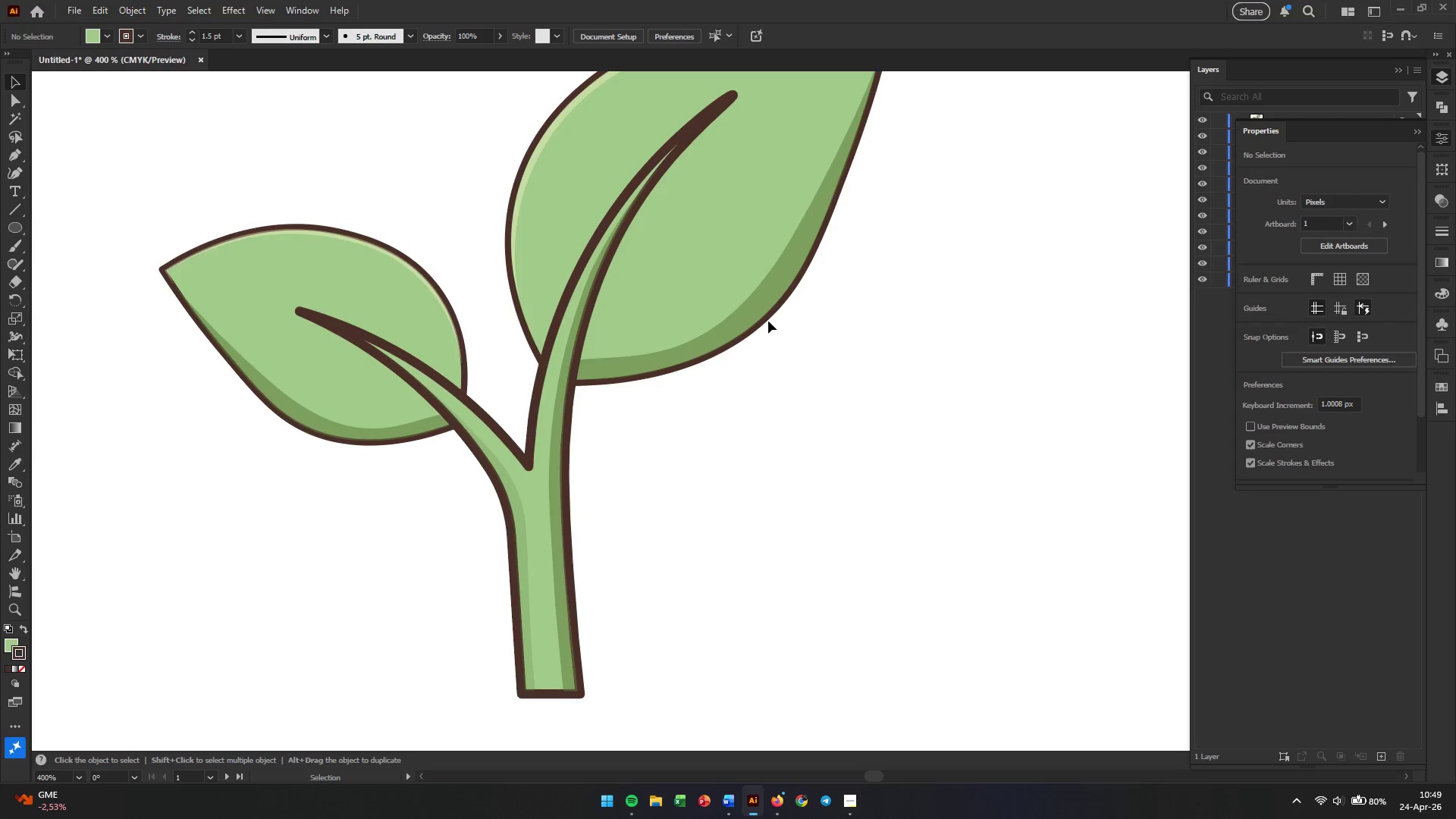 
left_click([768, 318])
 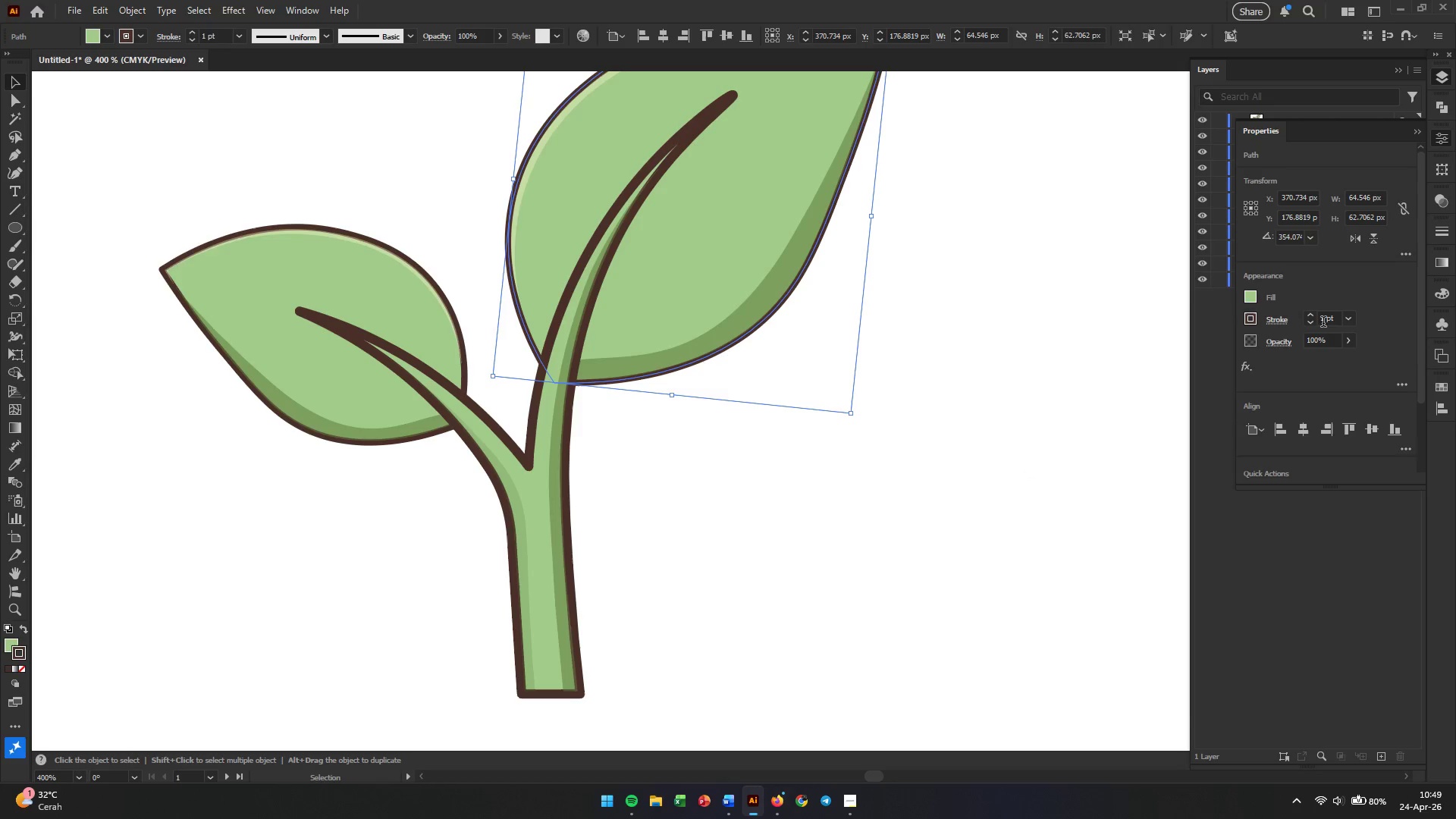 
double_click([1330, 321])
 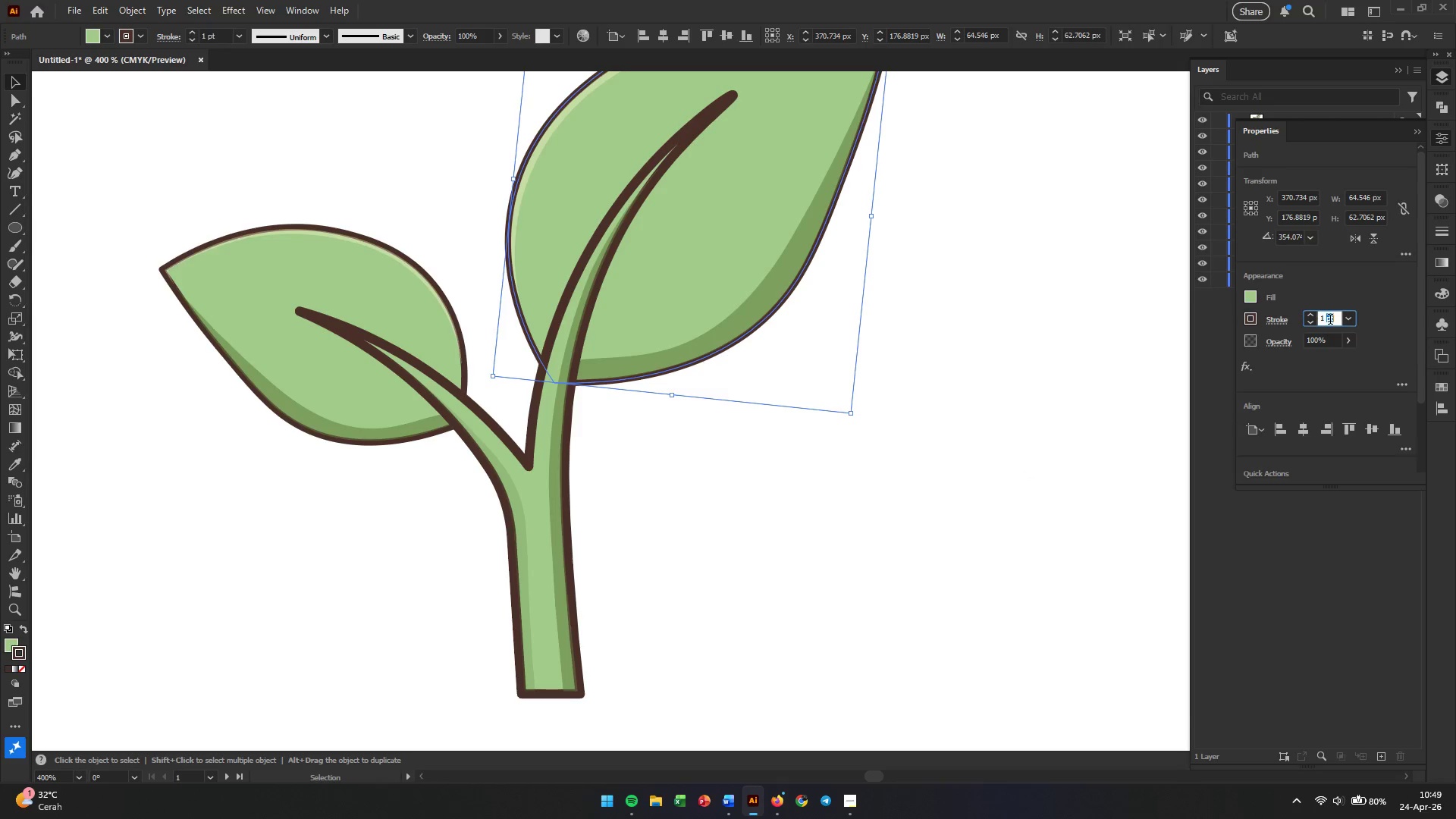 
triple_click([1330, 321])
 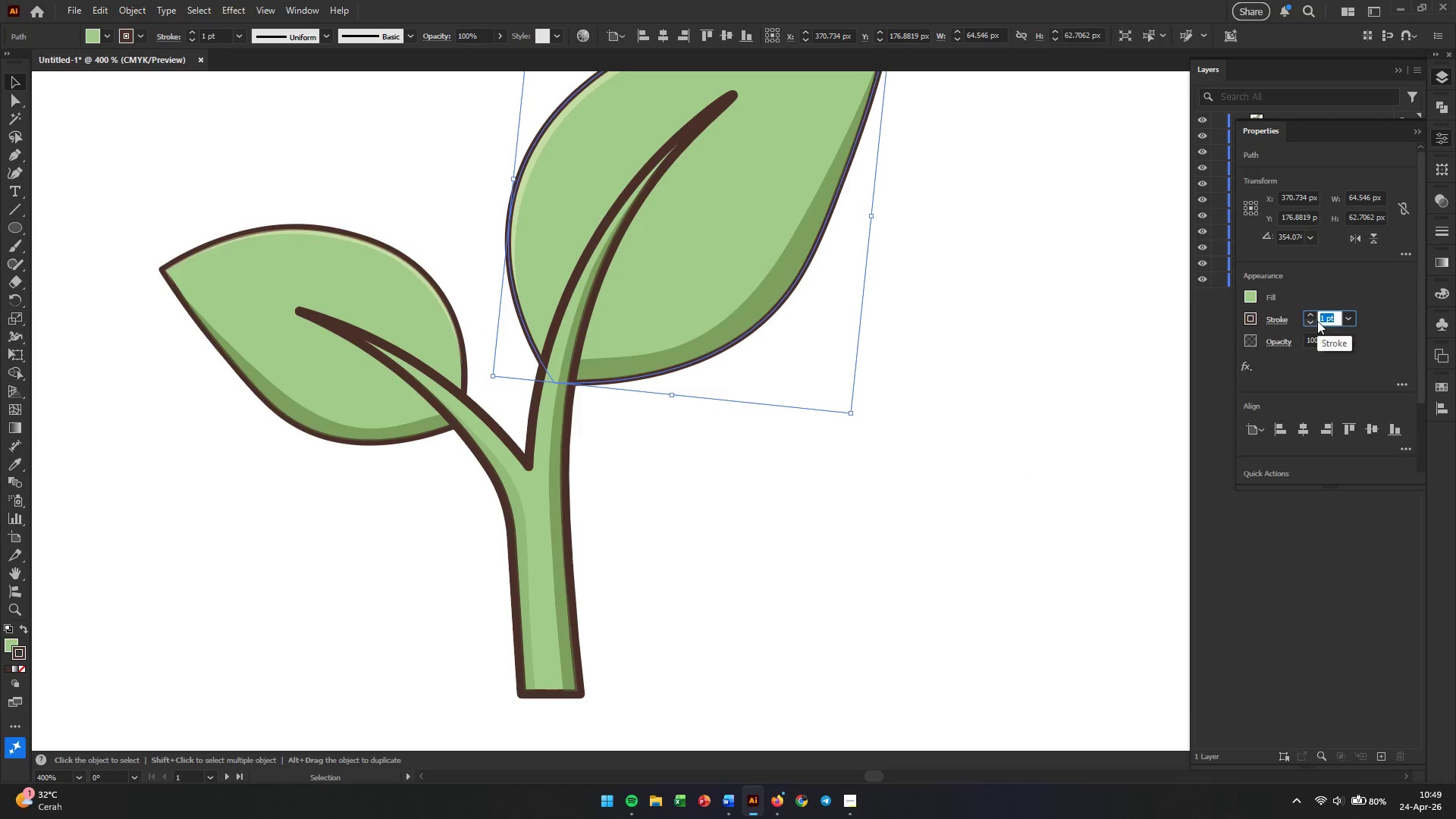 
key(Numpad1)
 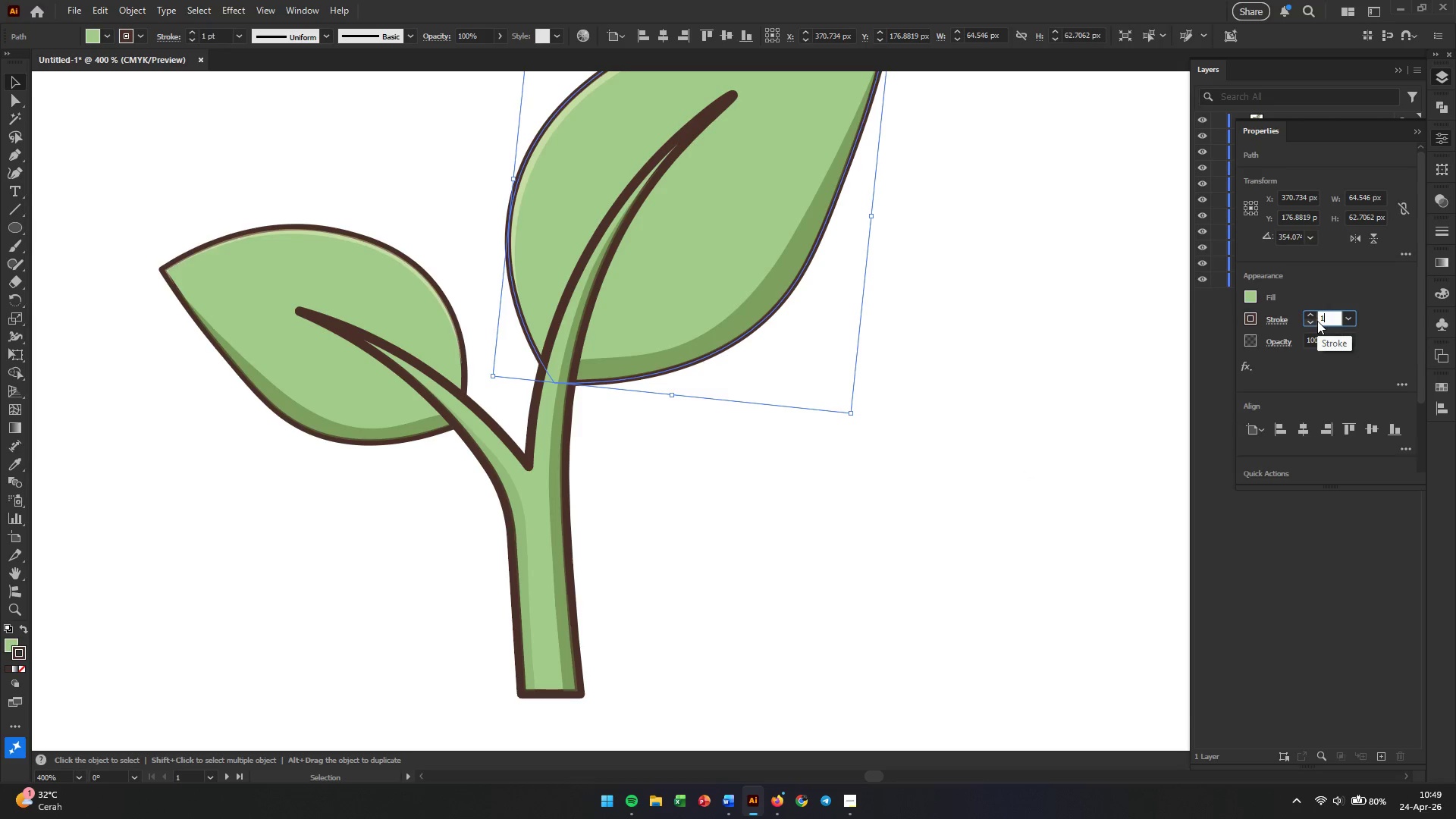 
key(NumpadDecimal)
 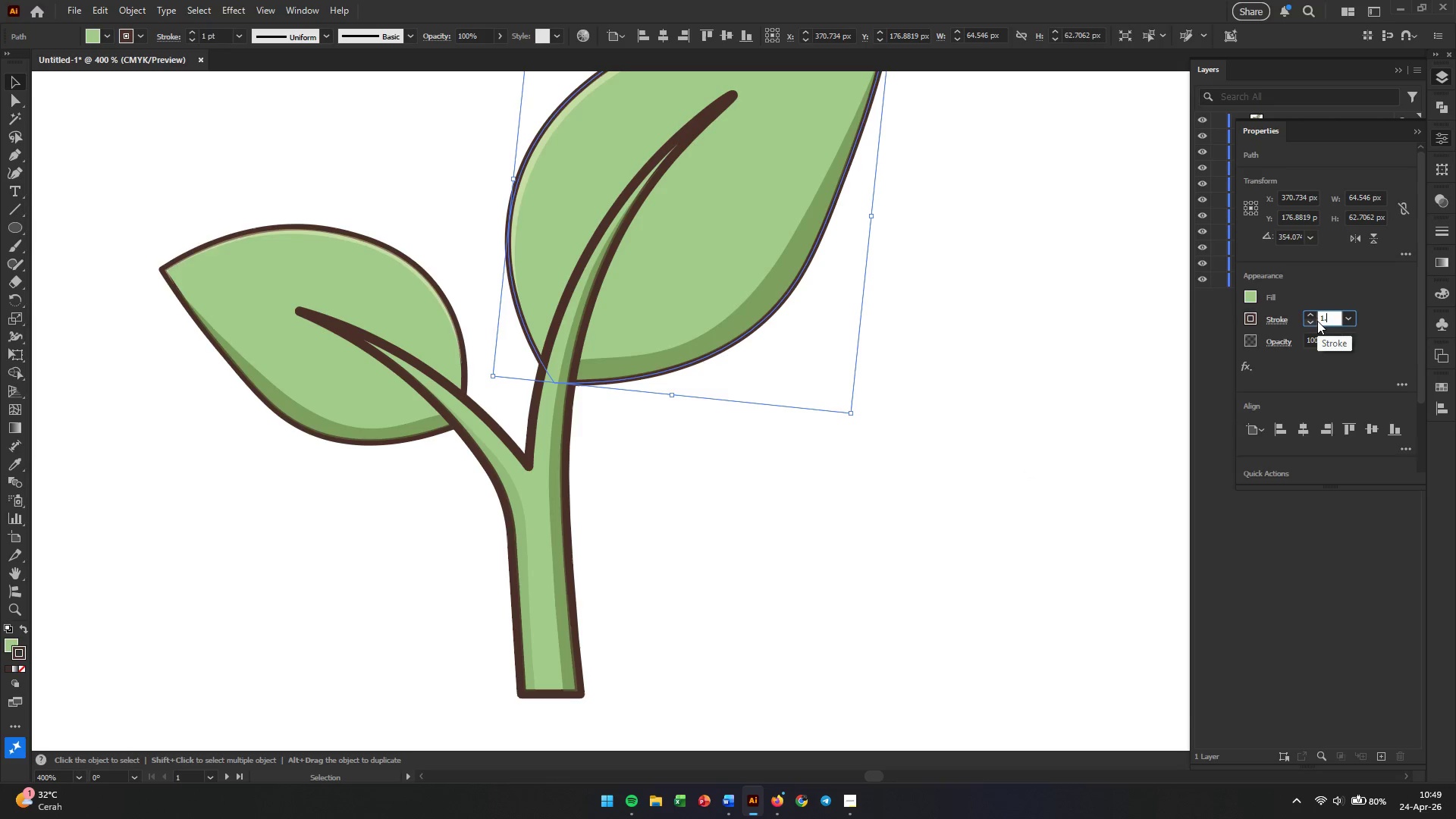 
key(Numpad5)
 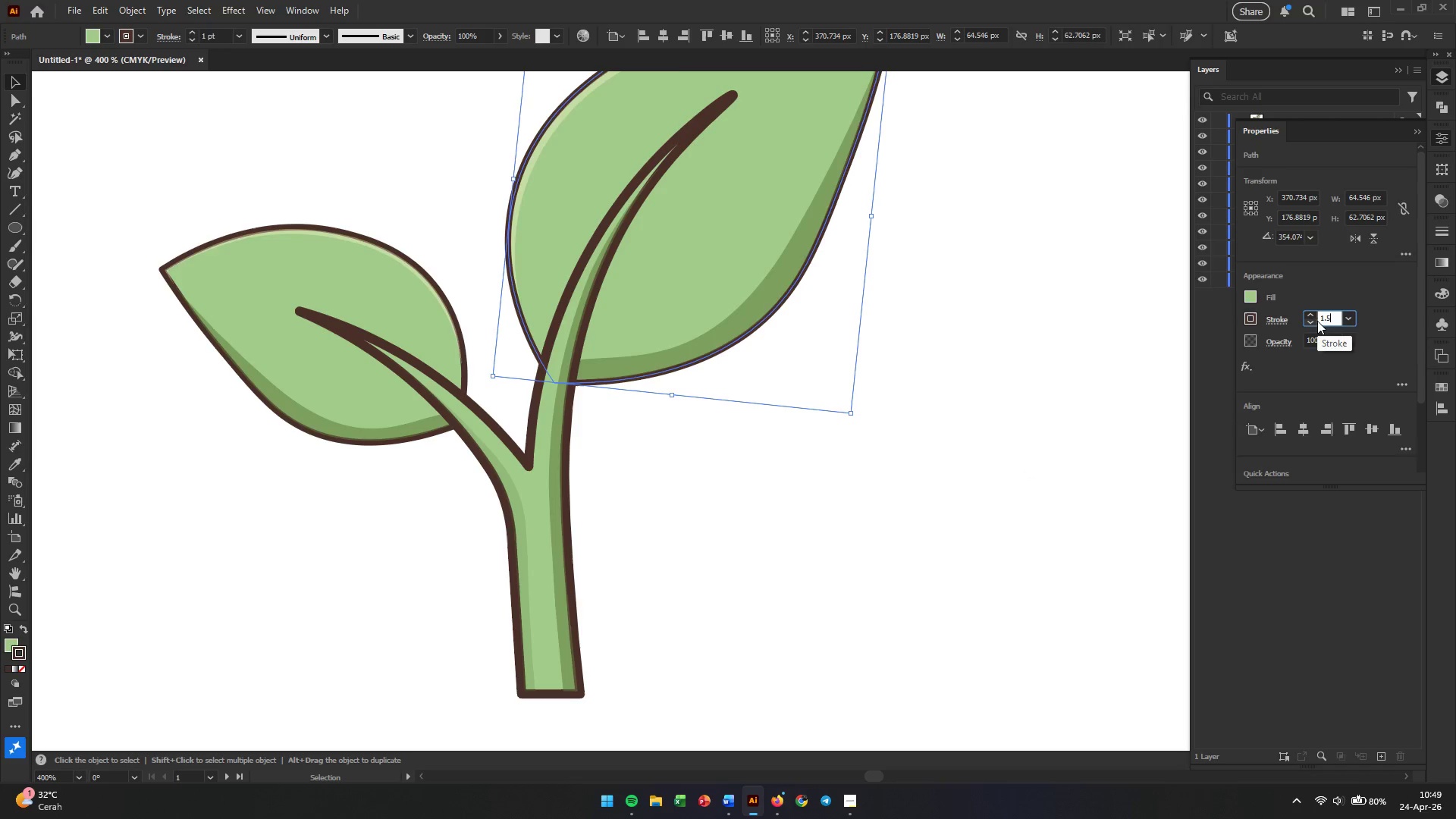 
key(Enter)
 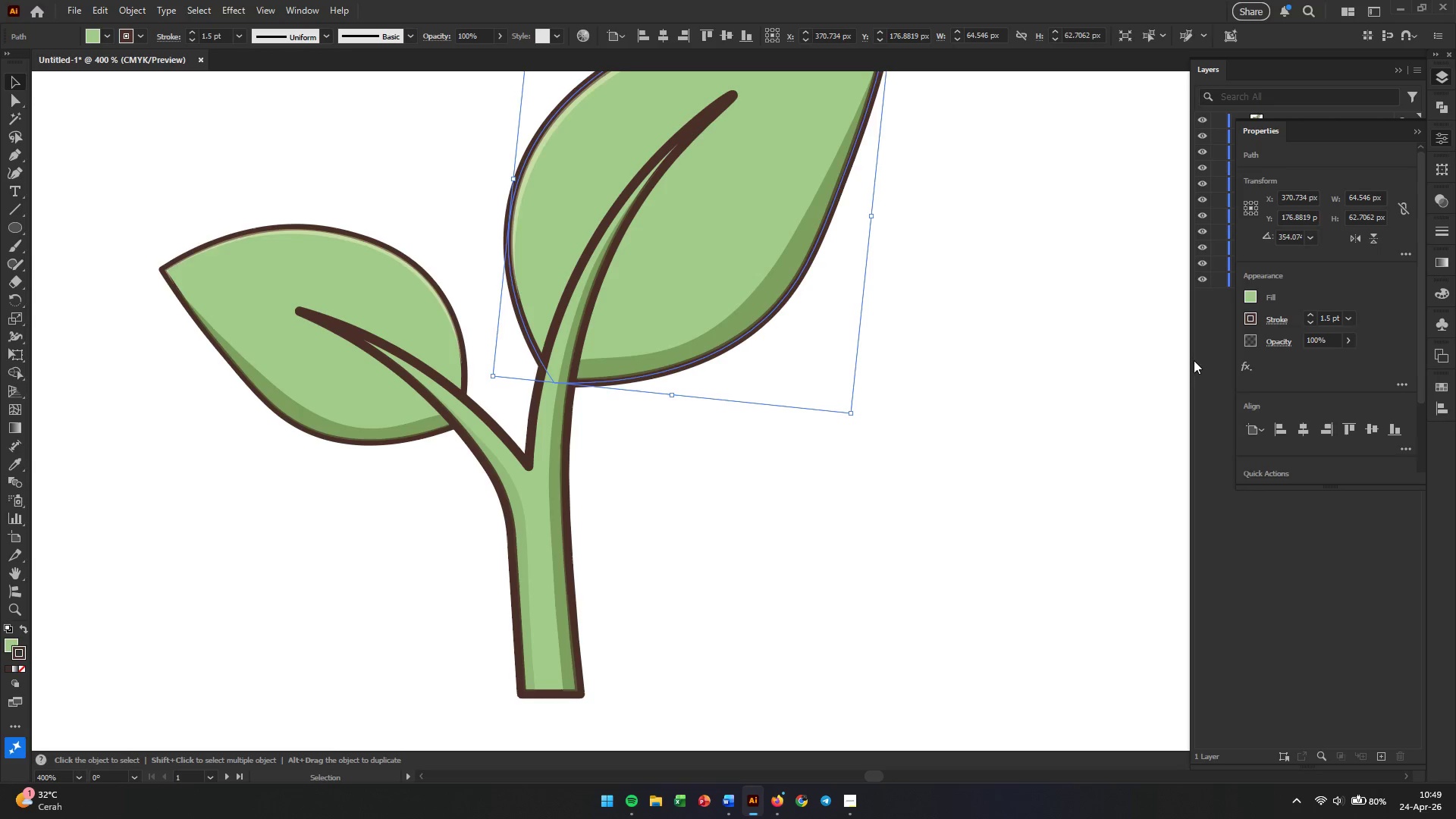 
left_click([714, 568])
 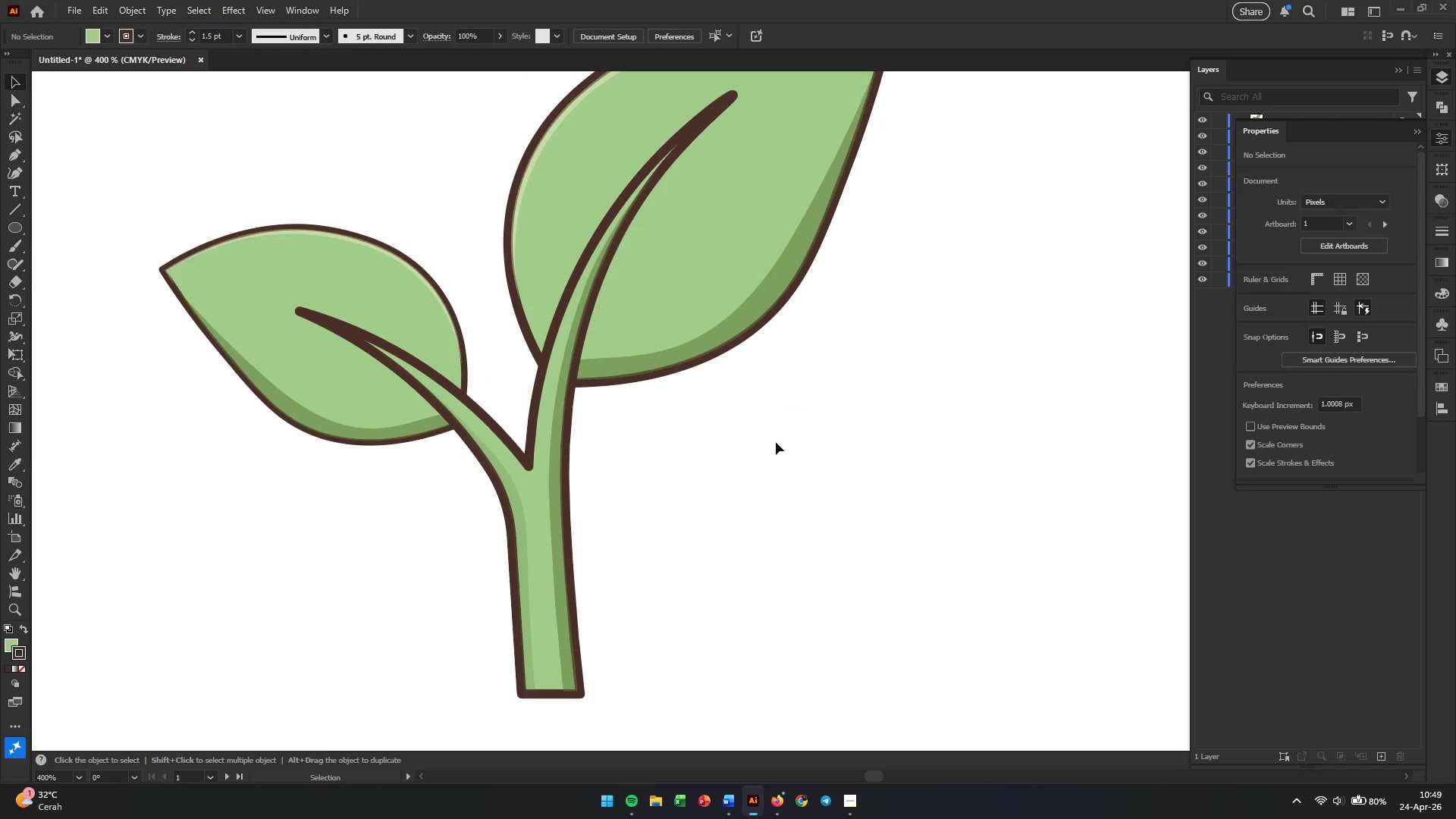 
scroll: coordinate [927, 504], scroll_direction: up, amount: 9.0
 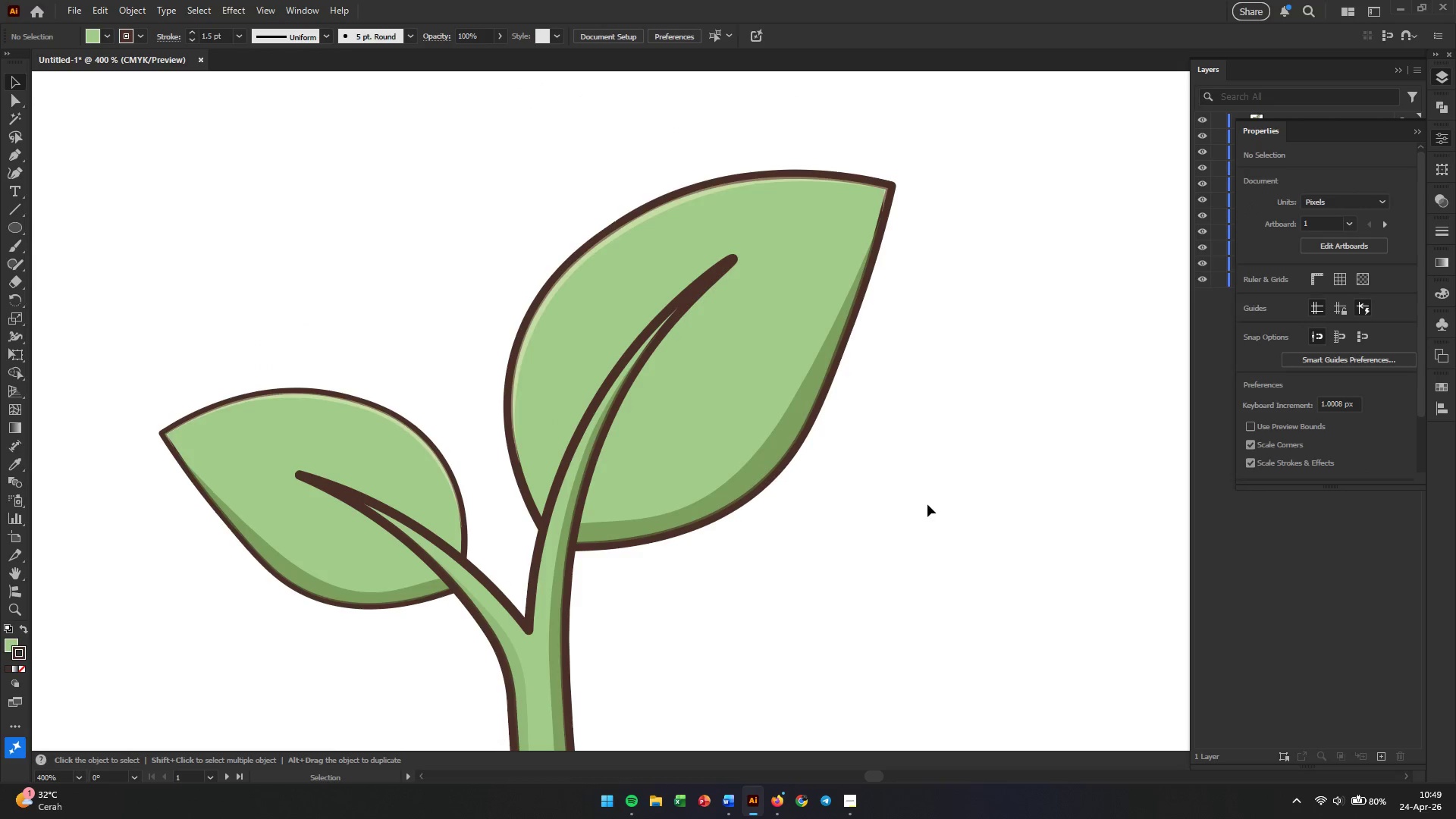 
key(Control+Z)
 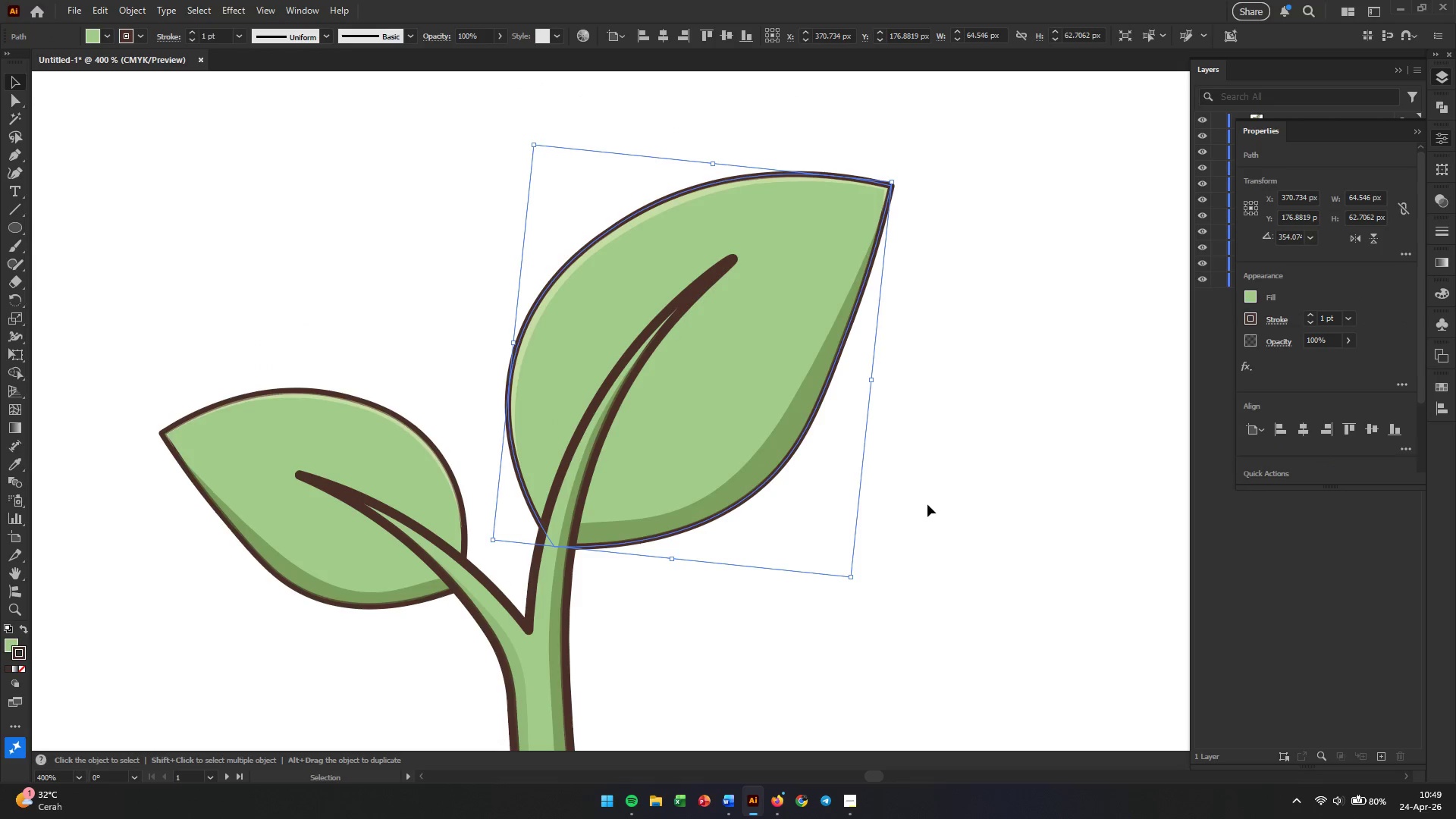 
left_click([927, 504])
 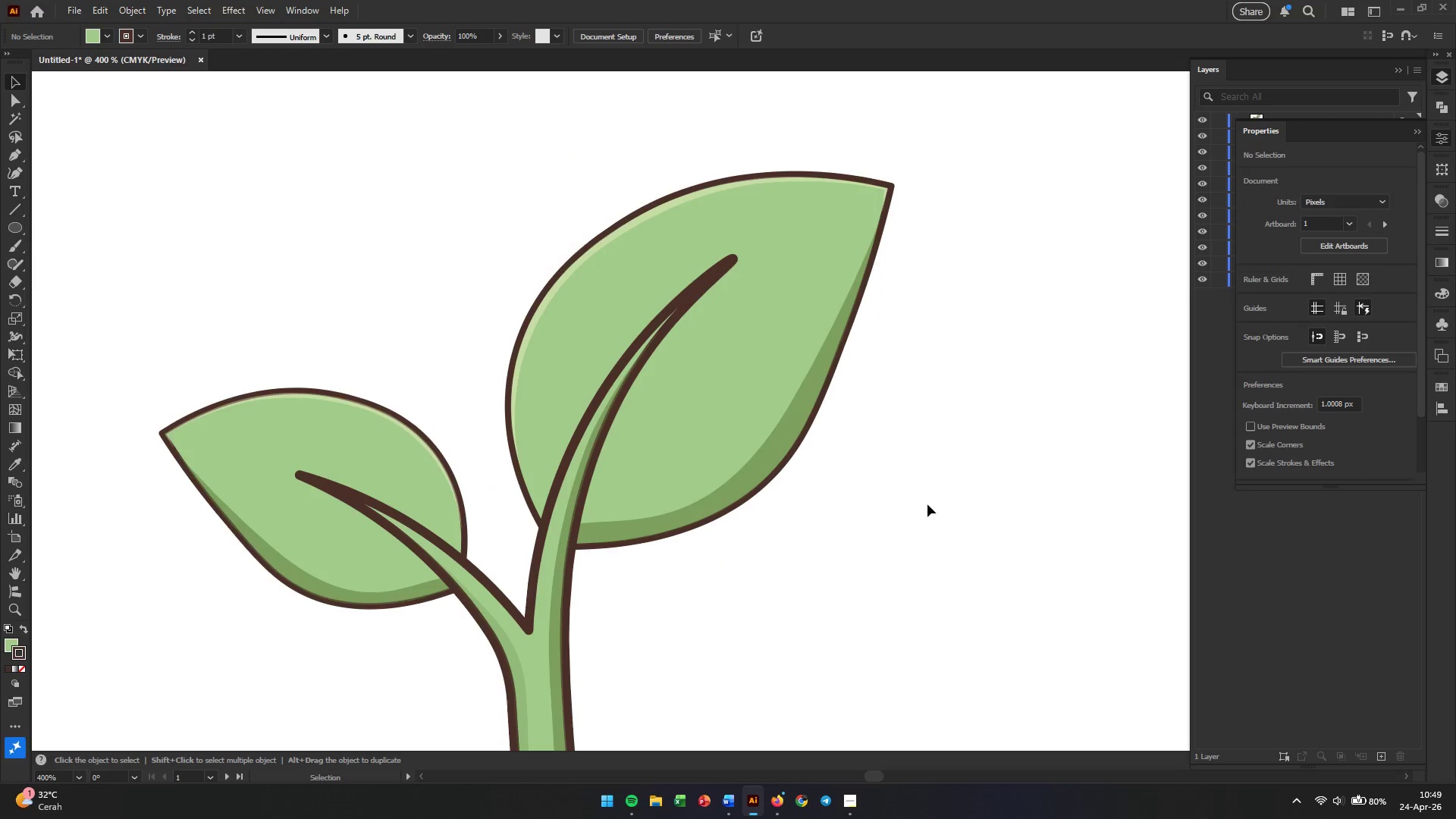 
scroll: coordinate [921, 510], scroll_direction: down, amount: 10.0
 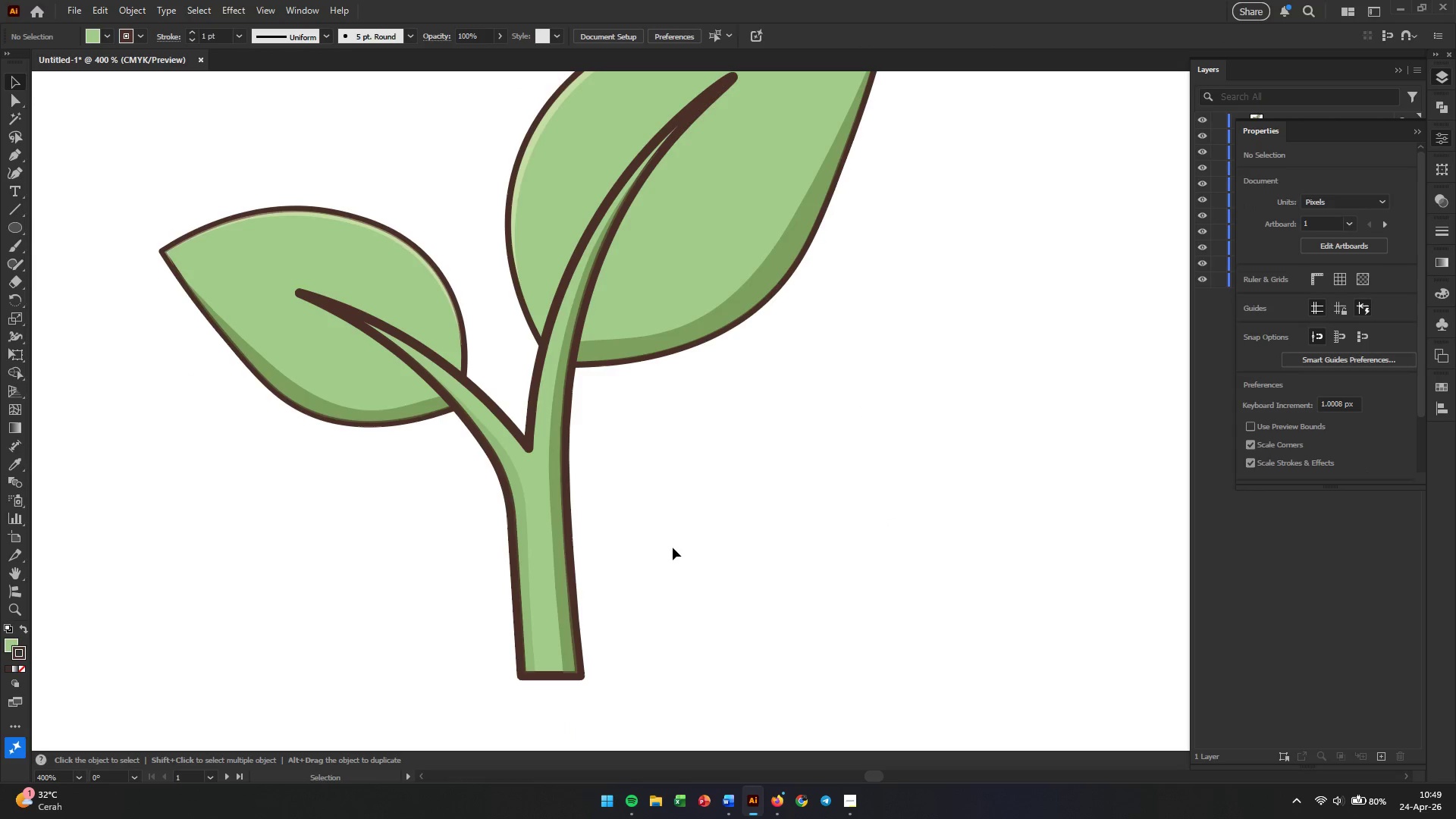 
key(Control+Z)
 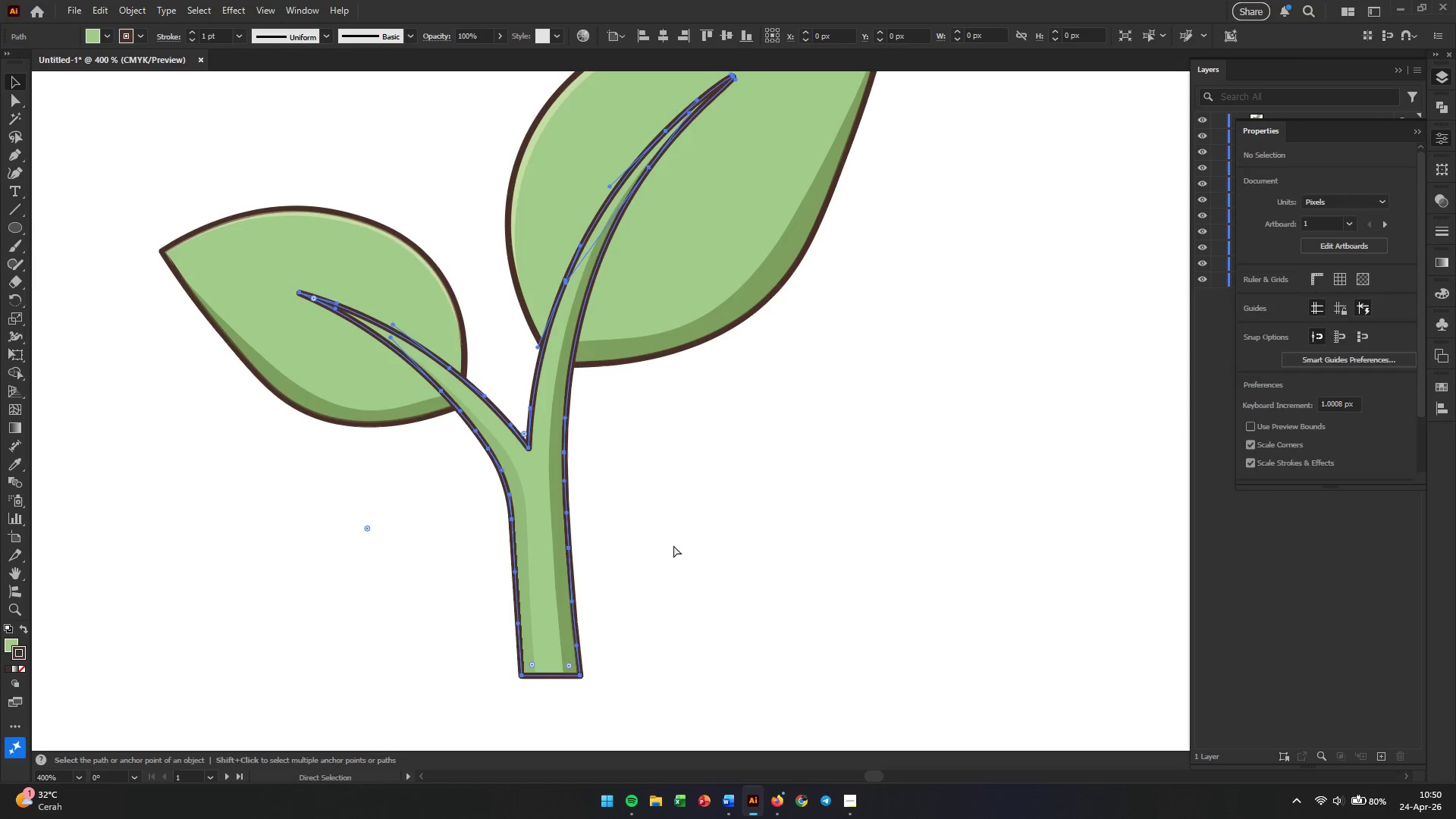 
hold_key(key=AltLeft, duration=0.47)
 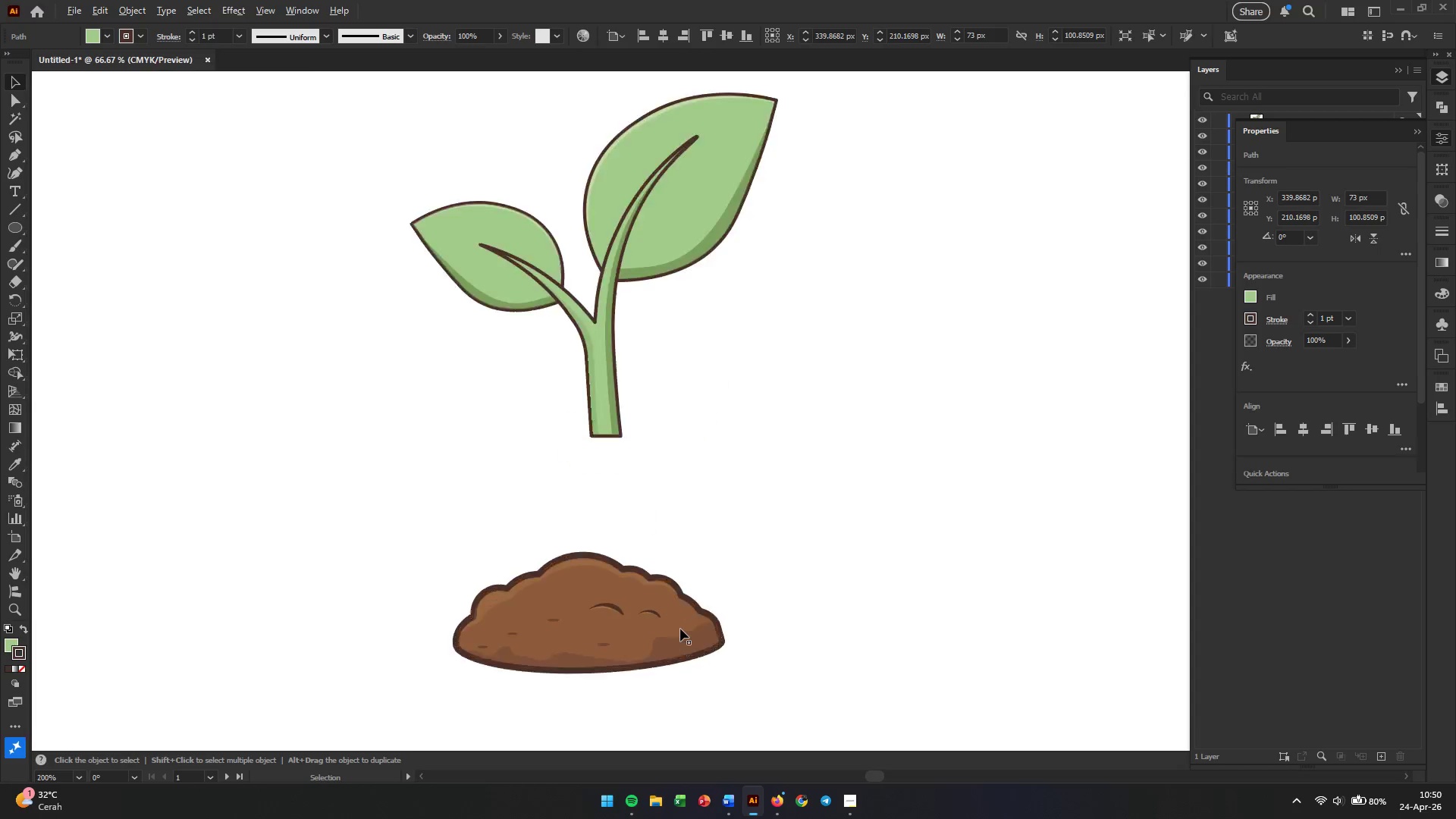 
hold_key(key=AltLeft, duration=0.53)
 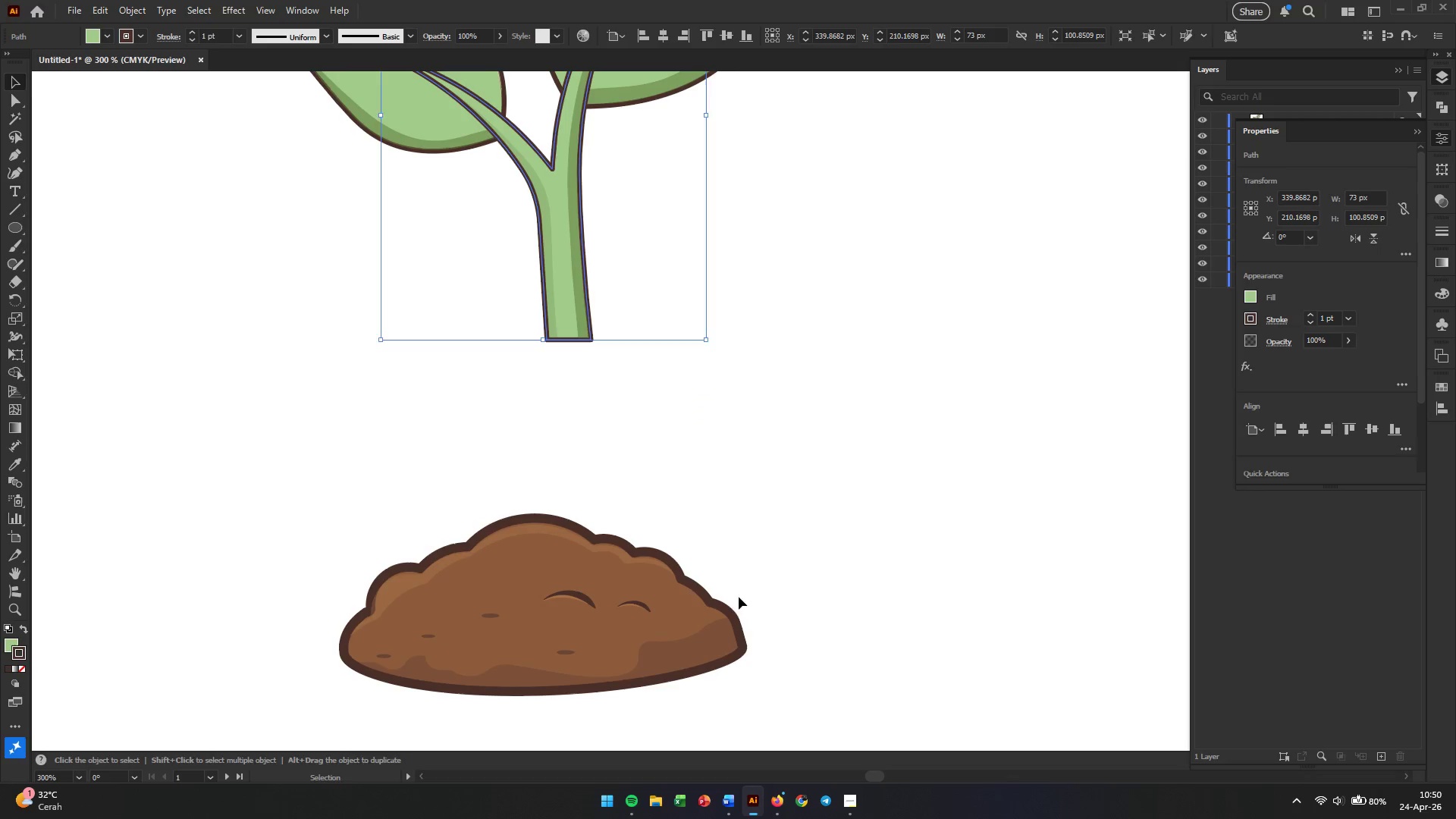 
scroll: coordinate [676, 542], scroll_direction: down, amount: 5.0
 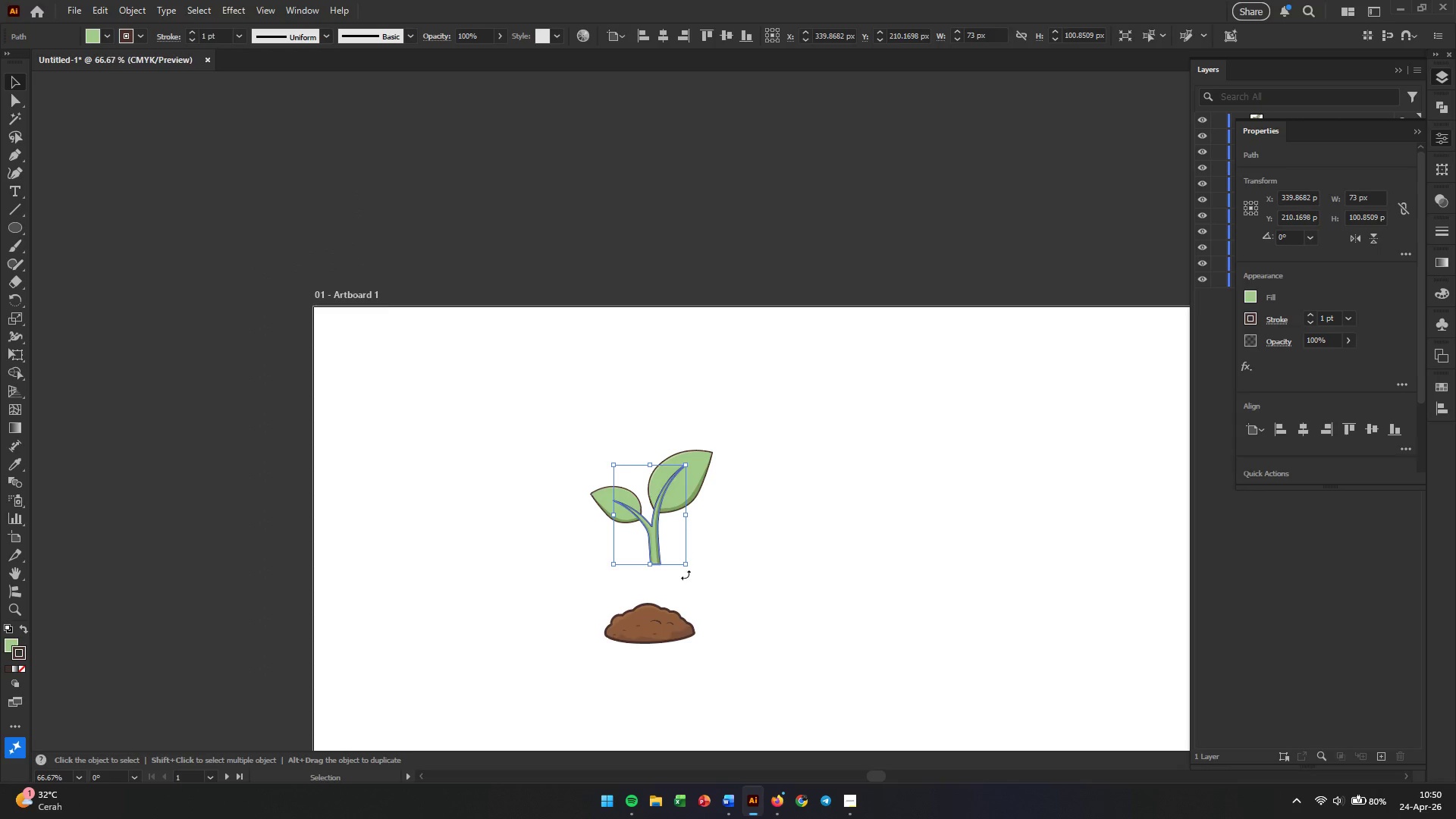 
scroll: coordinate [680, 629], scroll_direction: up, amount: 4.0
 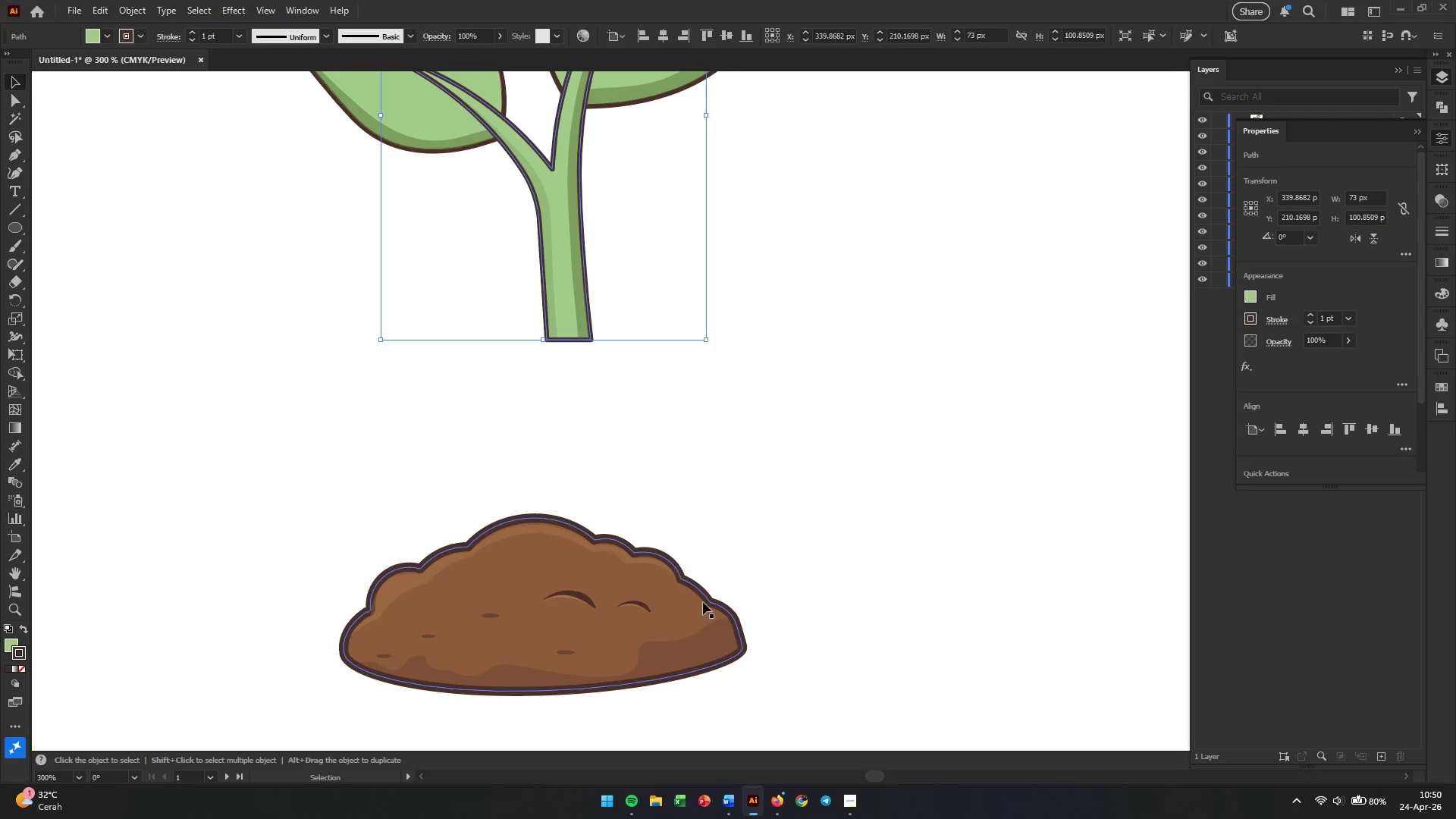 
key(Control+Z)
 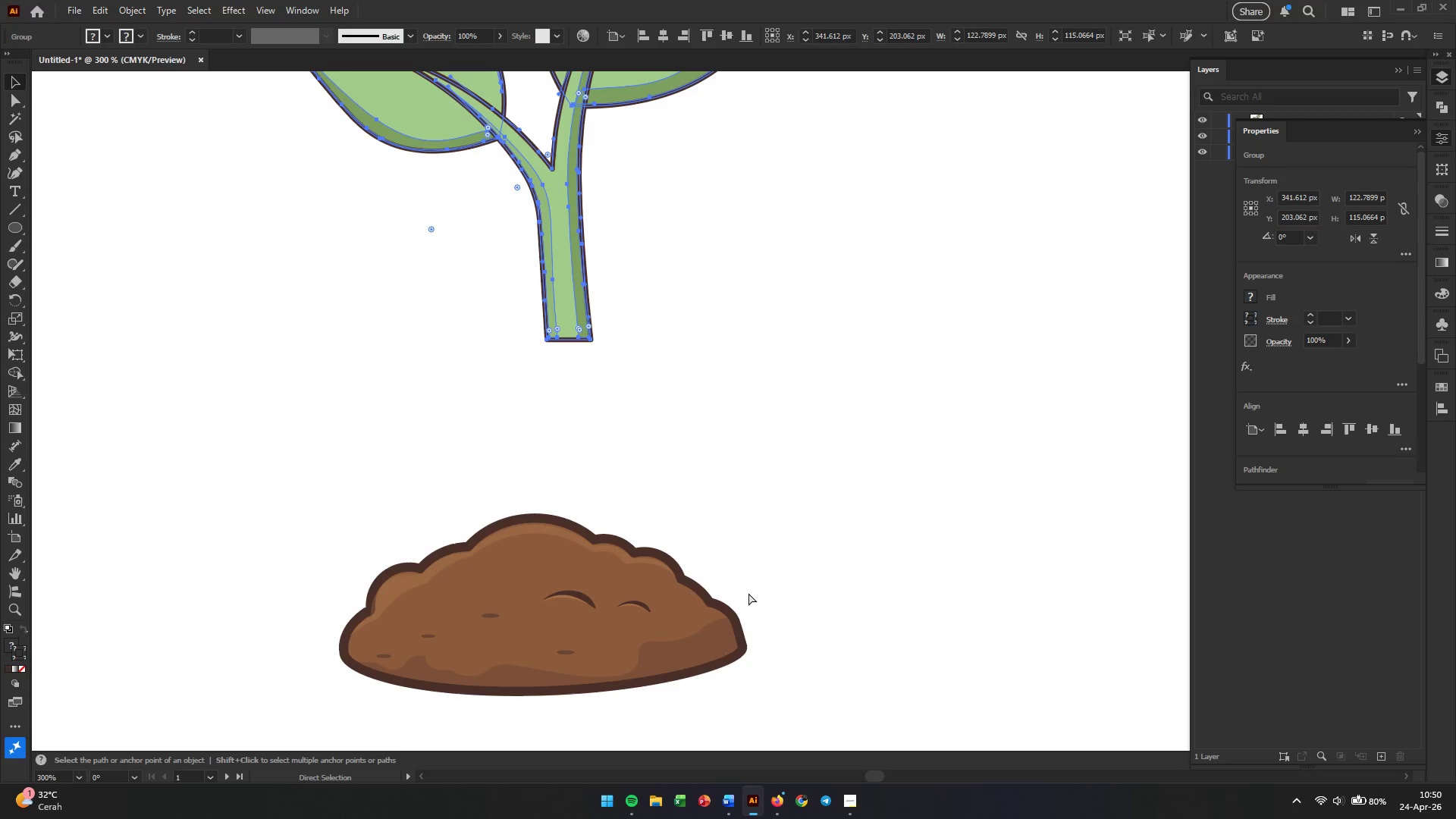 
key(Control+Z)
 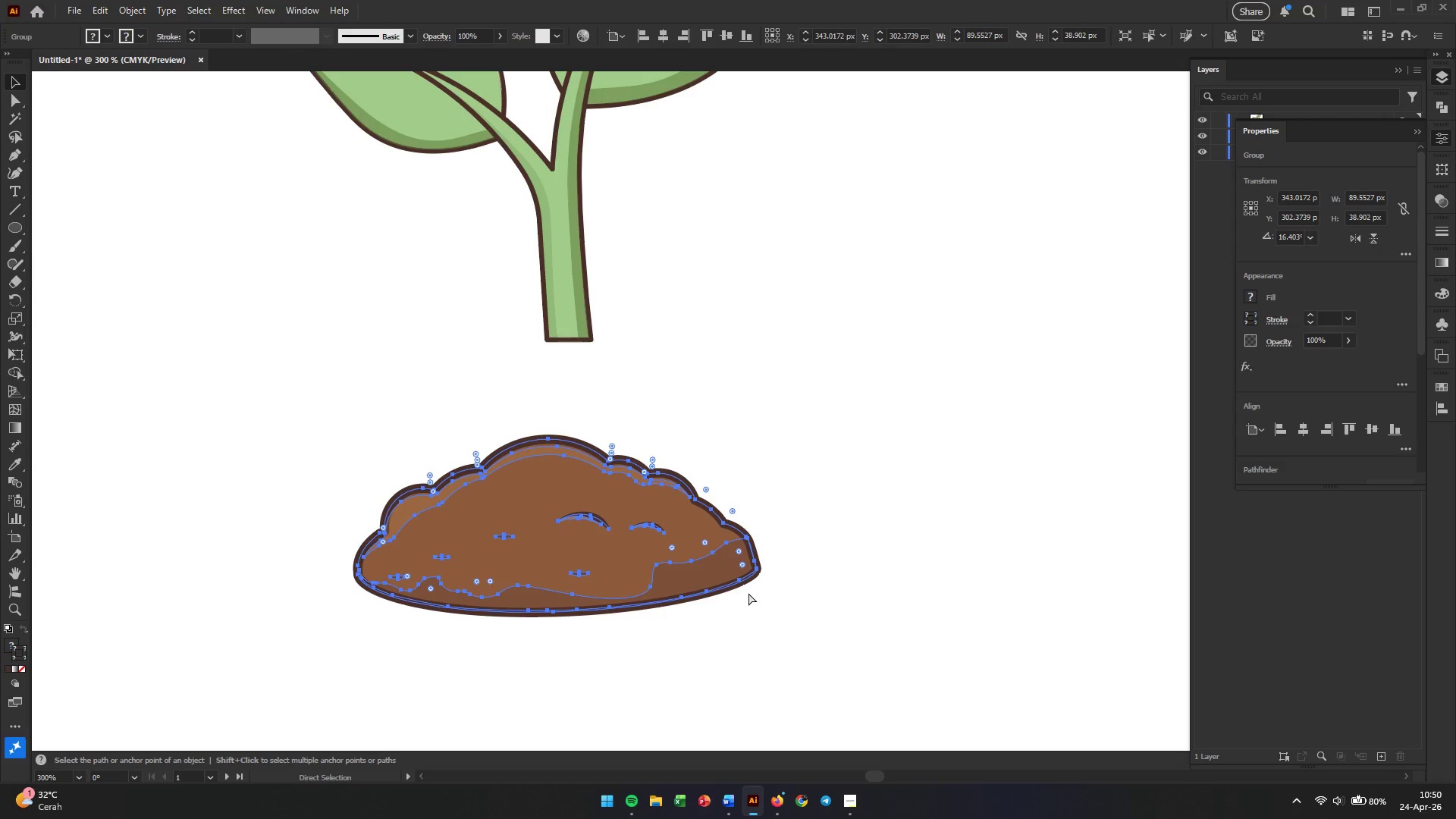 
key(Control+Z)
 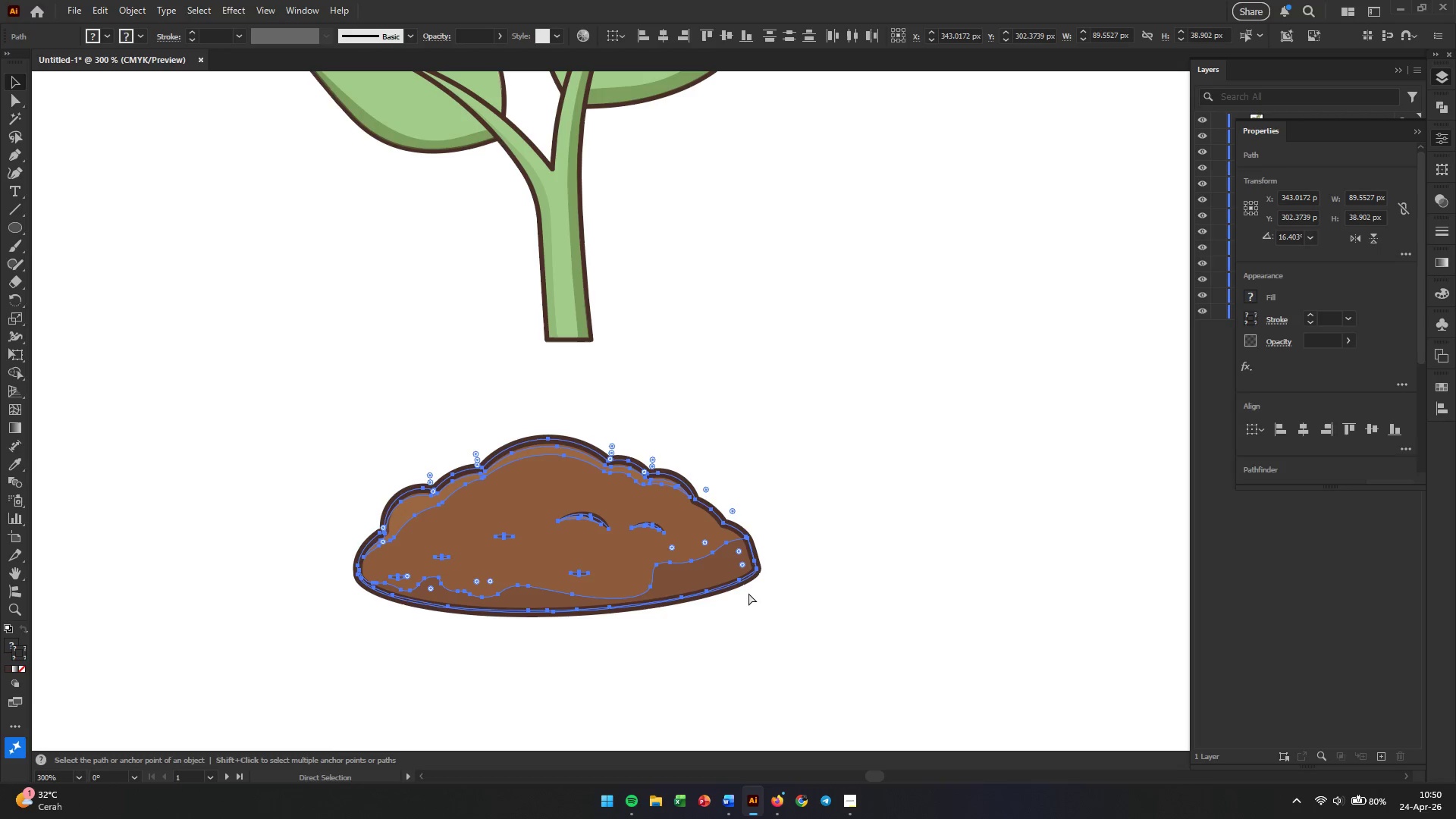 
key(Control+Z)
 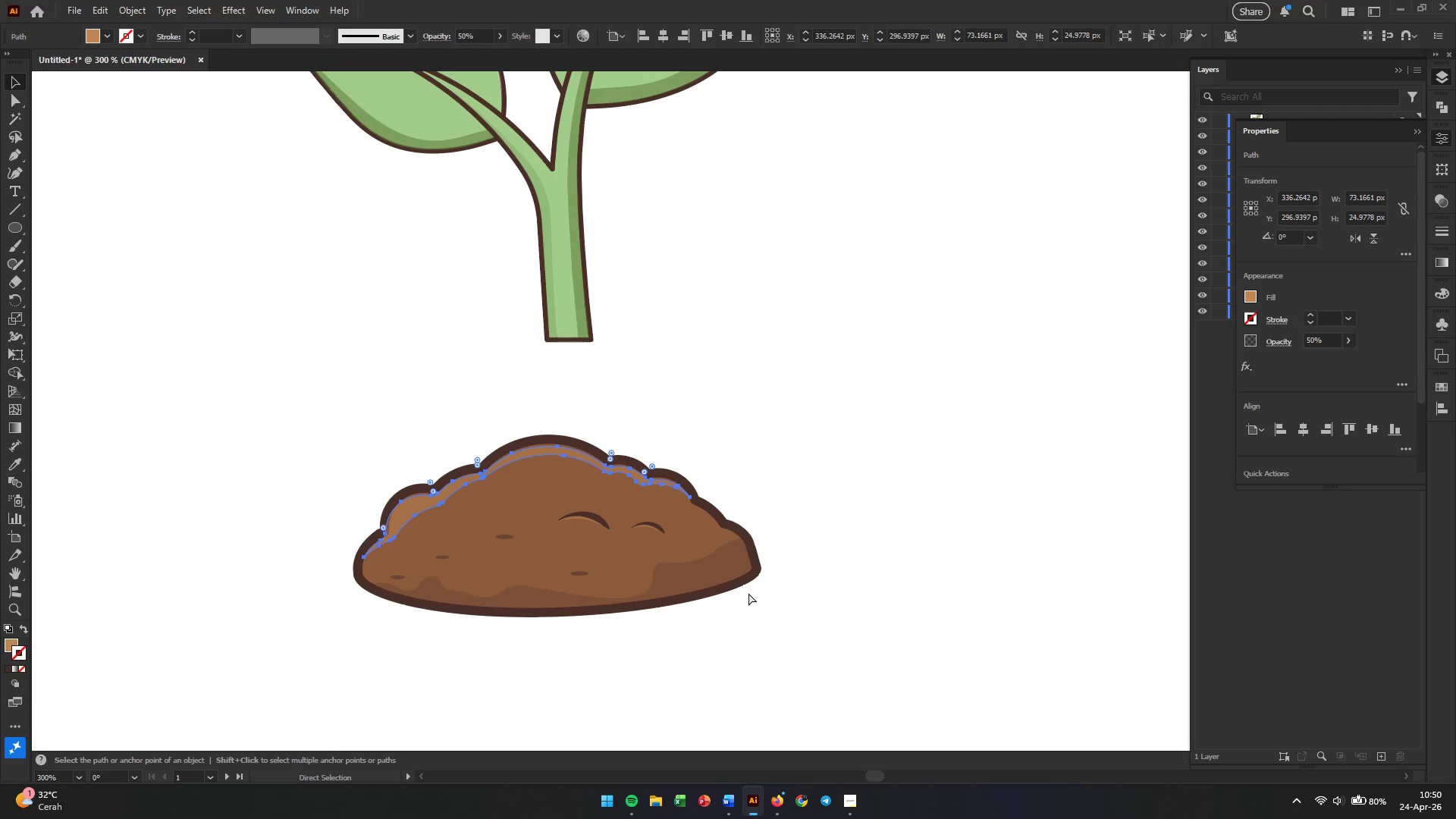 
key(Control+Z)
 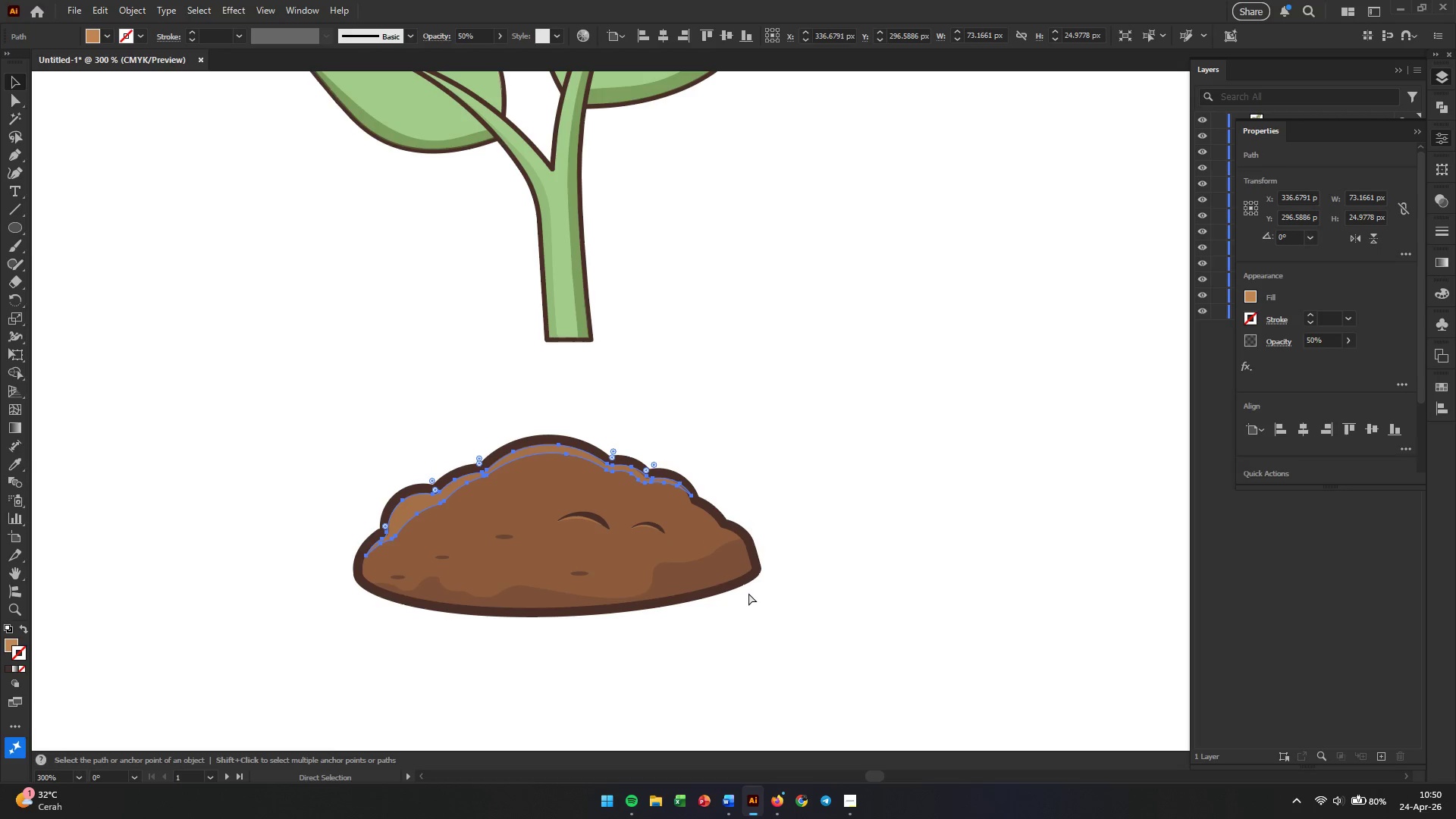 
key(Control+Z)
 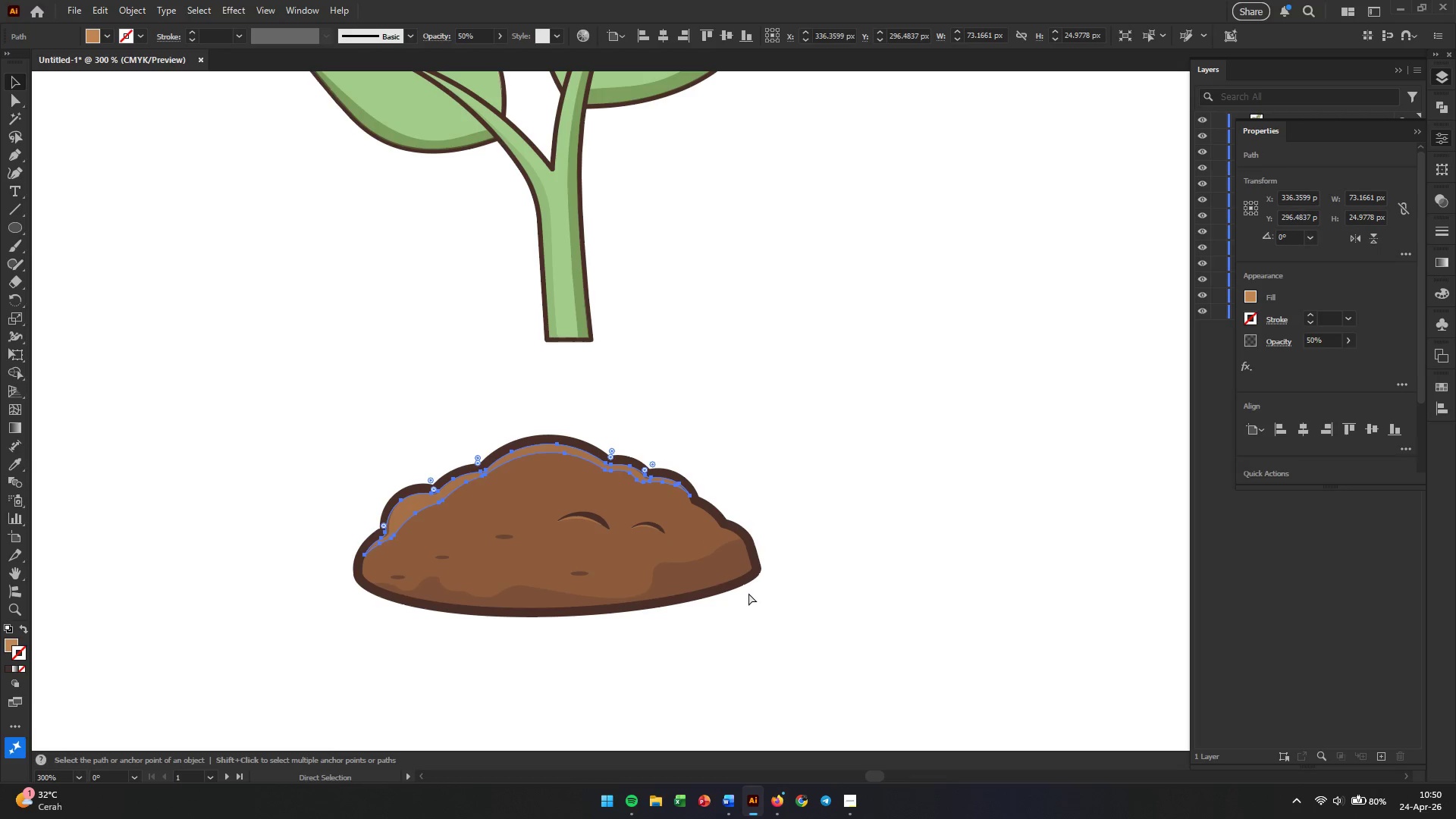 
key(Control+Z)
 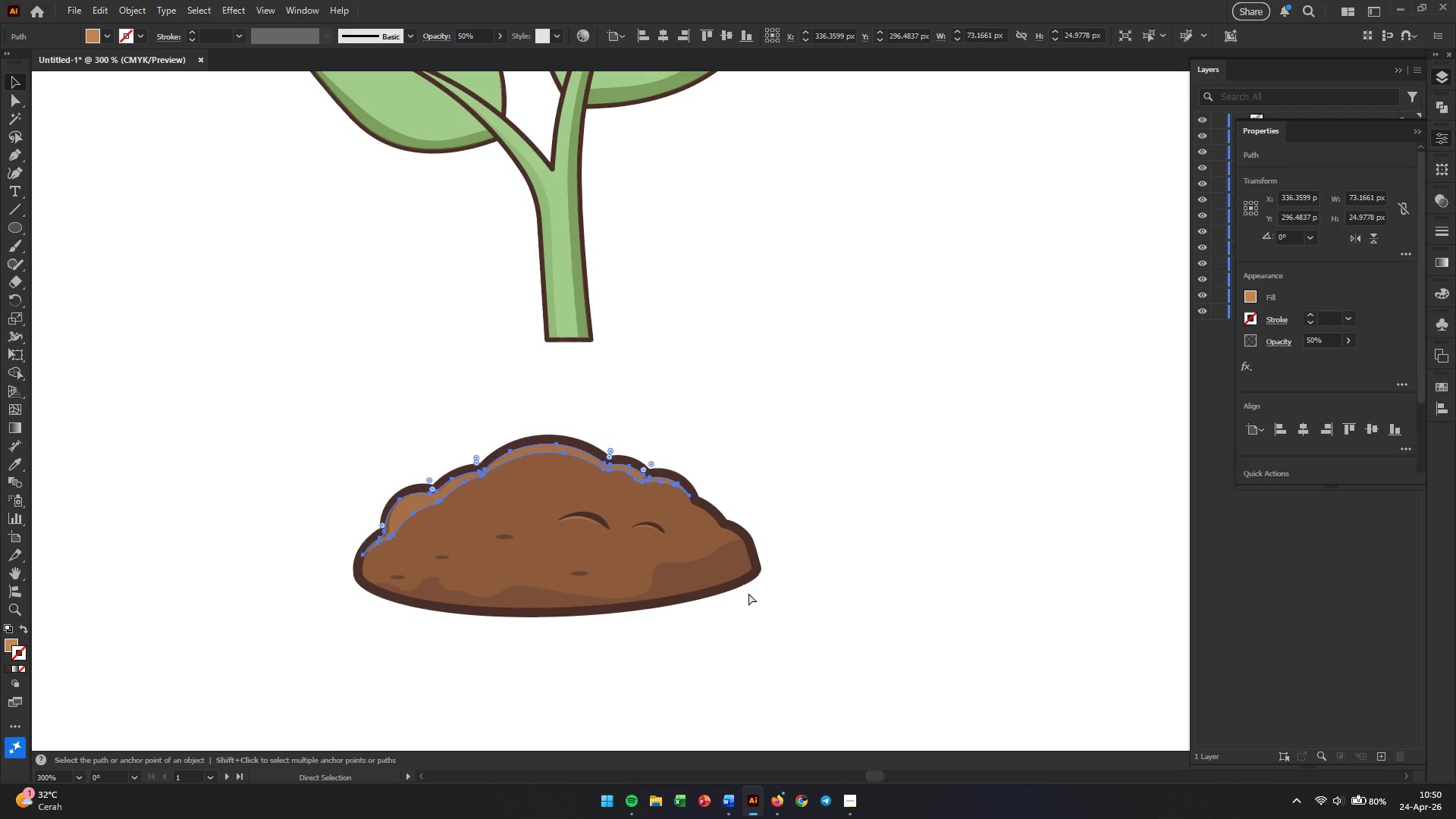 
key(Control+Z)
 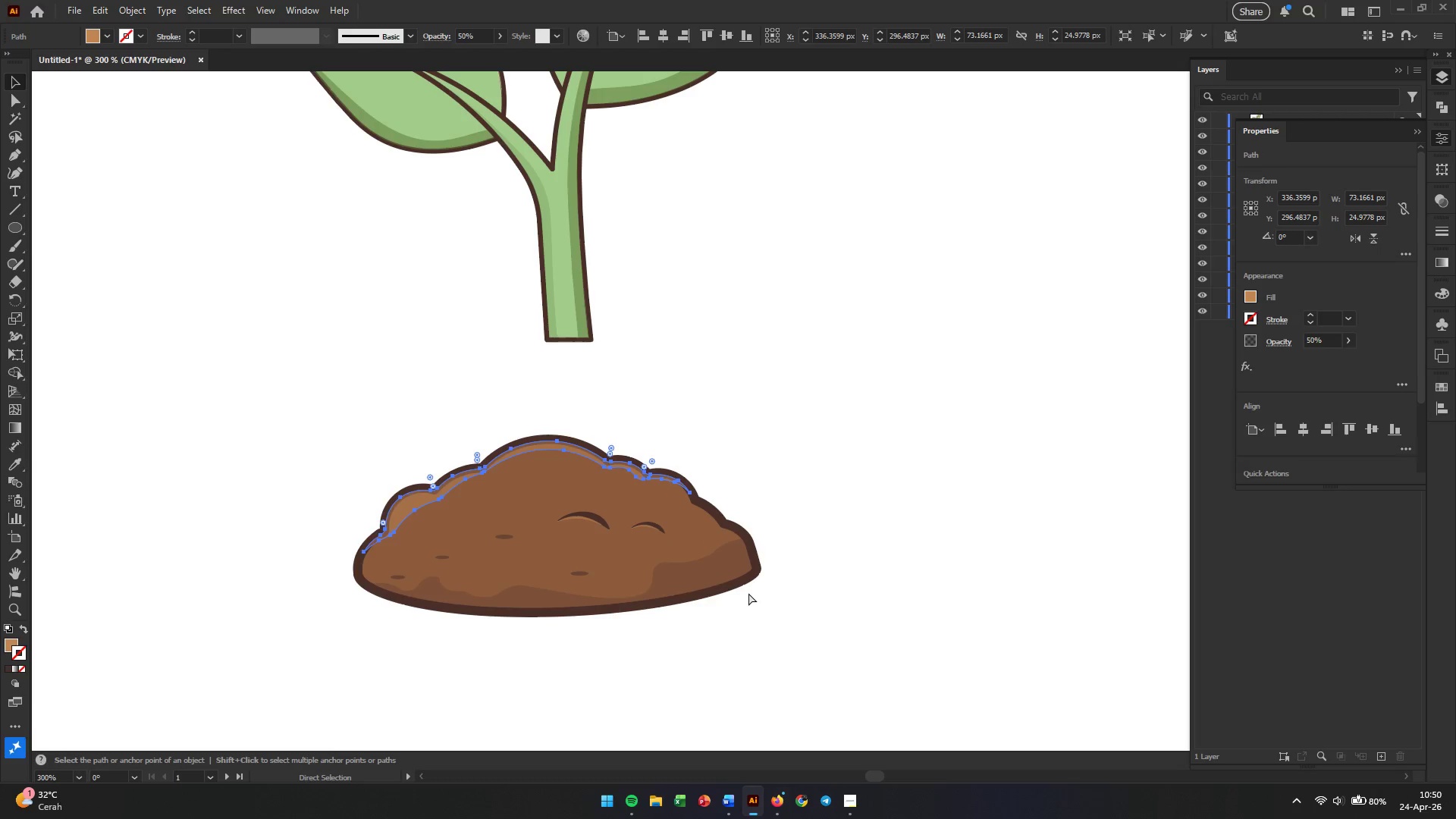 
key(Control+Z)
 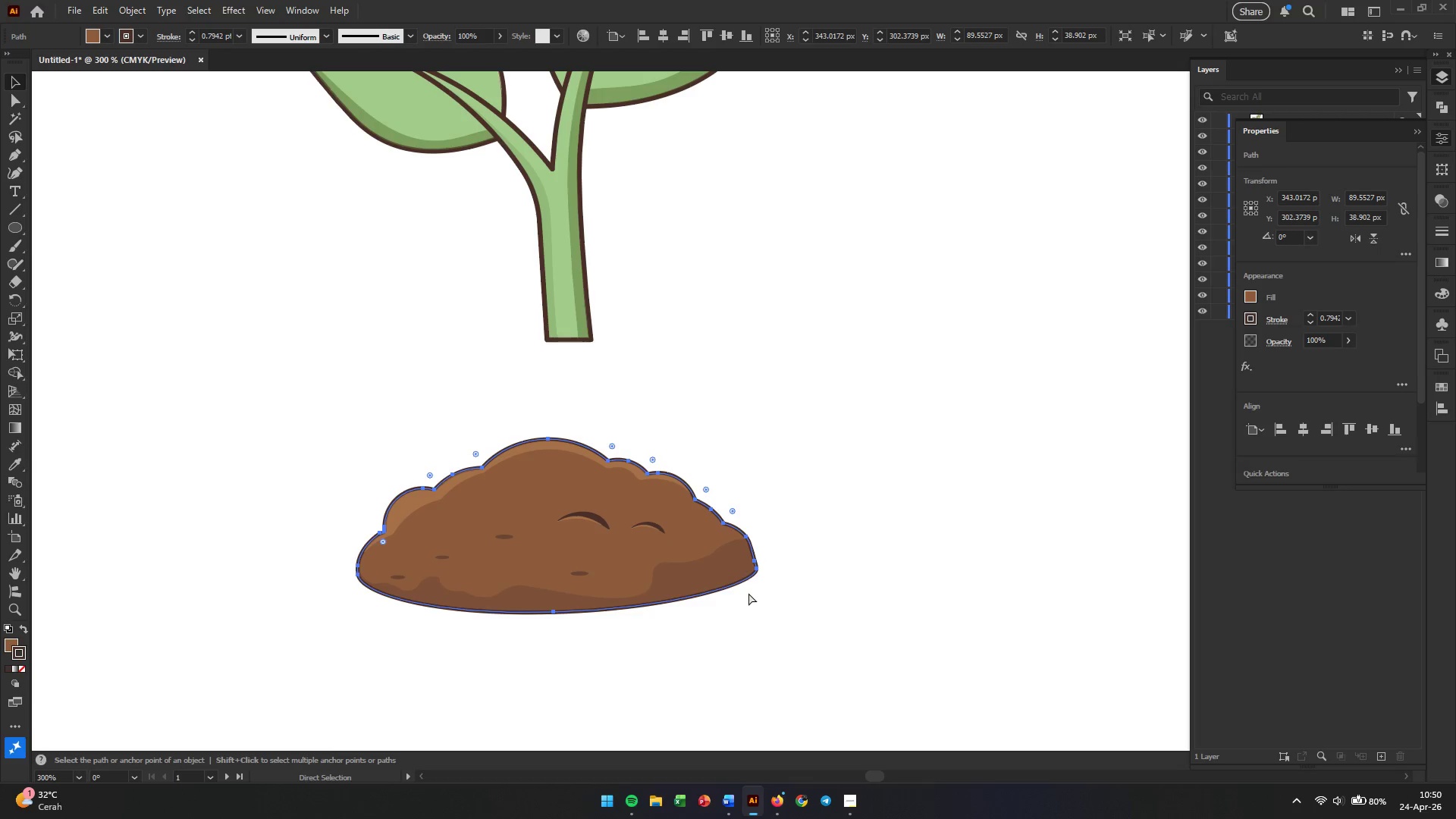 
left_click([802, 509])
 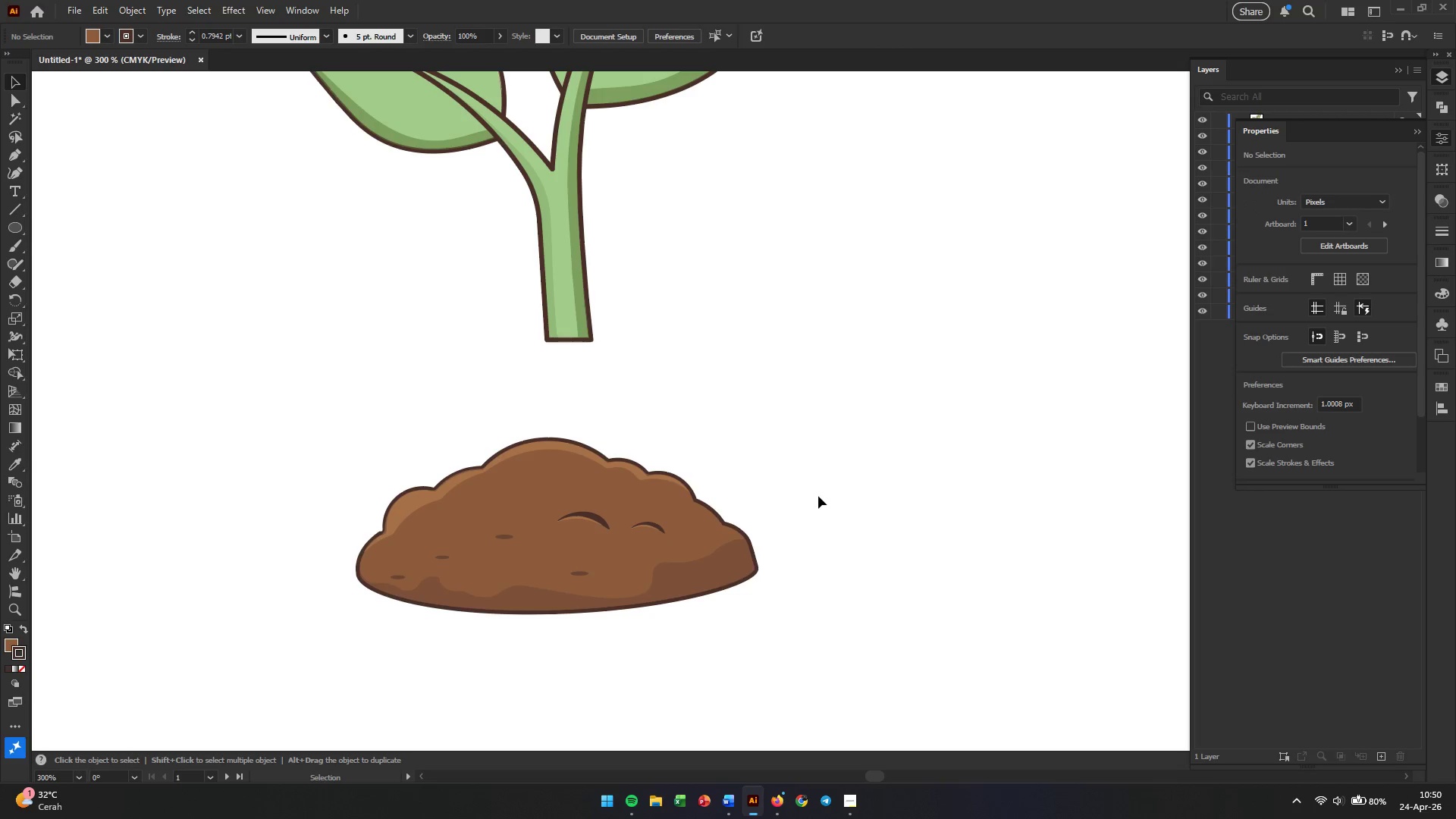 
hold_key(key=AltLeft, duration=0.33)
scroll: coordinate [818, 496], scroll_direction: down, amount: 2.0
 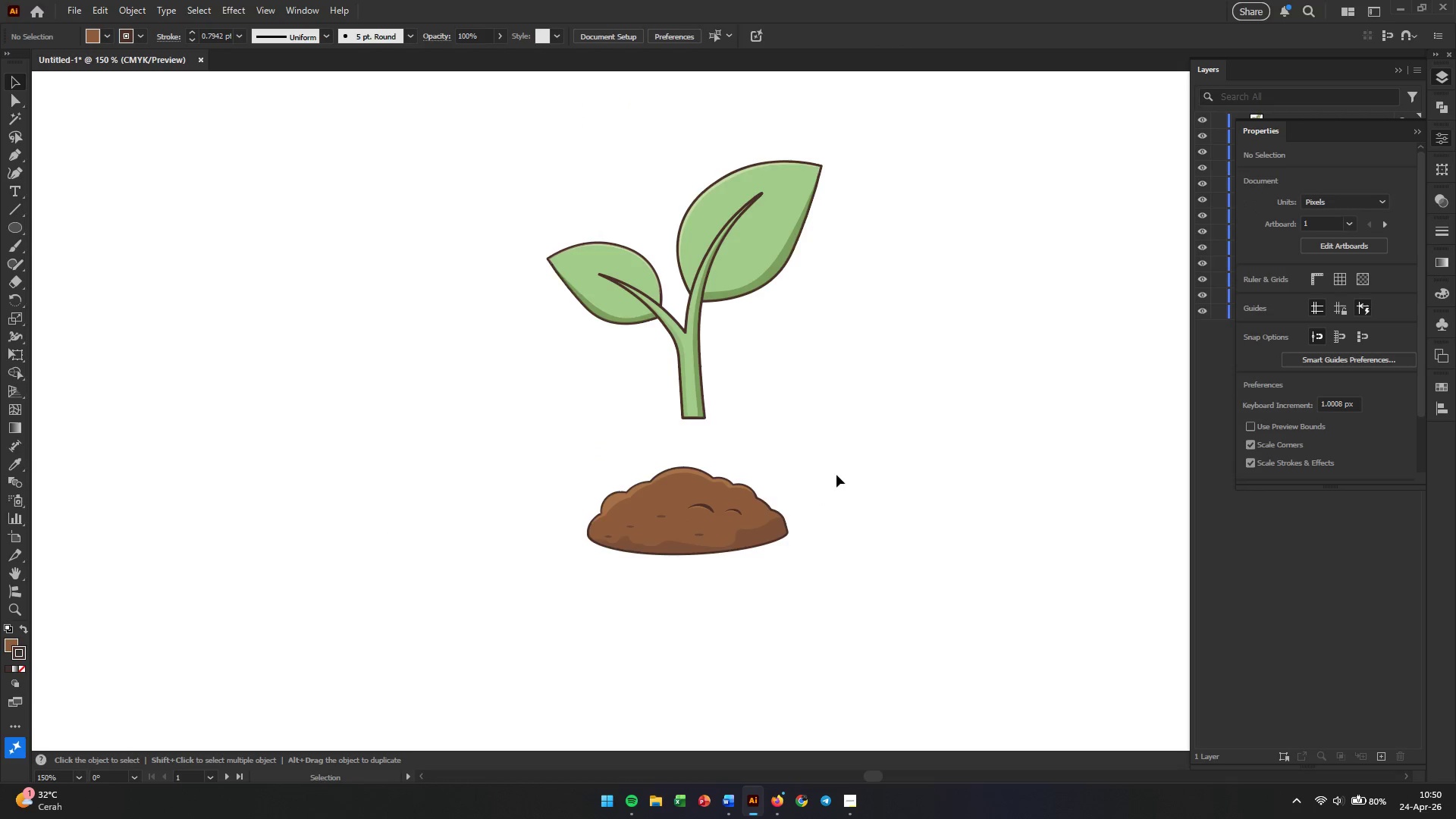 
left_click_drag(start_coordinate=[863, 466], to_coordinate=[470, 638])
 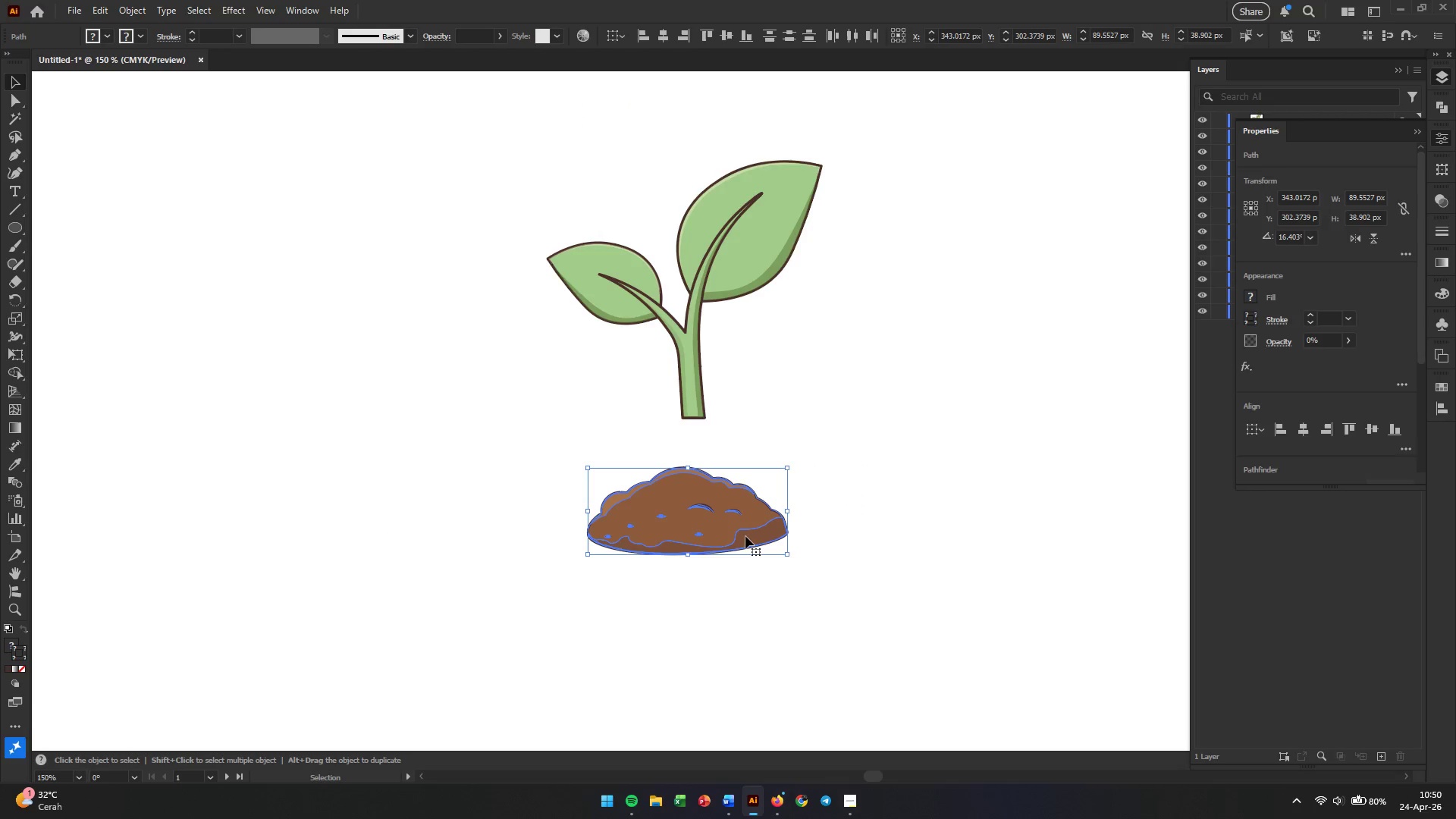 
left_click_drag(start_coordinate=[745, 536], to_coordinate=[754, 453])
 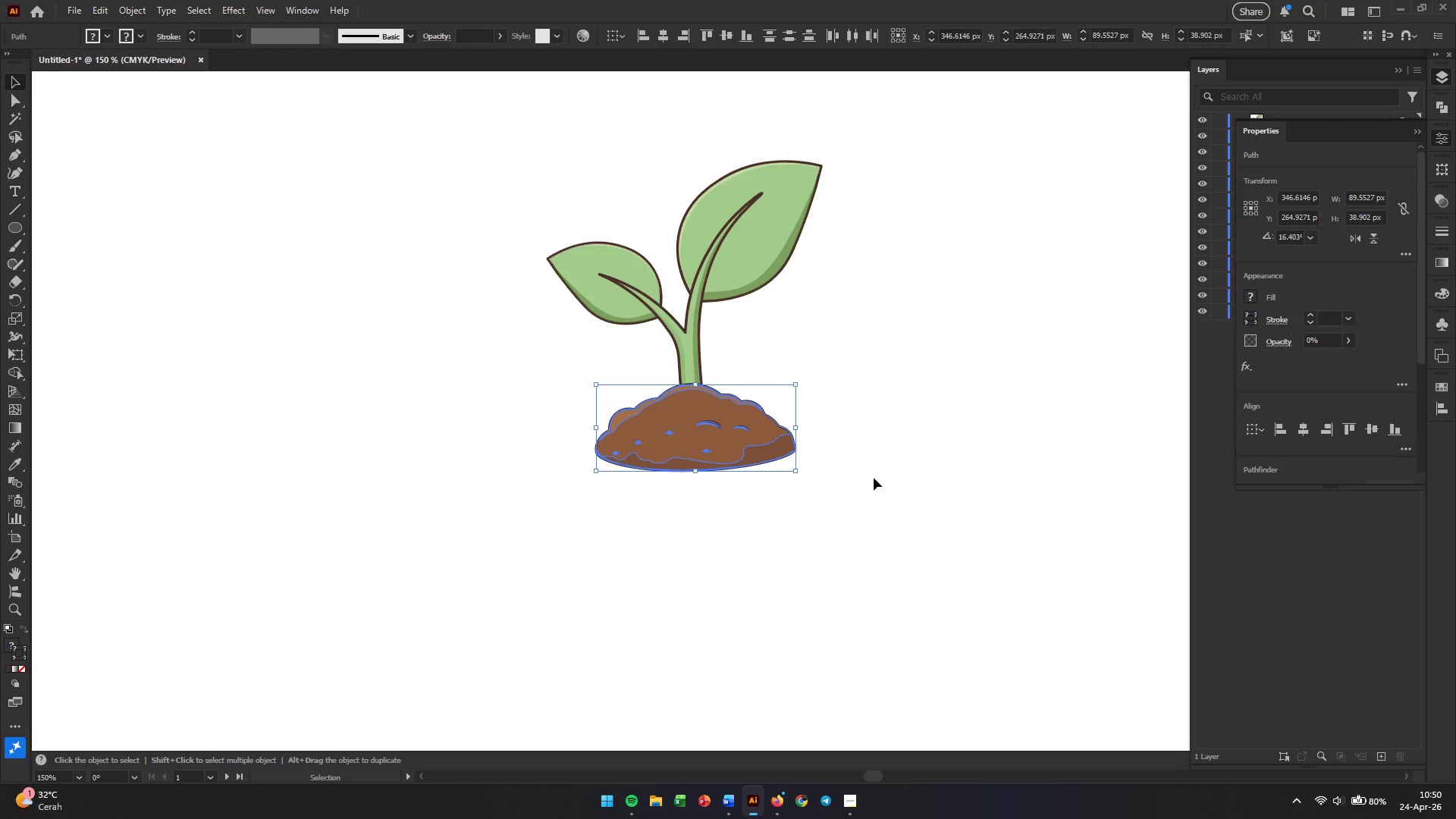 
left_click([872, 480])
 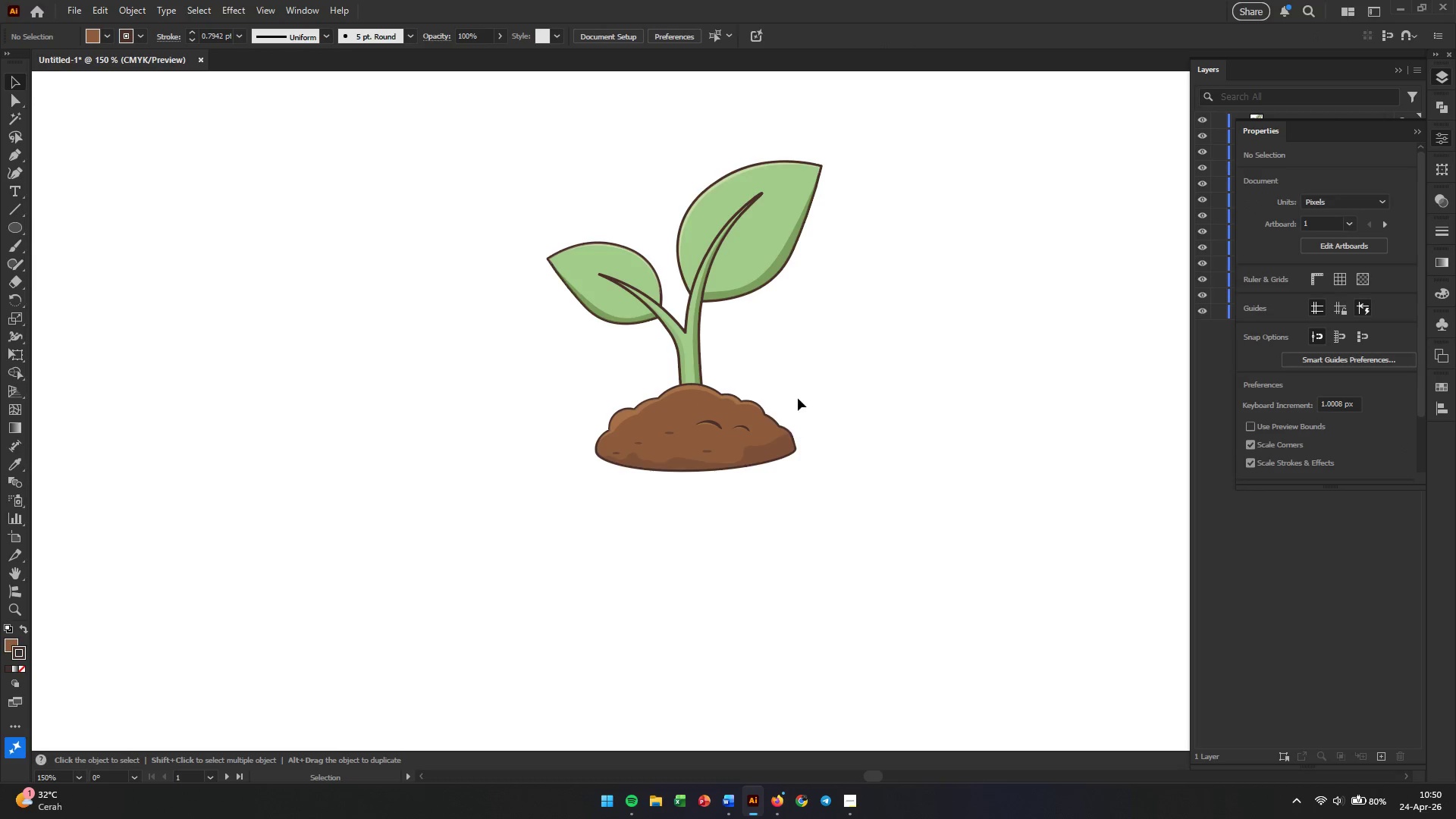 
hold_key(key=AltLeft, duration=0.61)
 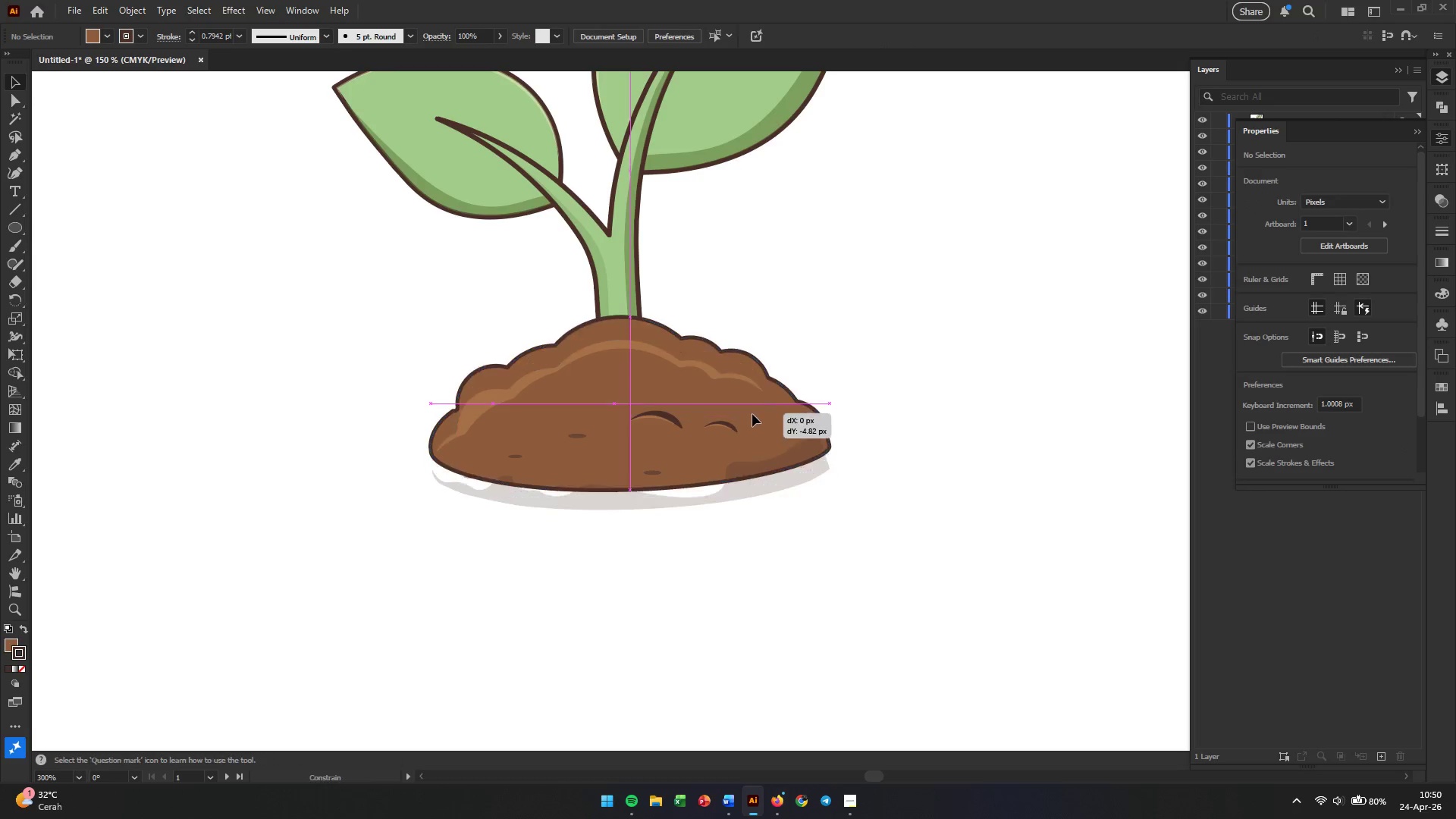 
left_click_drag(start_coordinate=[760, 435], to_coordinate=[753, 407])
 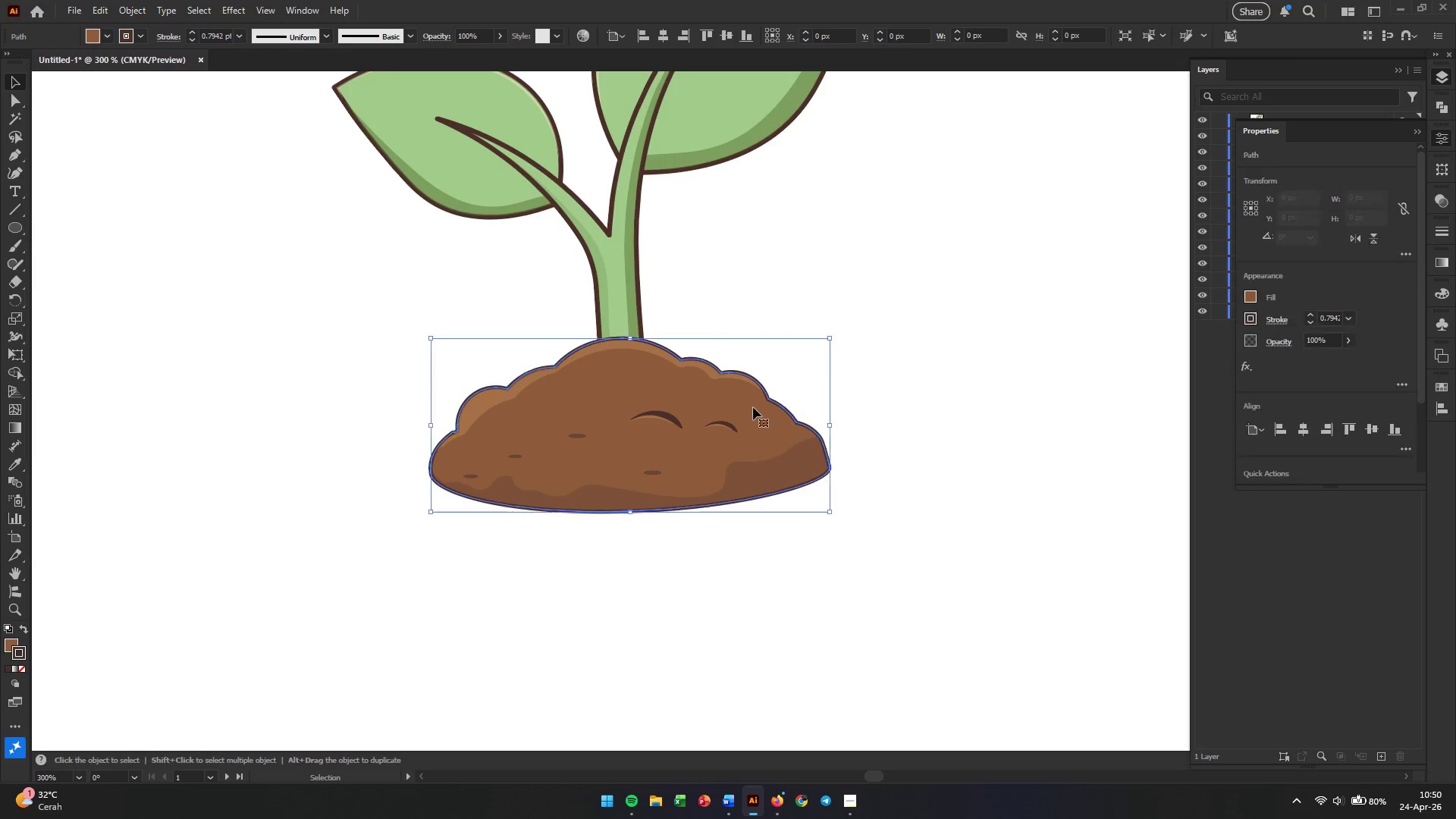 
scroll: coordinate [761, 430], scroll_direction: up, amount: 2.0
 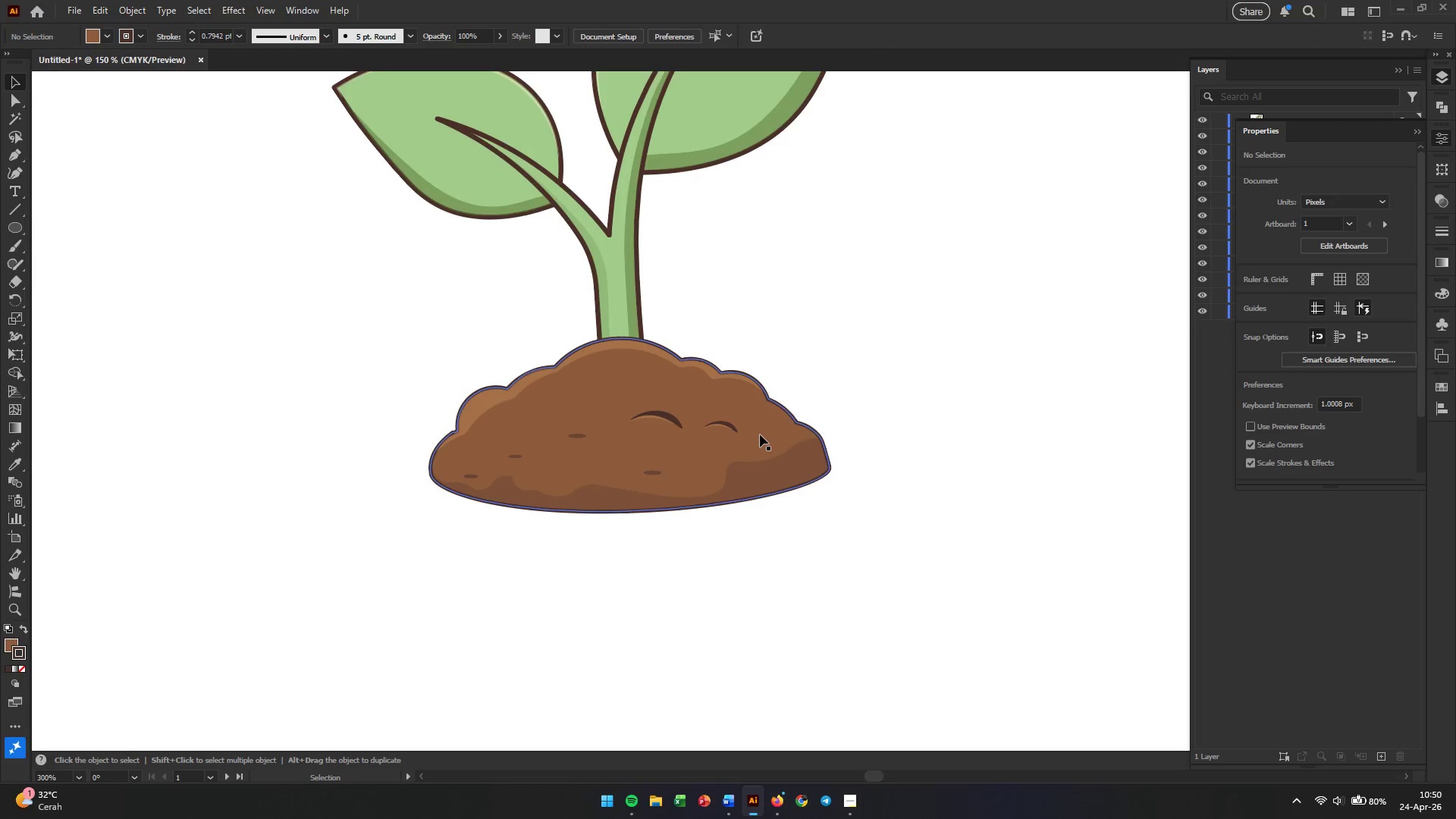 
key(Control+Z)
 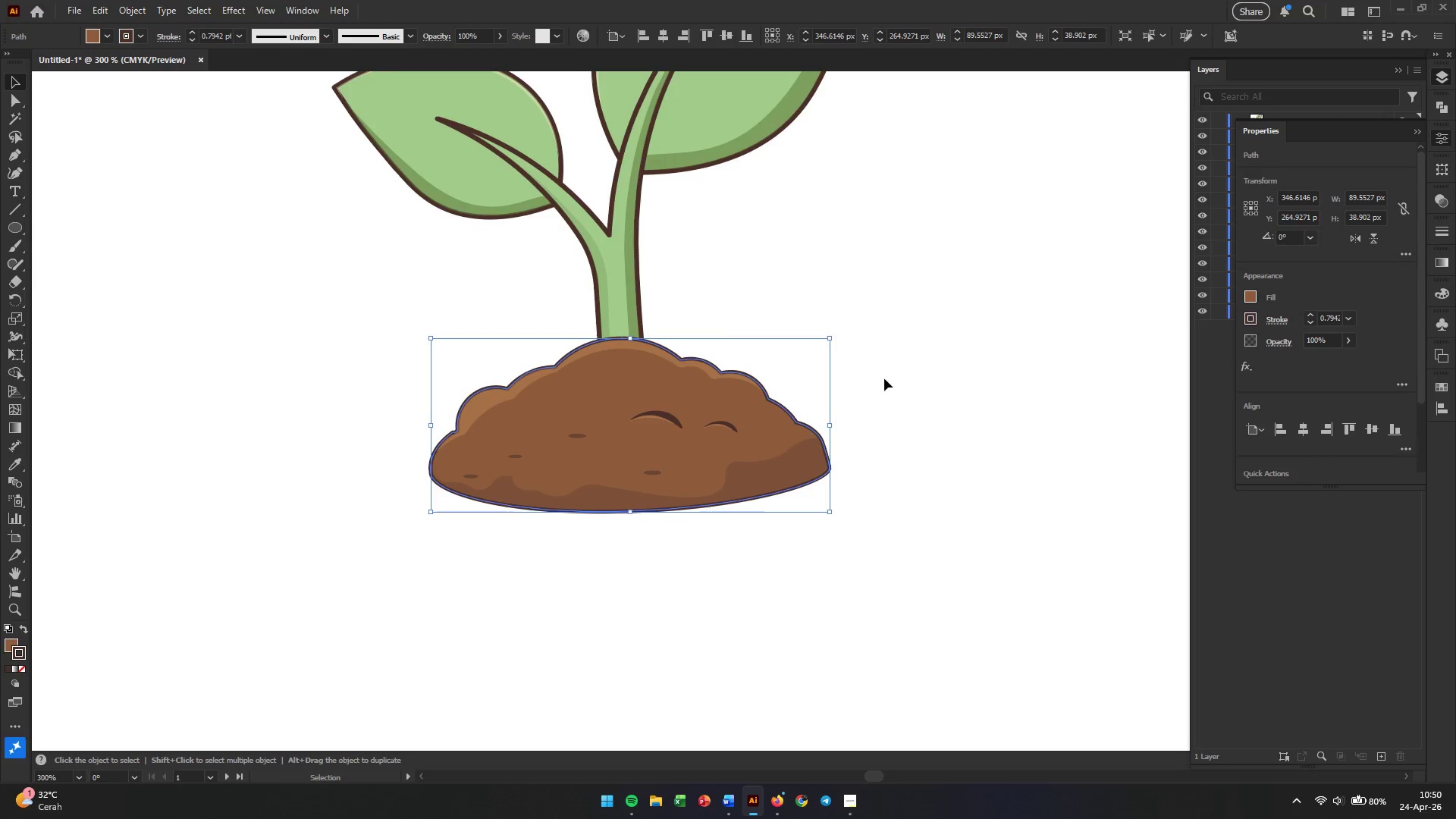 
left_click([896, 362])
 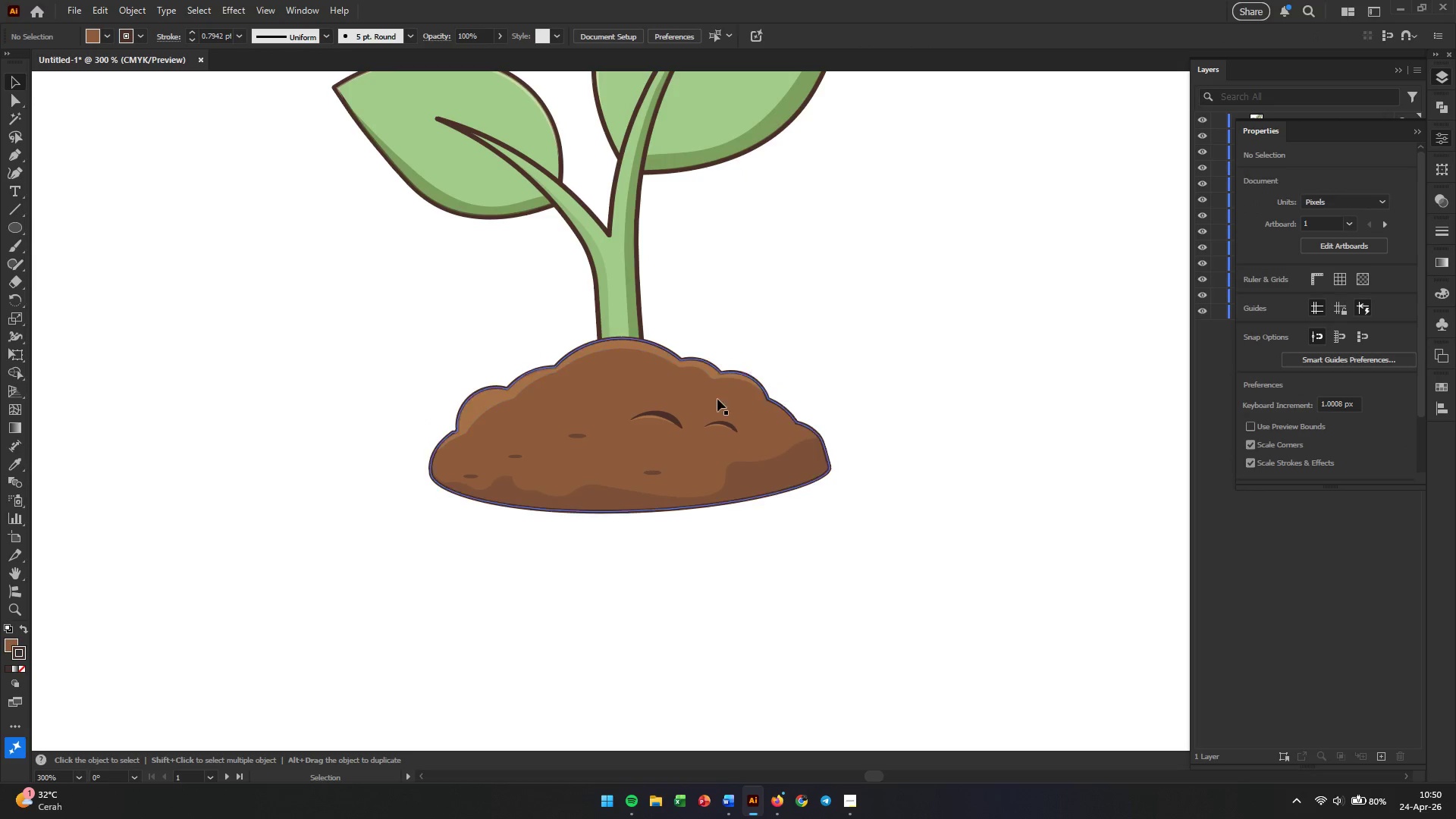 
key(Control+Z)
 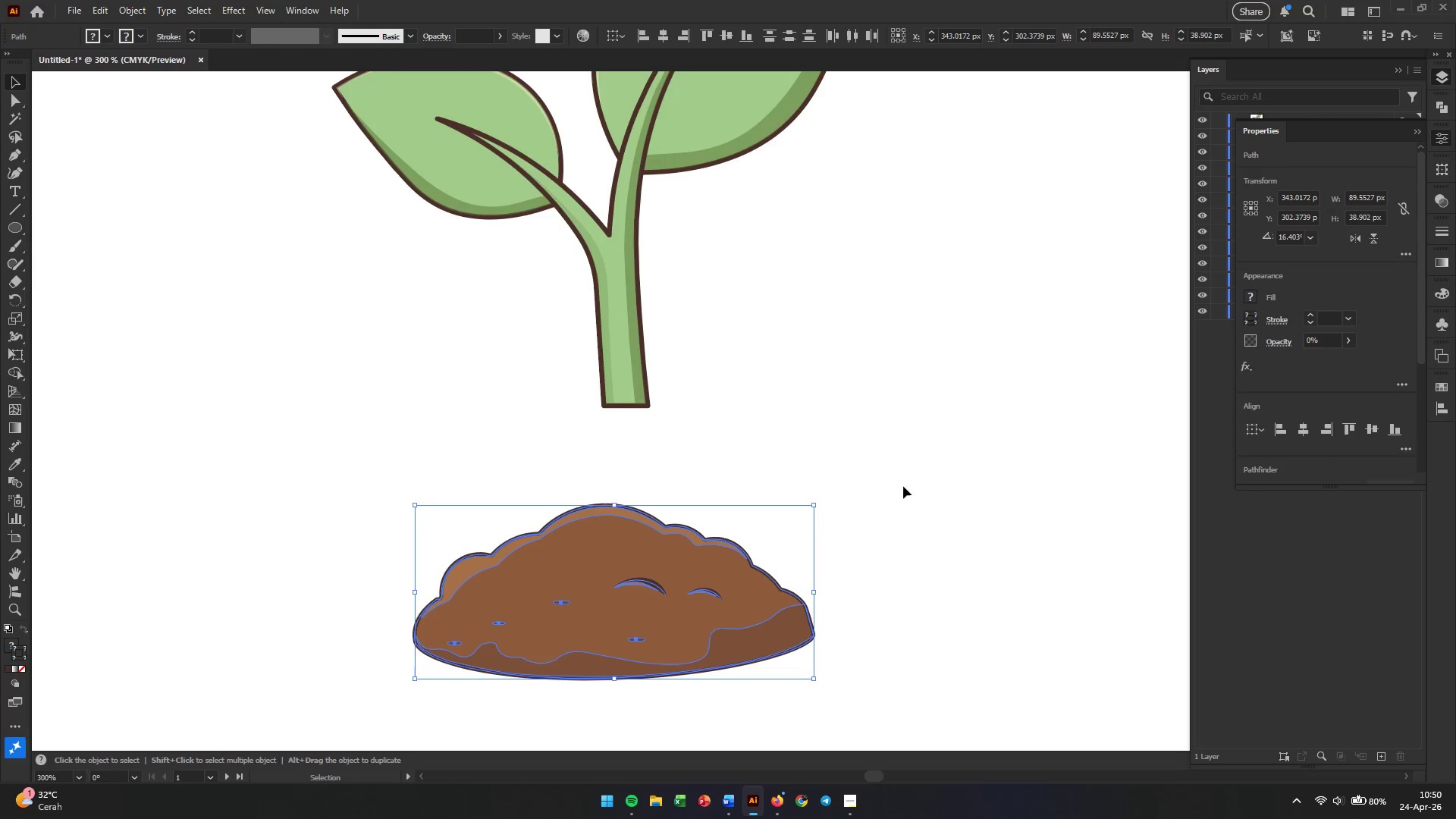 
left_click_drag(start_coordinate=[996, 471], to_coordinate=[385, 707])
 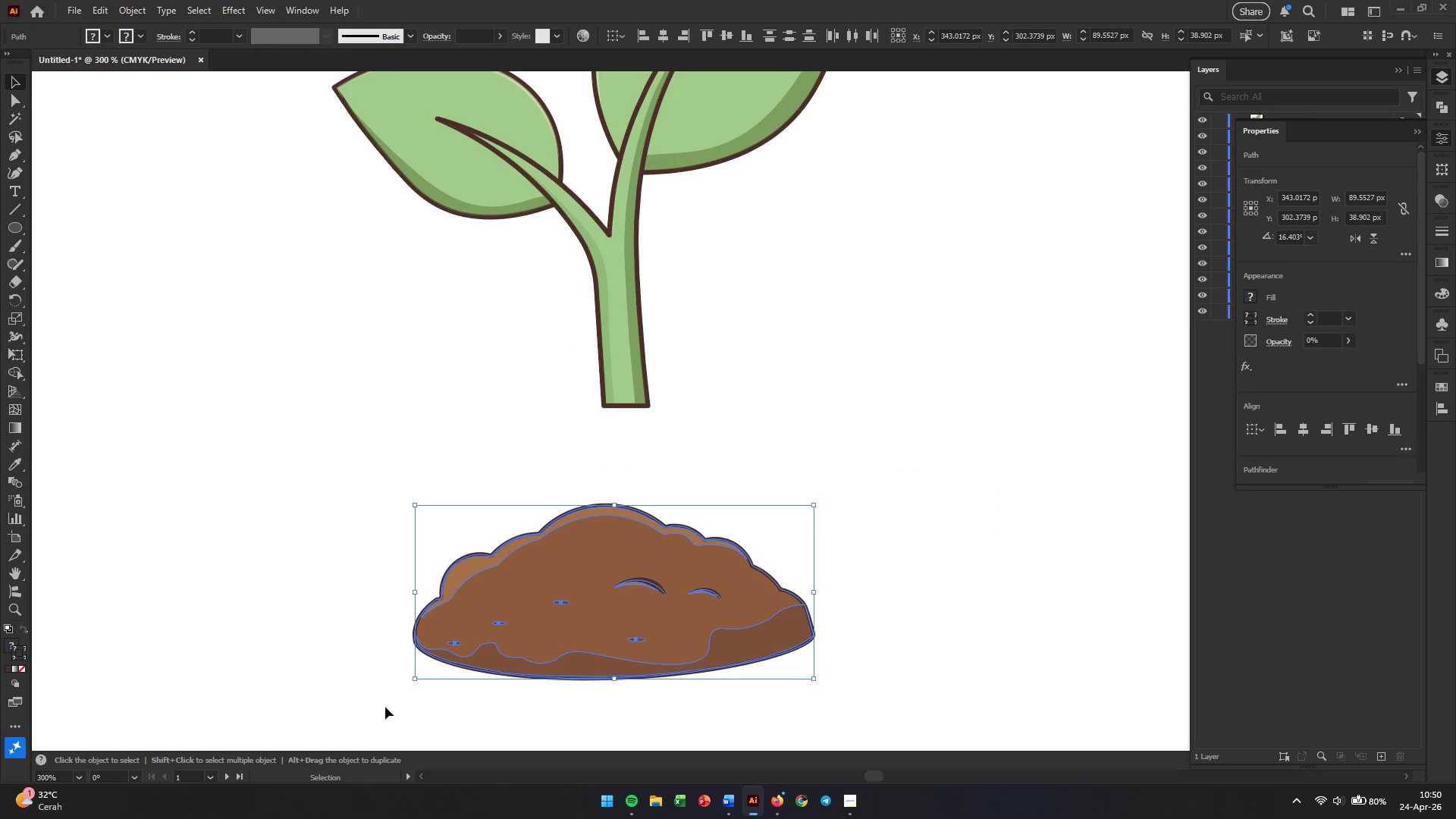 
key(Control+G)
 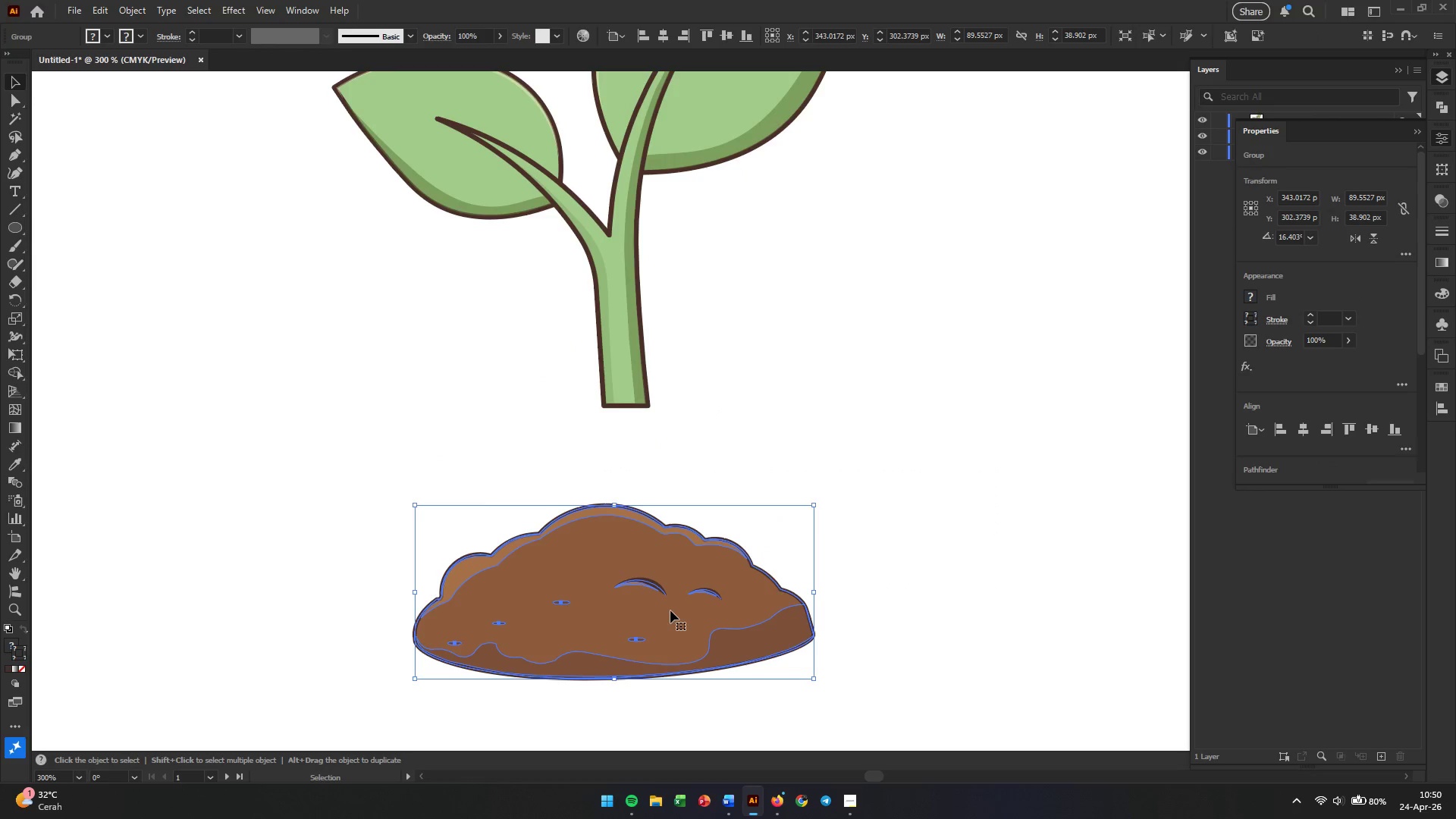 
left_click_drag(start_coordinate=[668, 613], to_coordinate=[679, 463])
 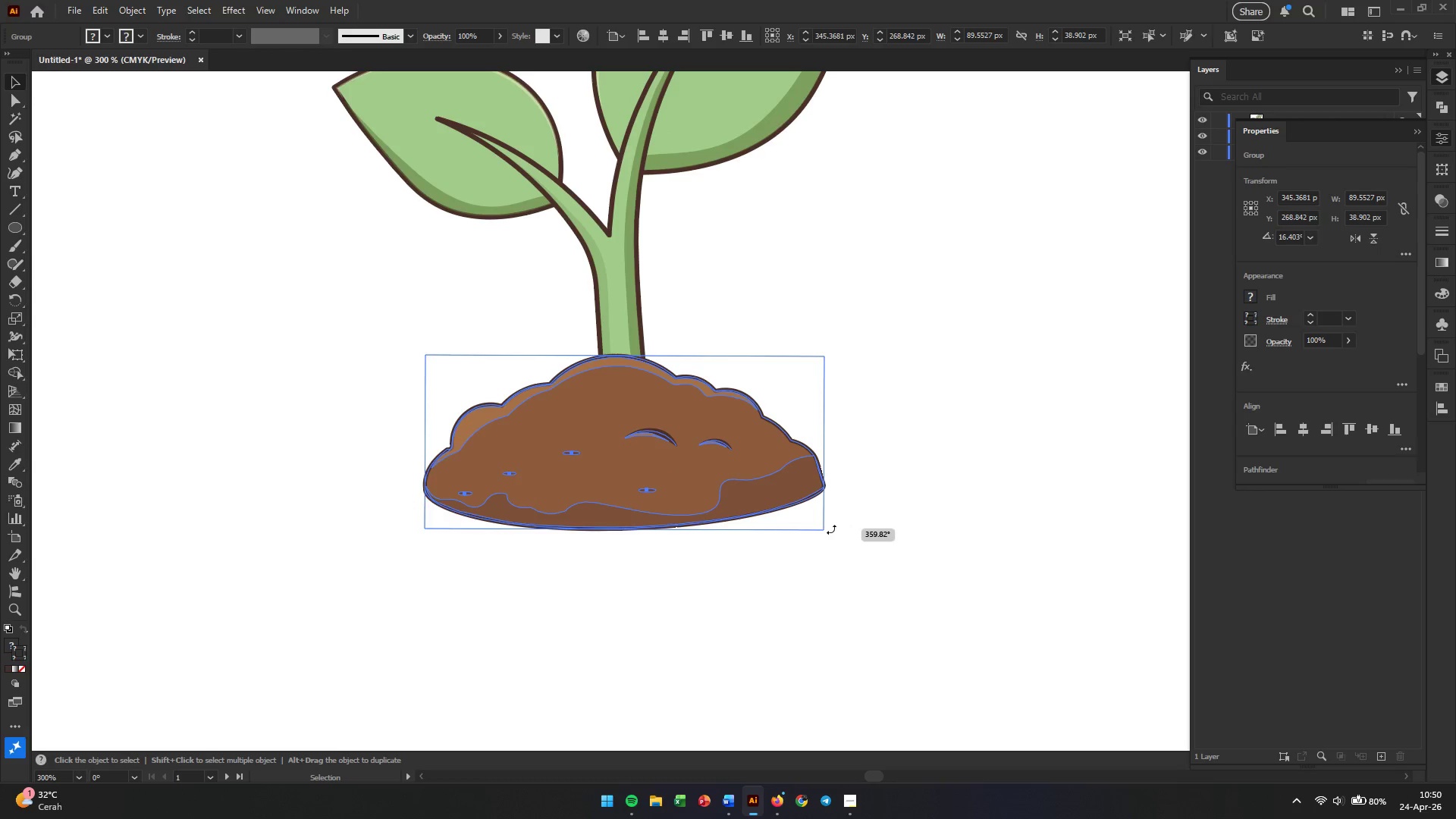 
left_click([896, 460])
 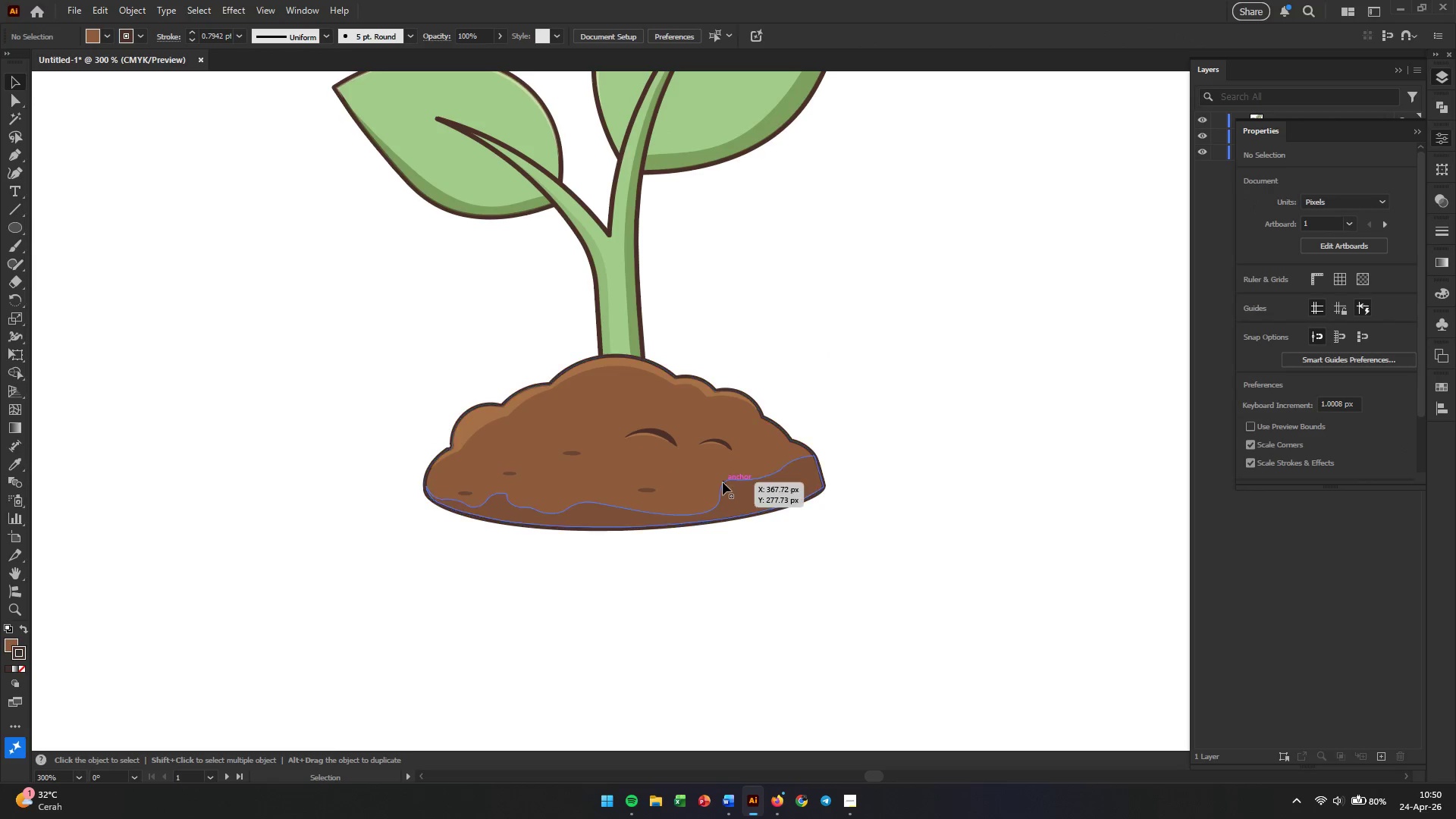 
left_click_drag(start_coordinate=[723, 482], to_coordinate=[725, 443])
 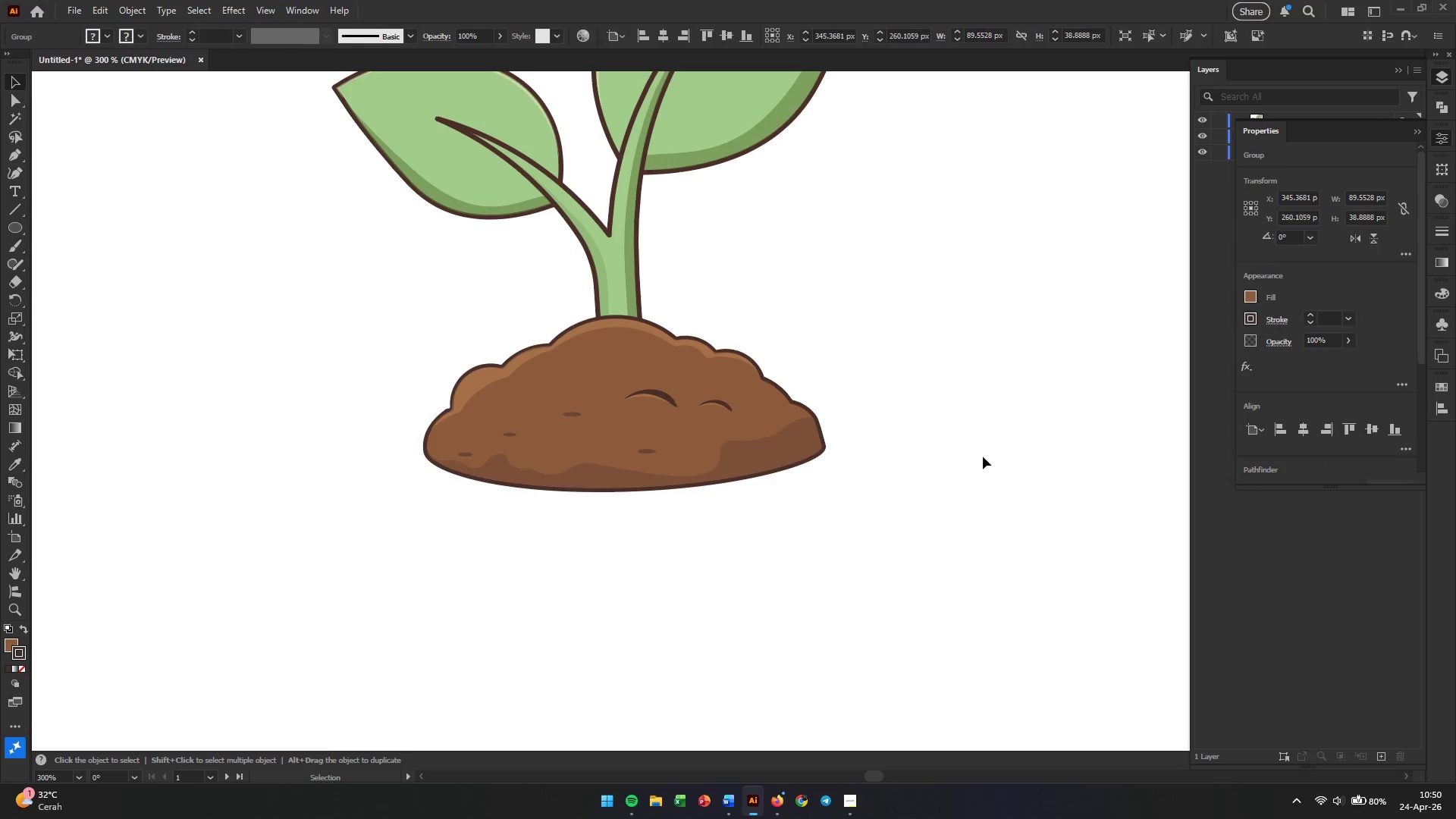 
key(Alt+AltLeft)
 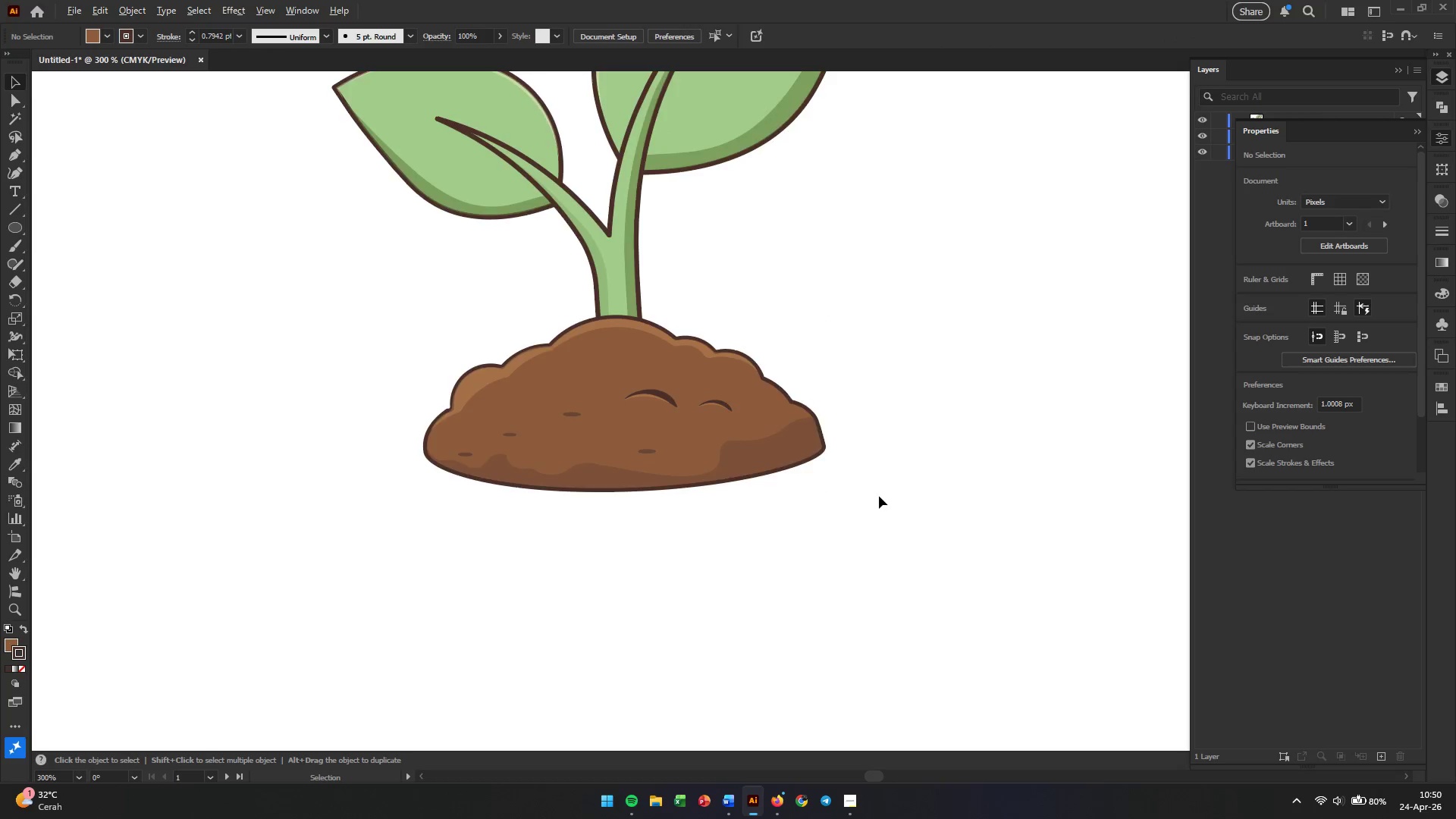 
hold_key(key=Space, duration=0.48)
 